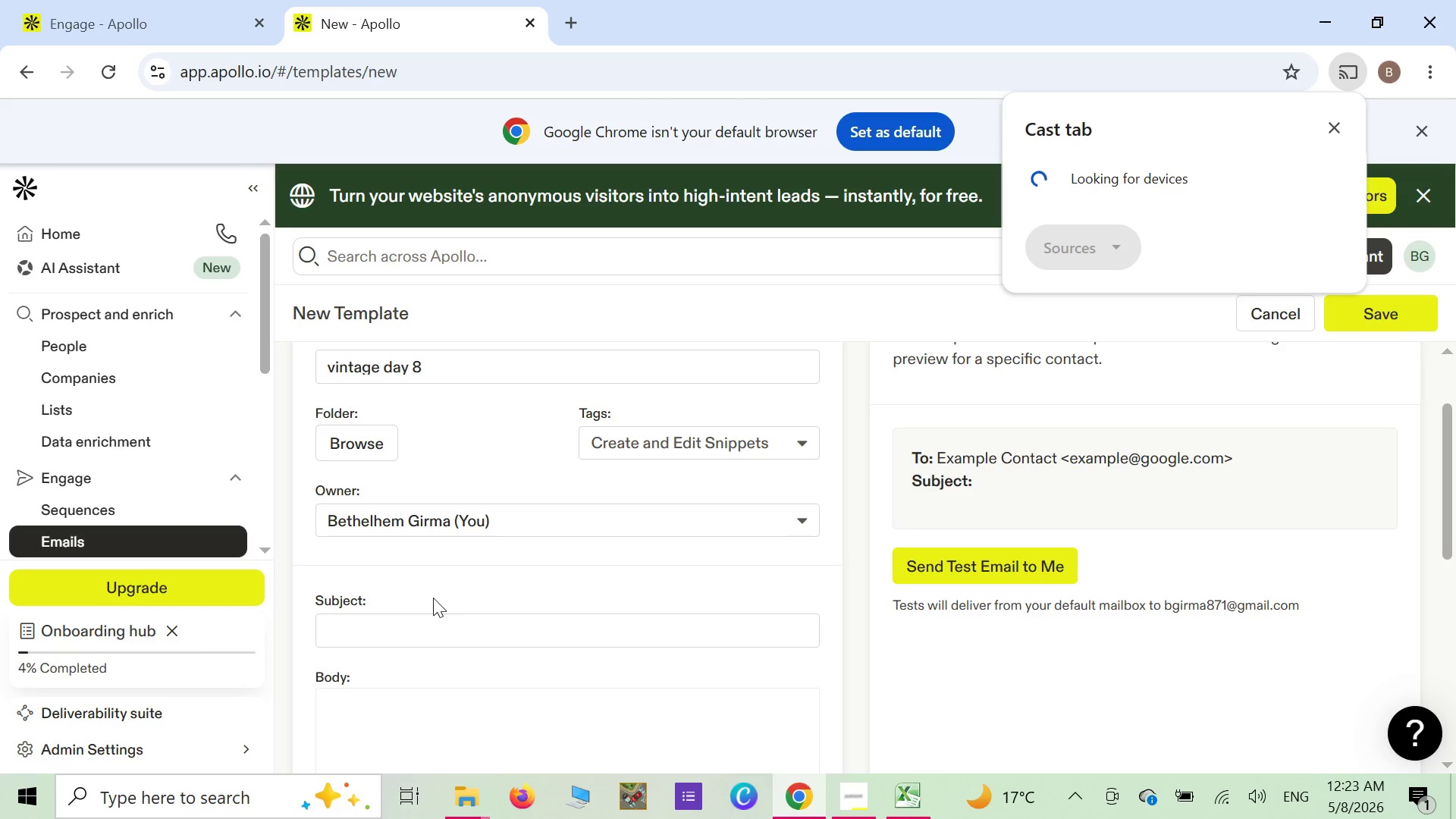 
left_click([431, 626])
 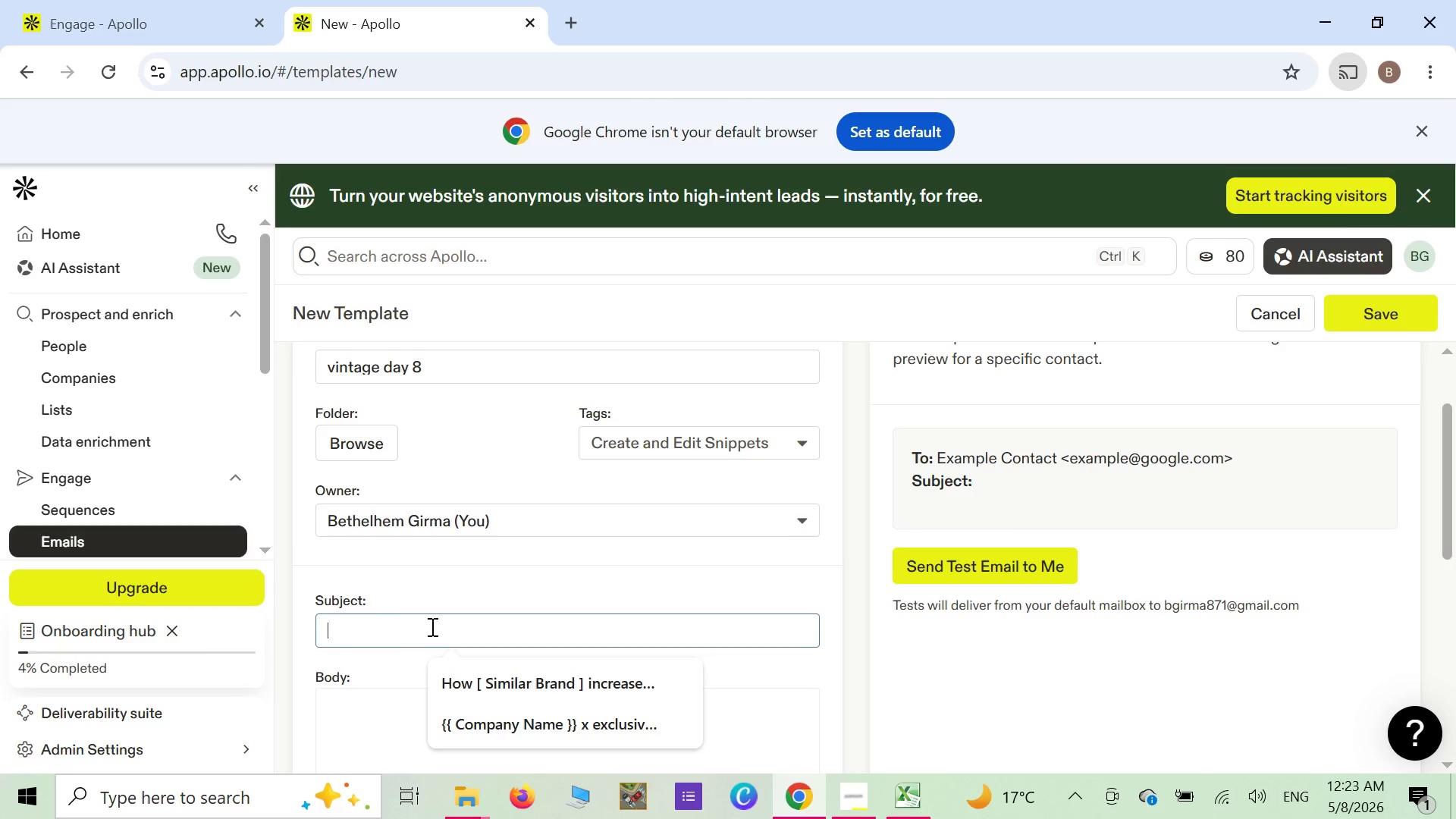 
right_click([431, 626])
 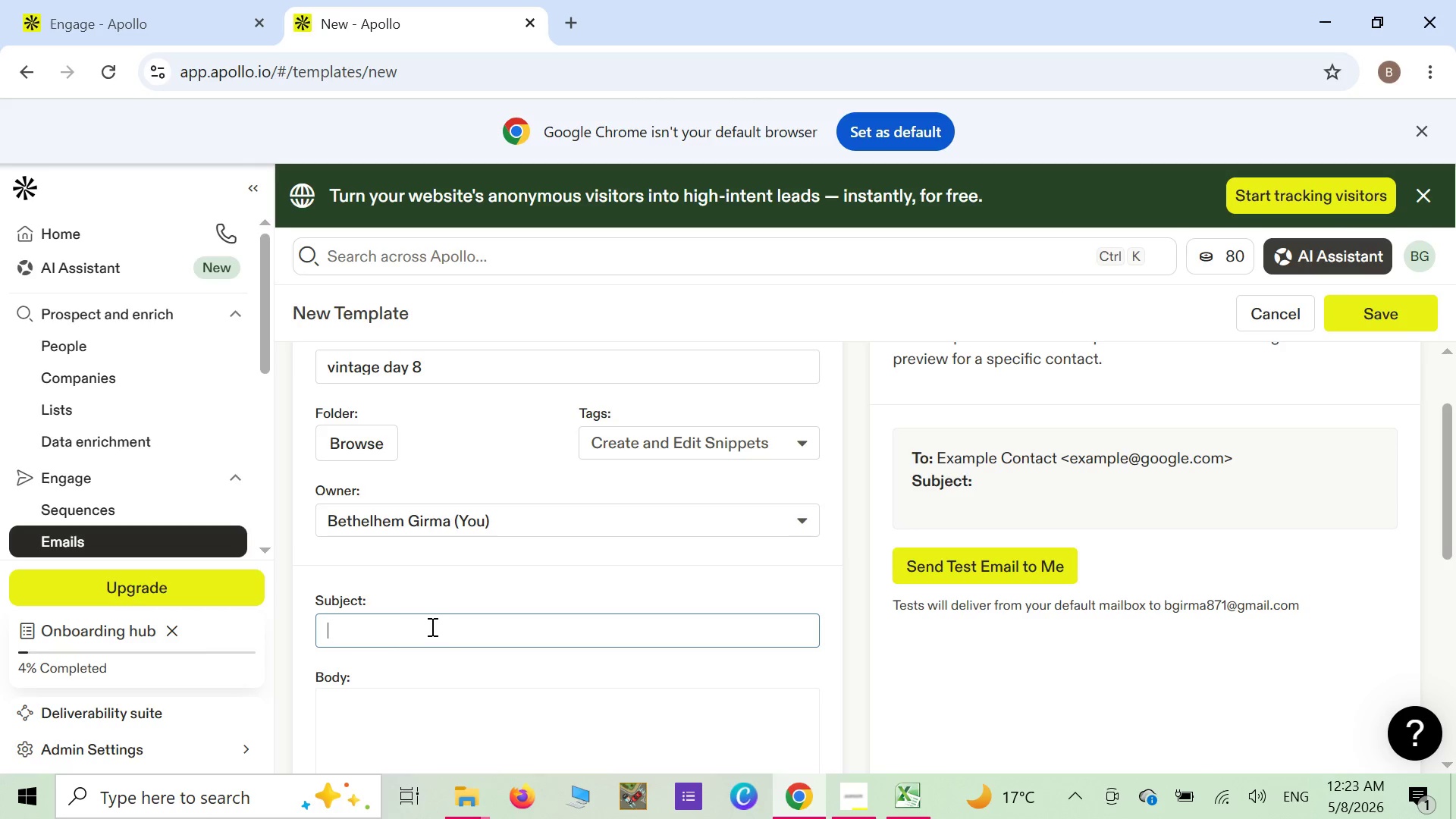 
type(Call )
 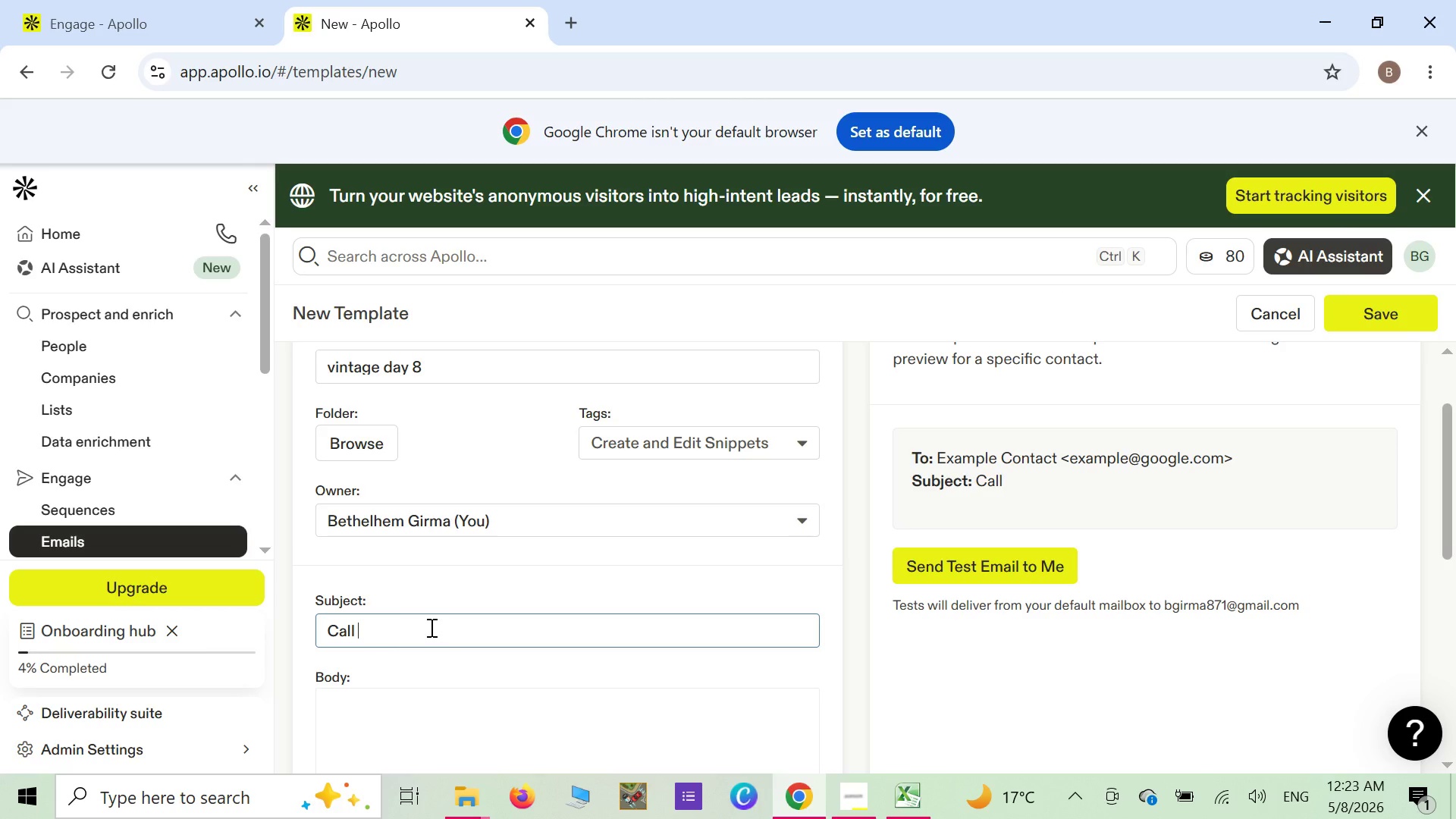 
type([[)
key(Backspace)
key(Backspace)
type({{ Contact Name )
 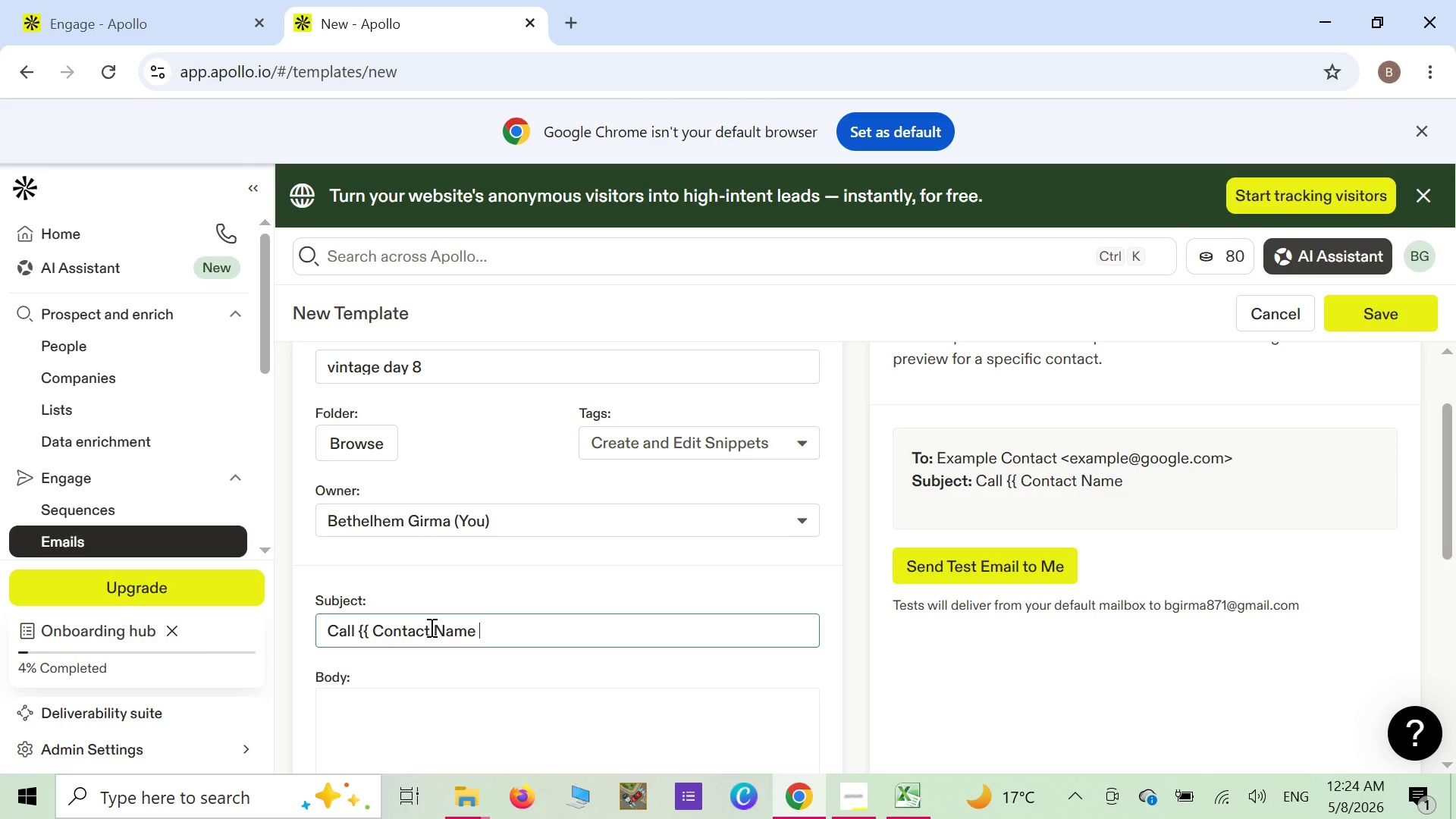 
key(Shift+ShiftLeft)
 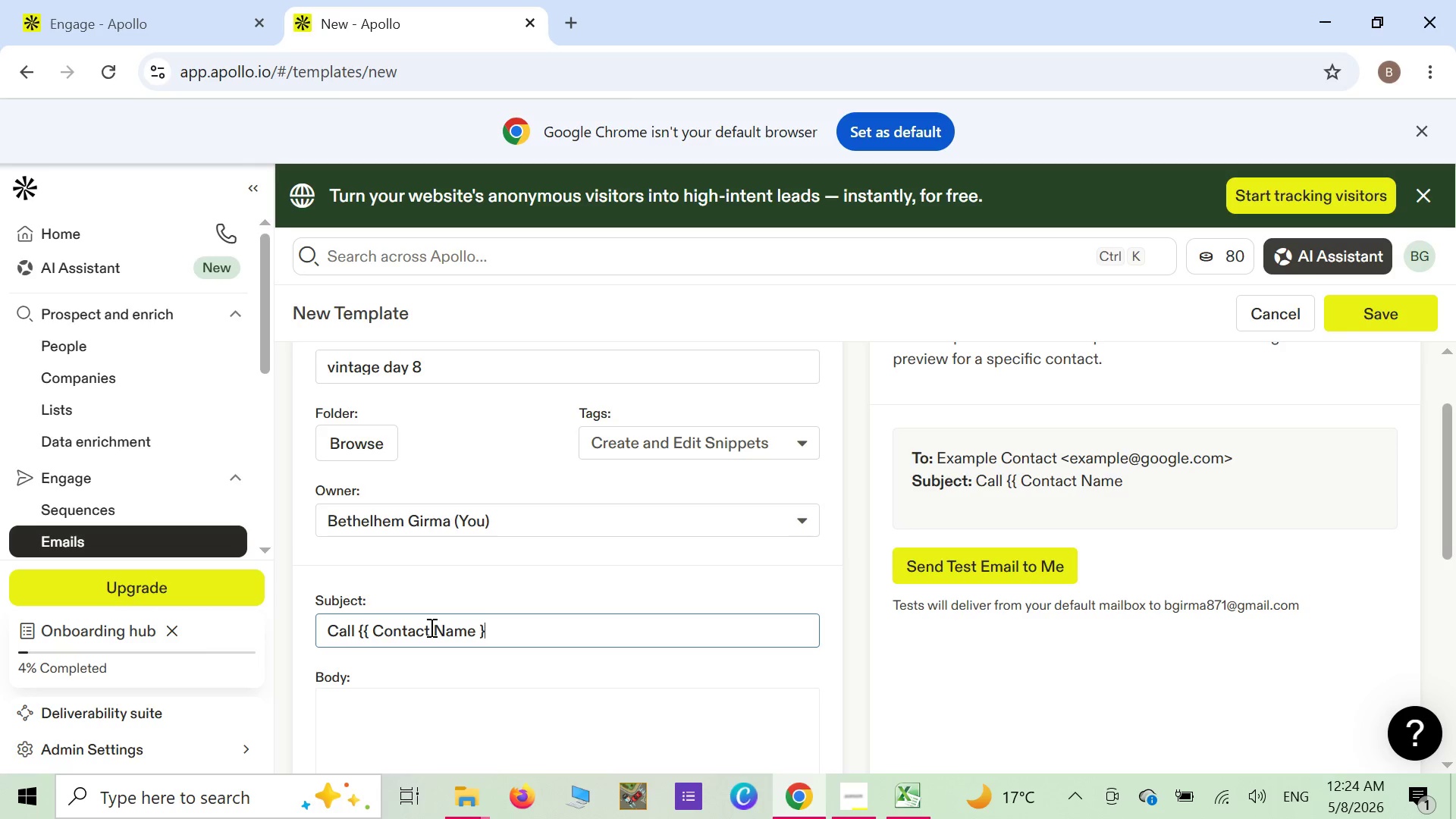 
key(Shift+BracketRight)
 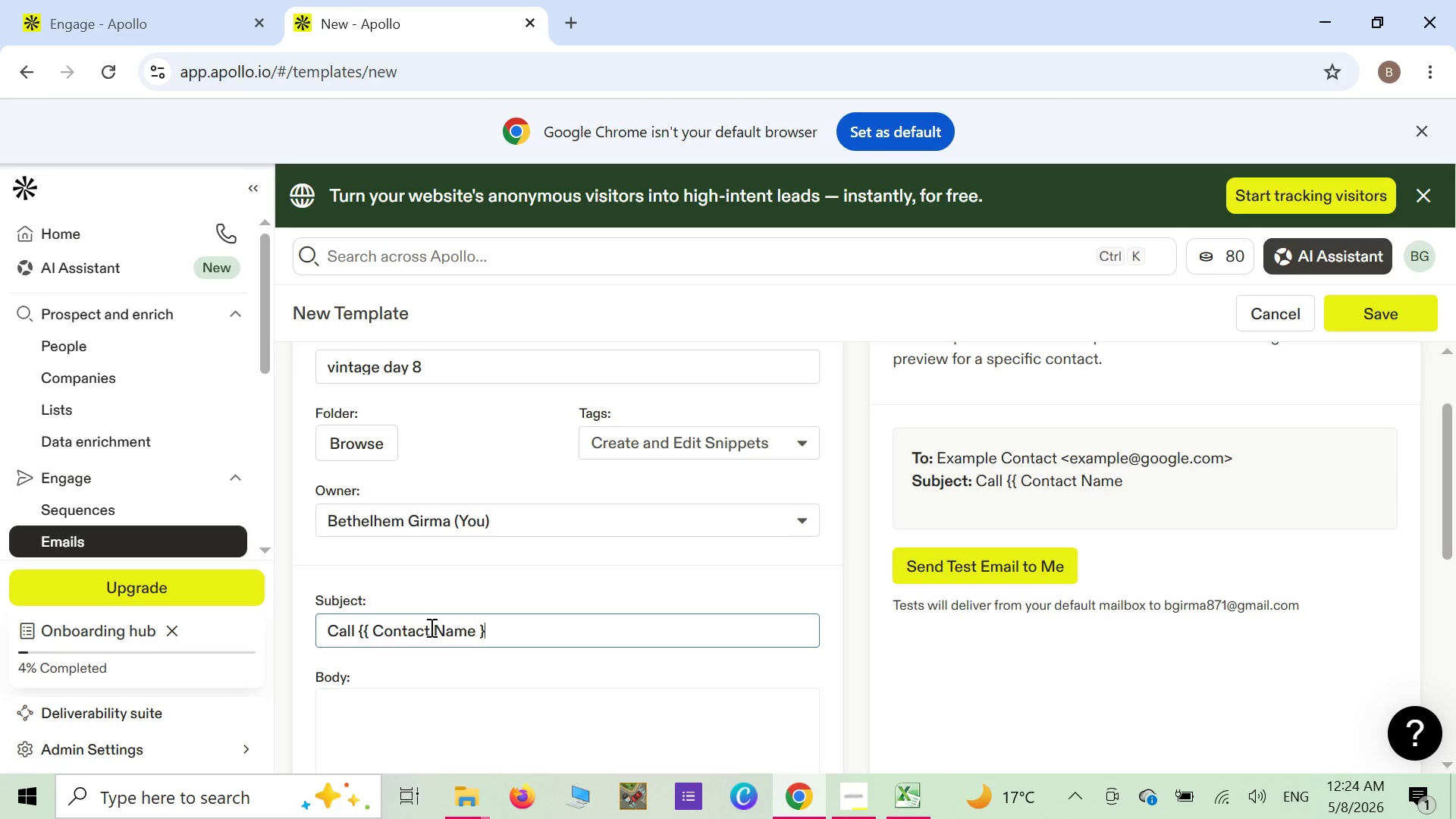 
key(Shift+ShiftLeft)
 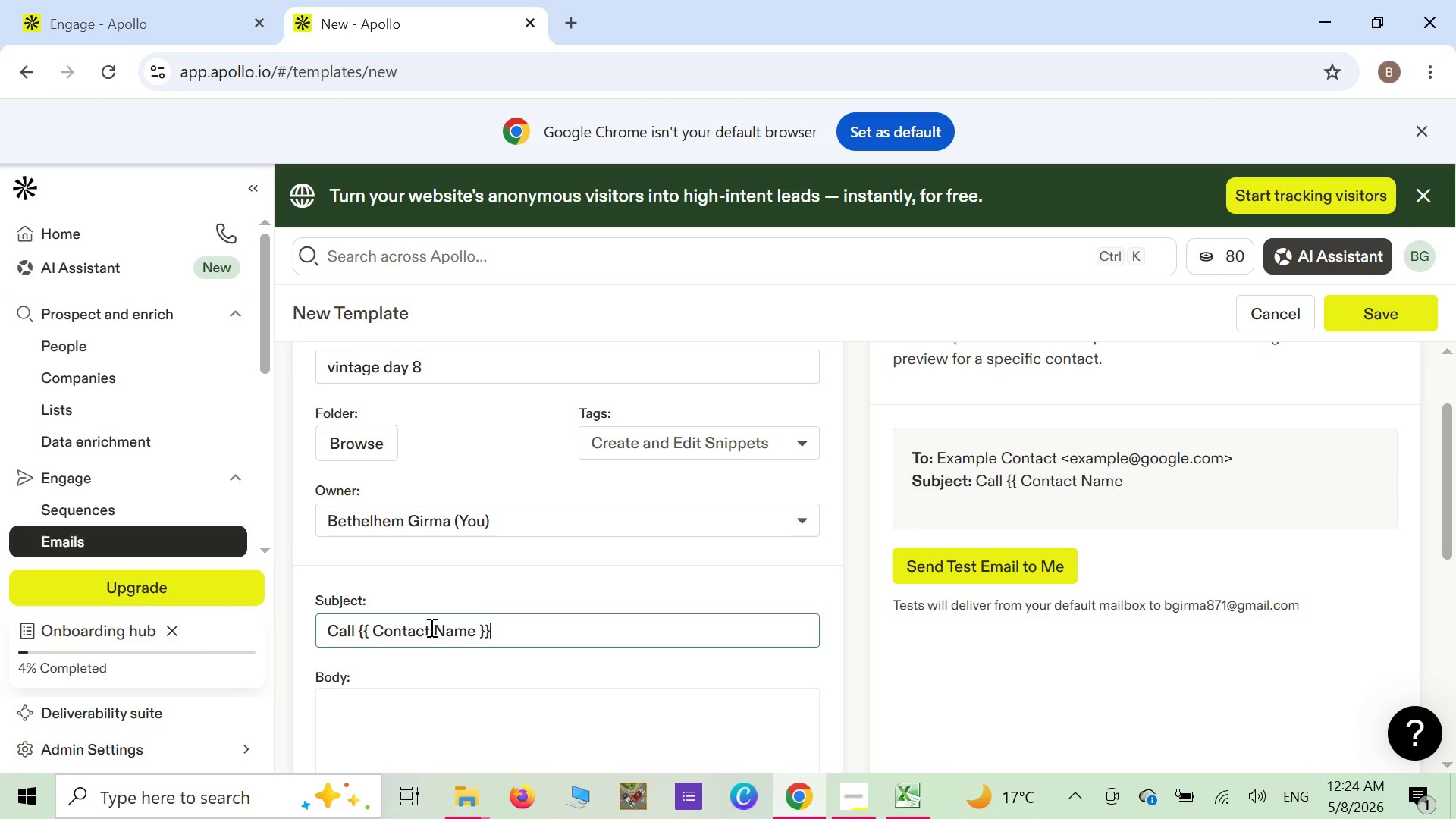 
key(Shift+BracketRight)
 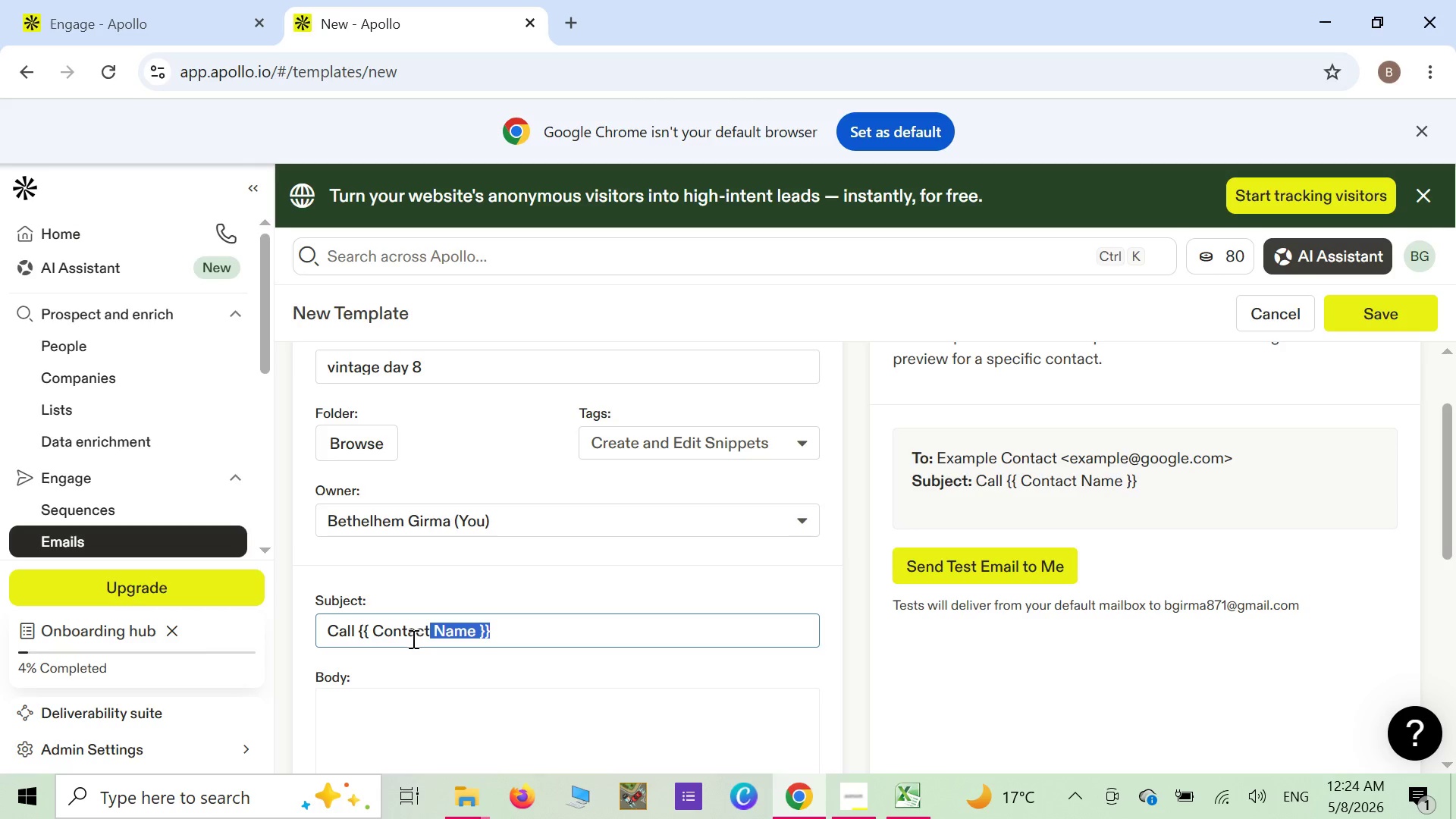 
right_click([485, 608])
 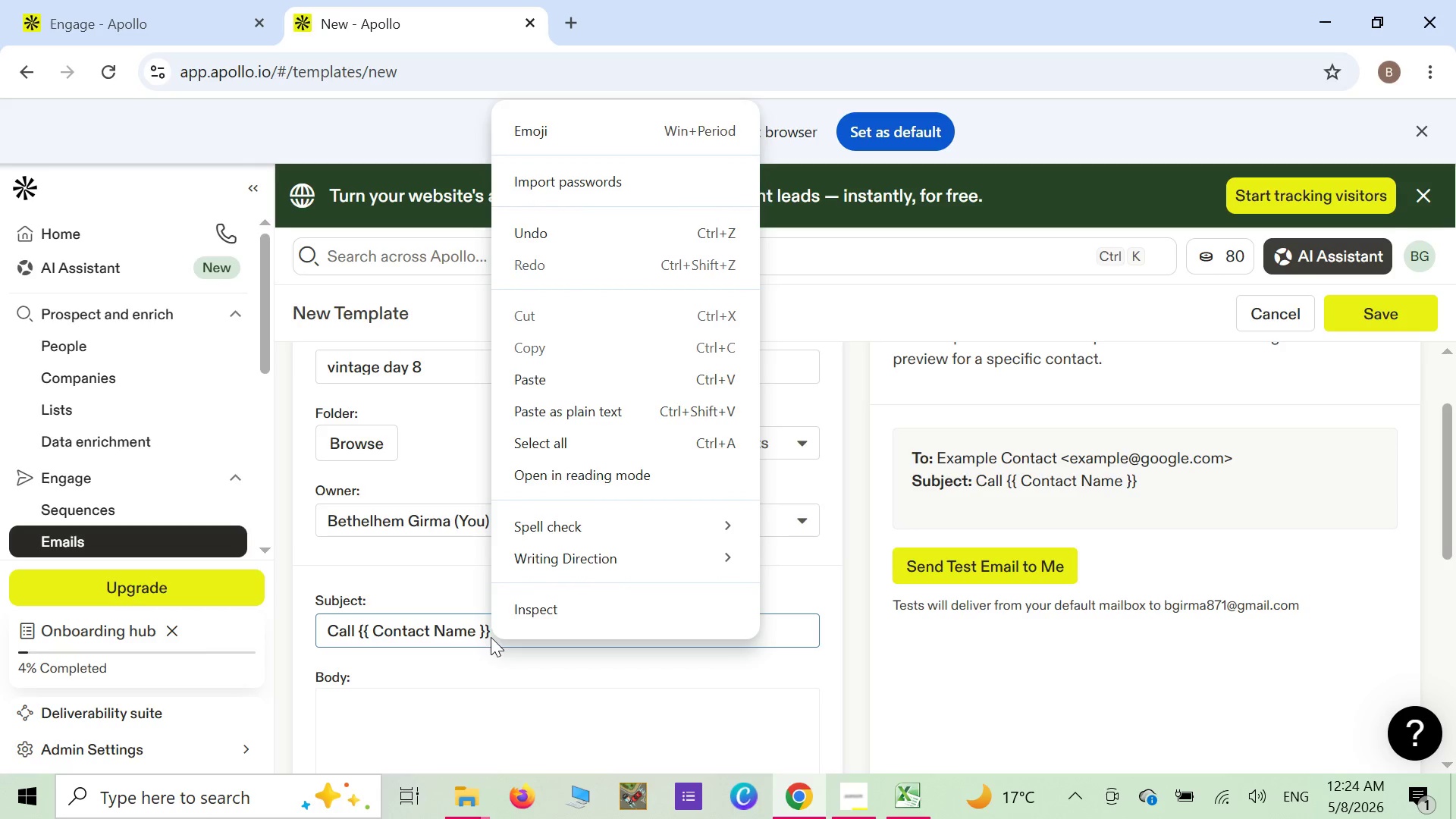 
wait(31.94)
 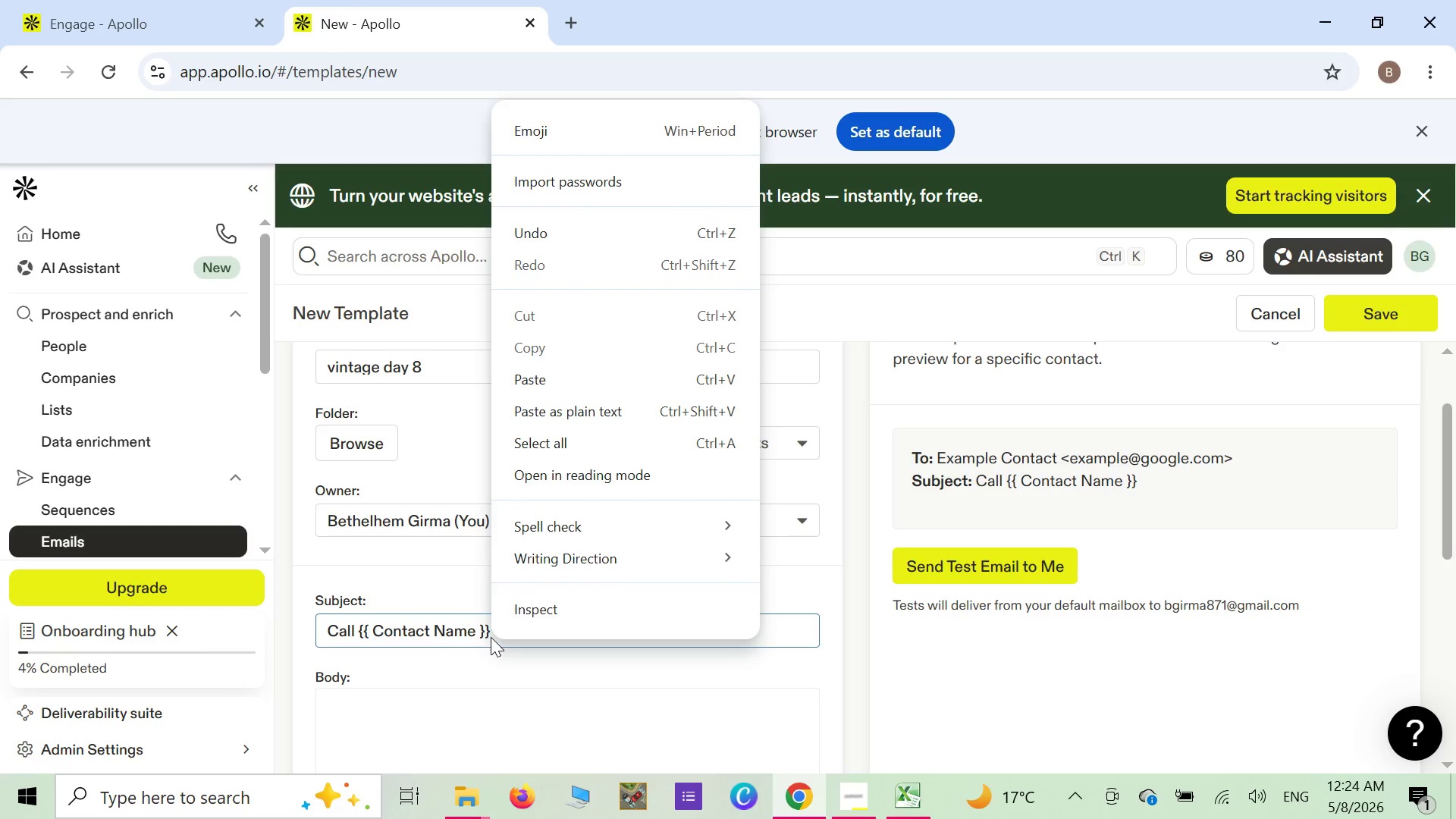 
left_click([455, 708])
 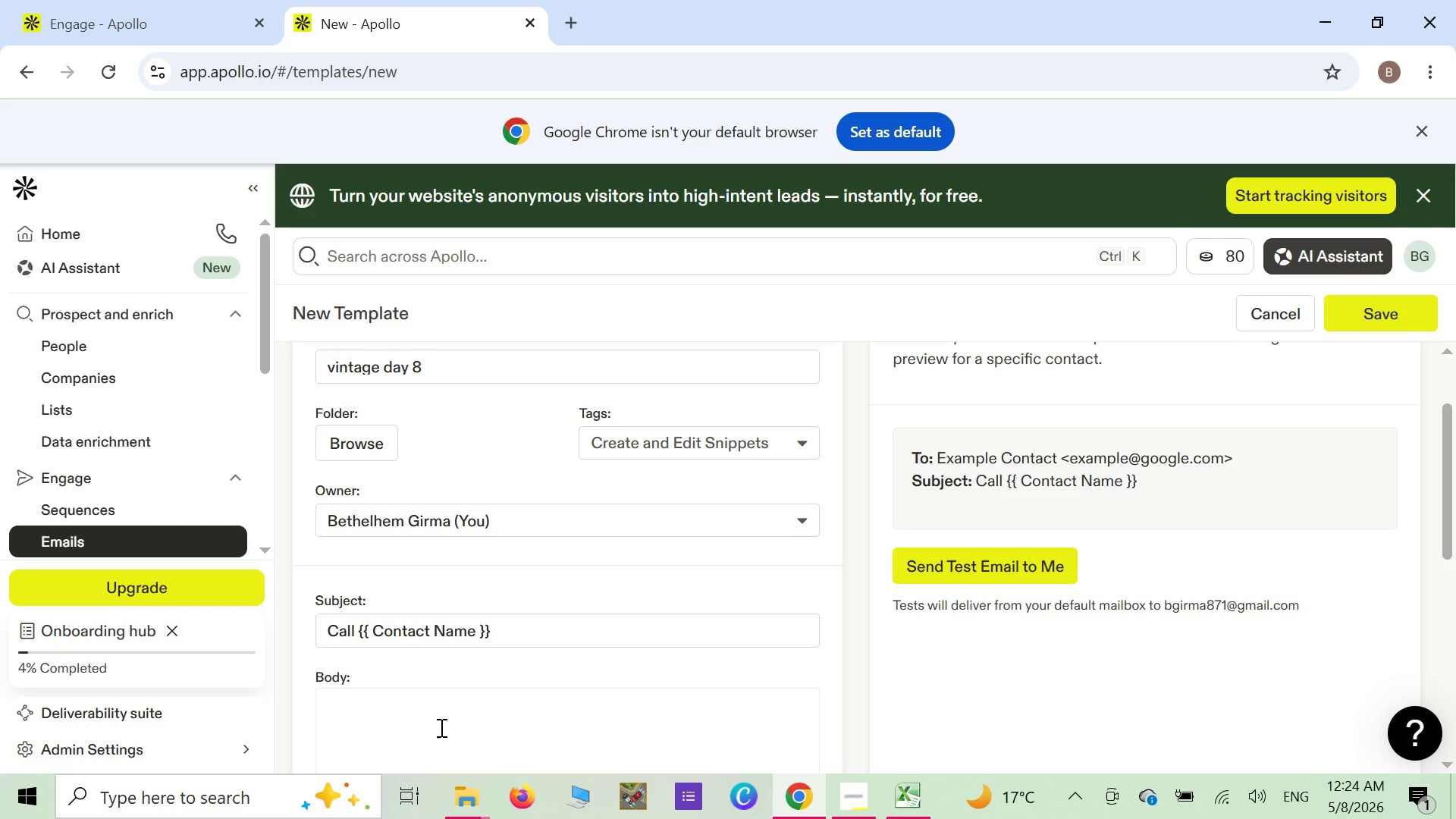 
wait(12.89)
 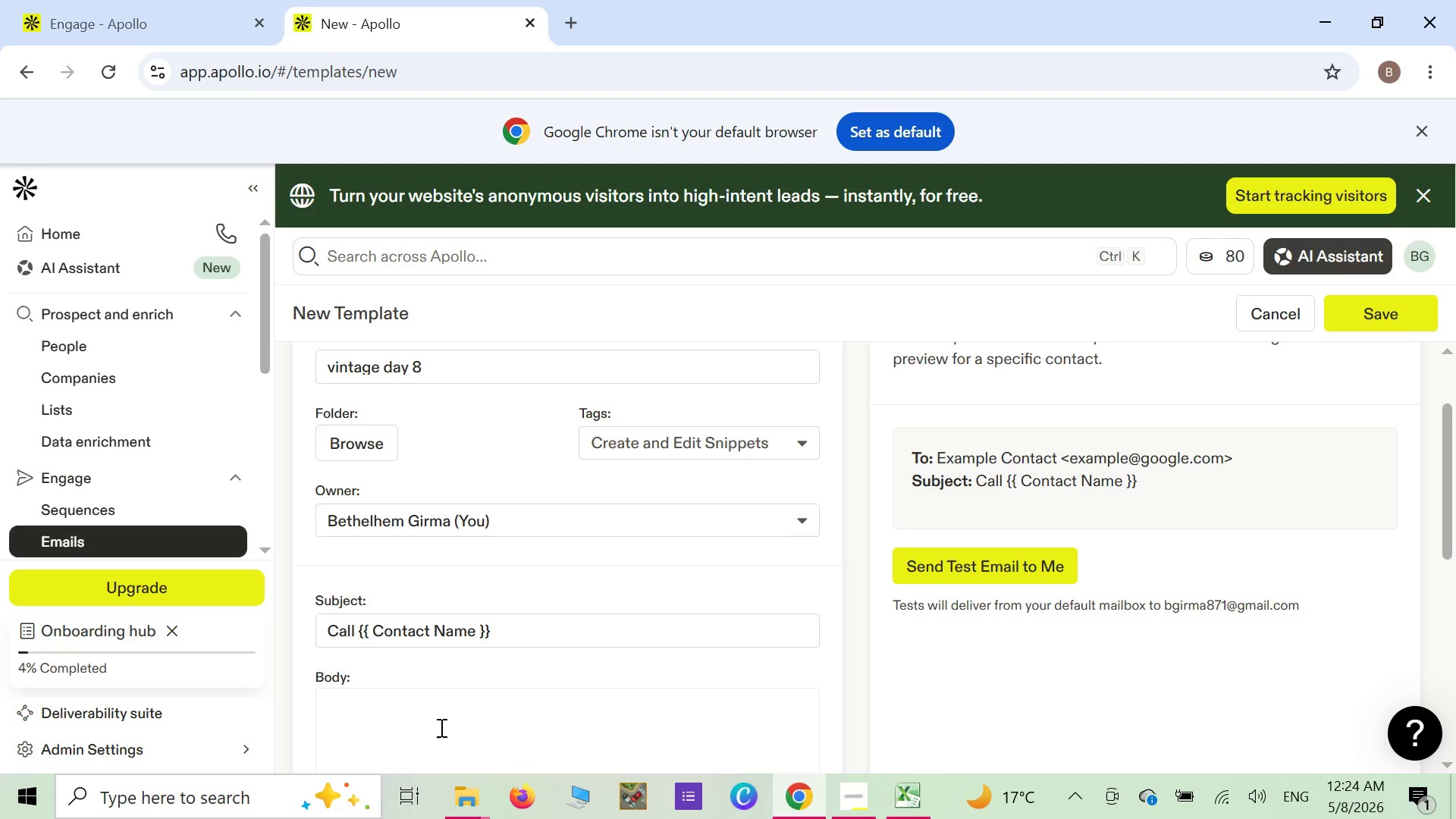 
double_click([448, 756])
 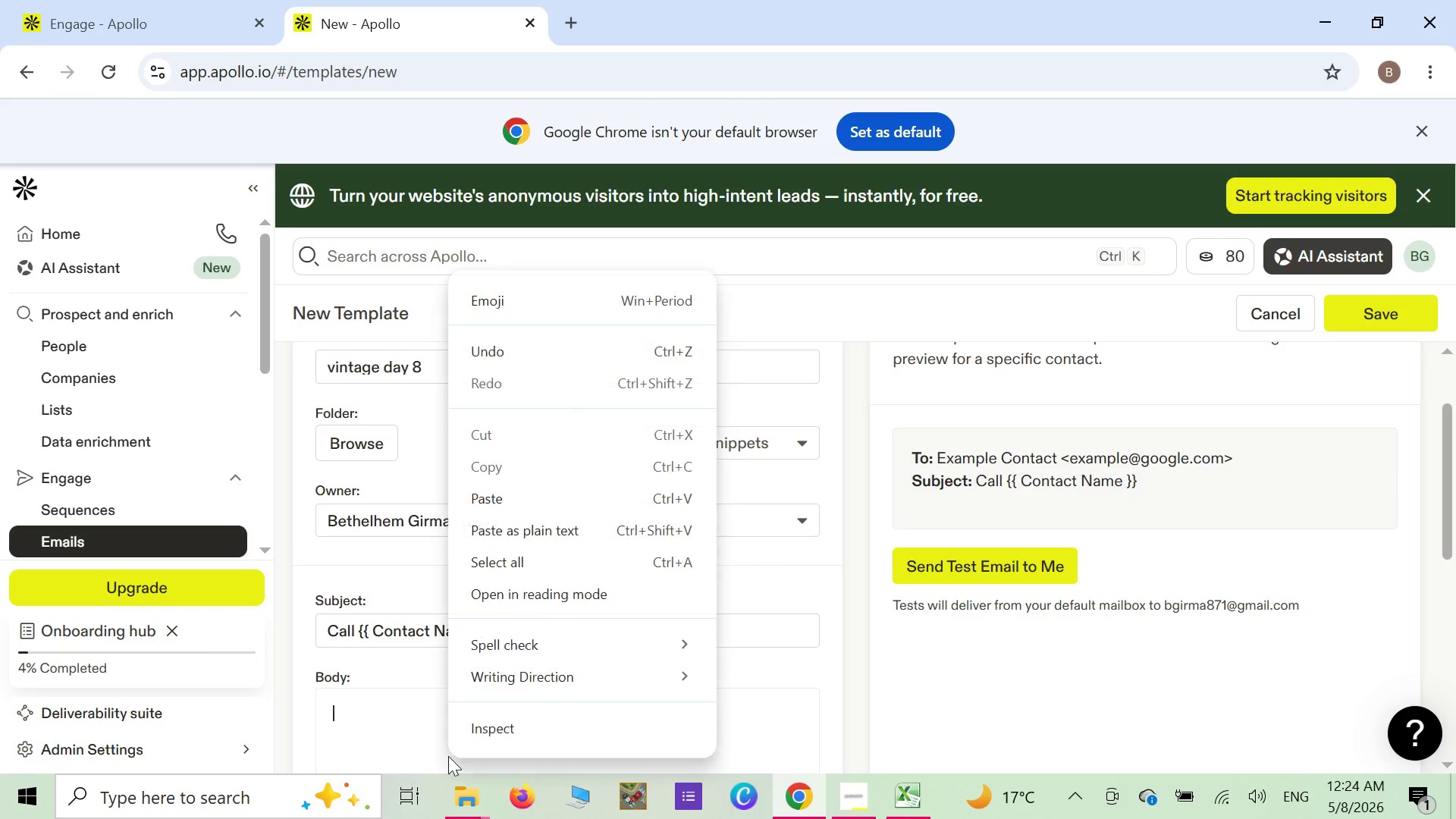 
triple_click([448, 756])
 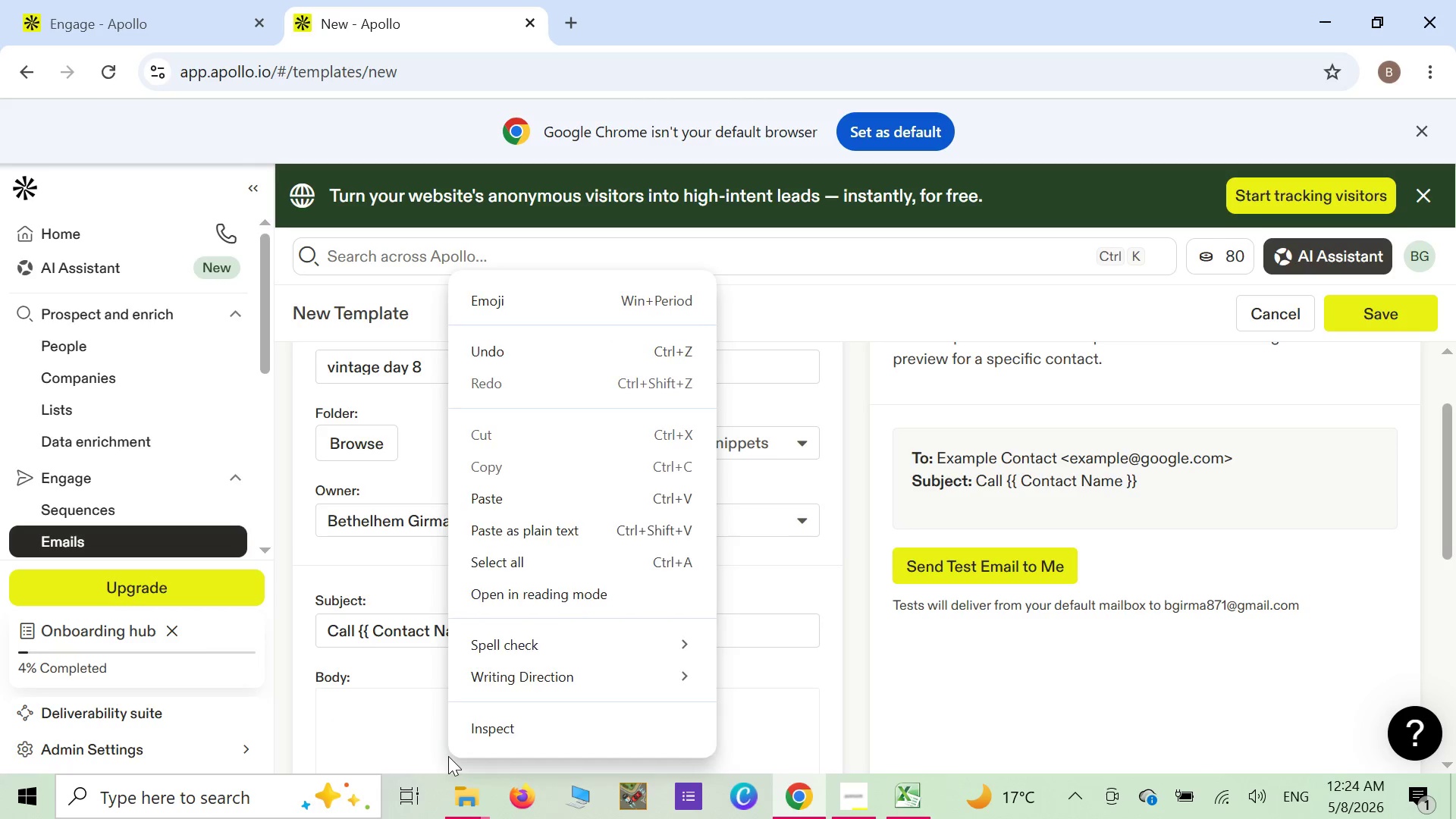 
triple_click([448, 756])
 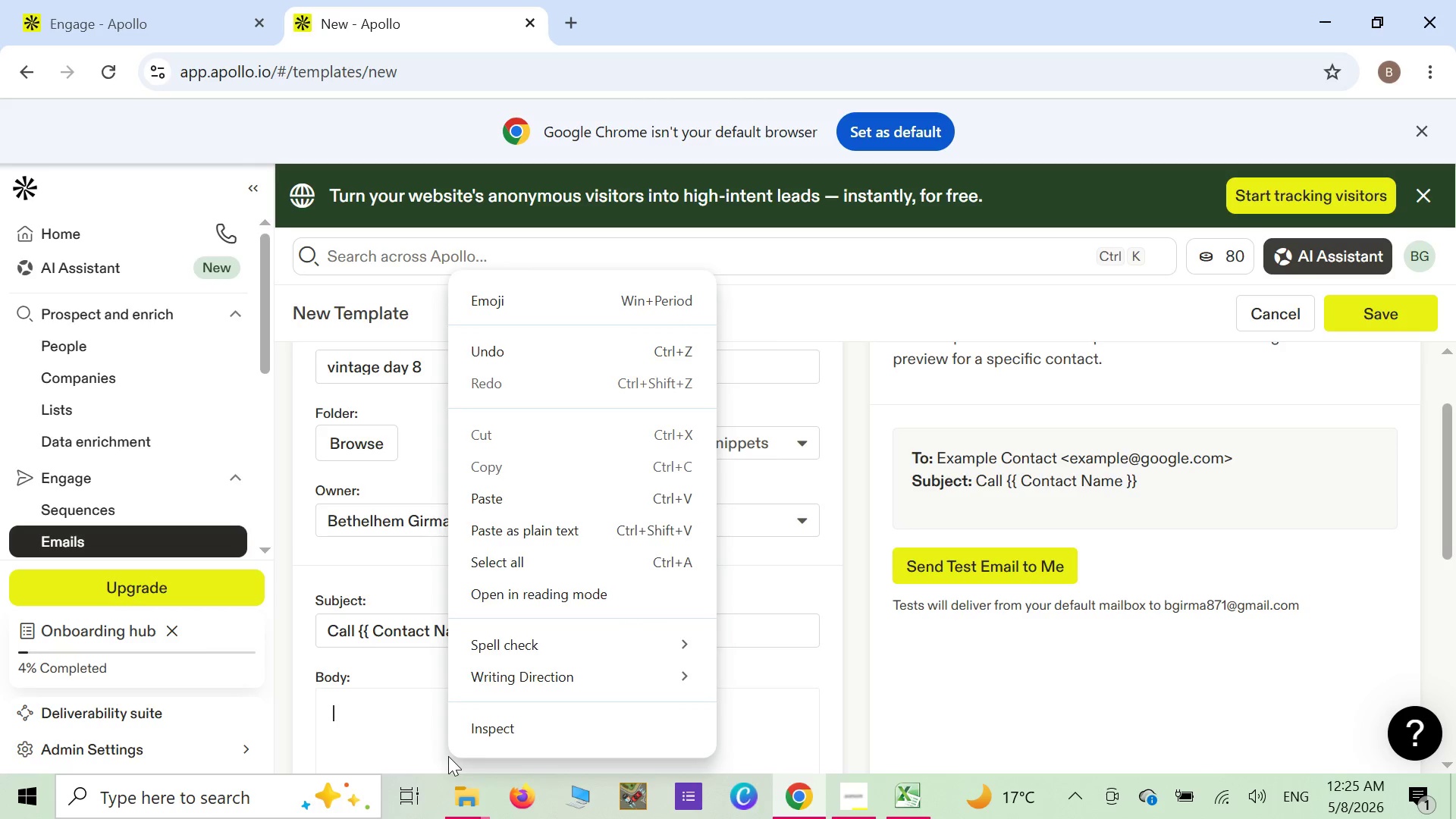 
wait(18.95)
 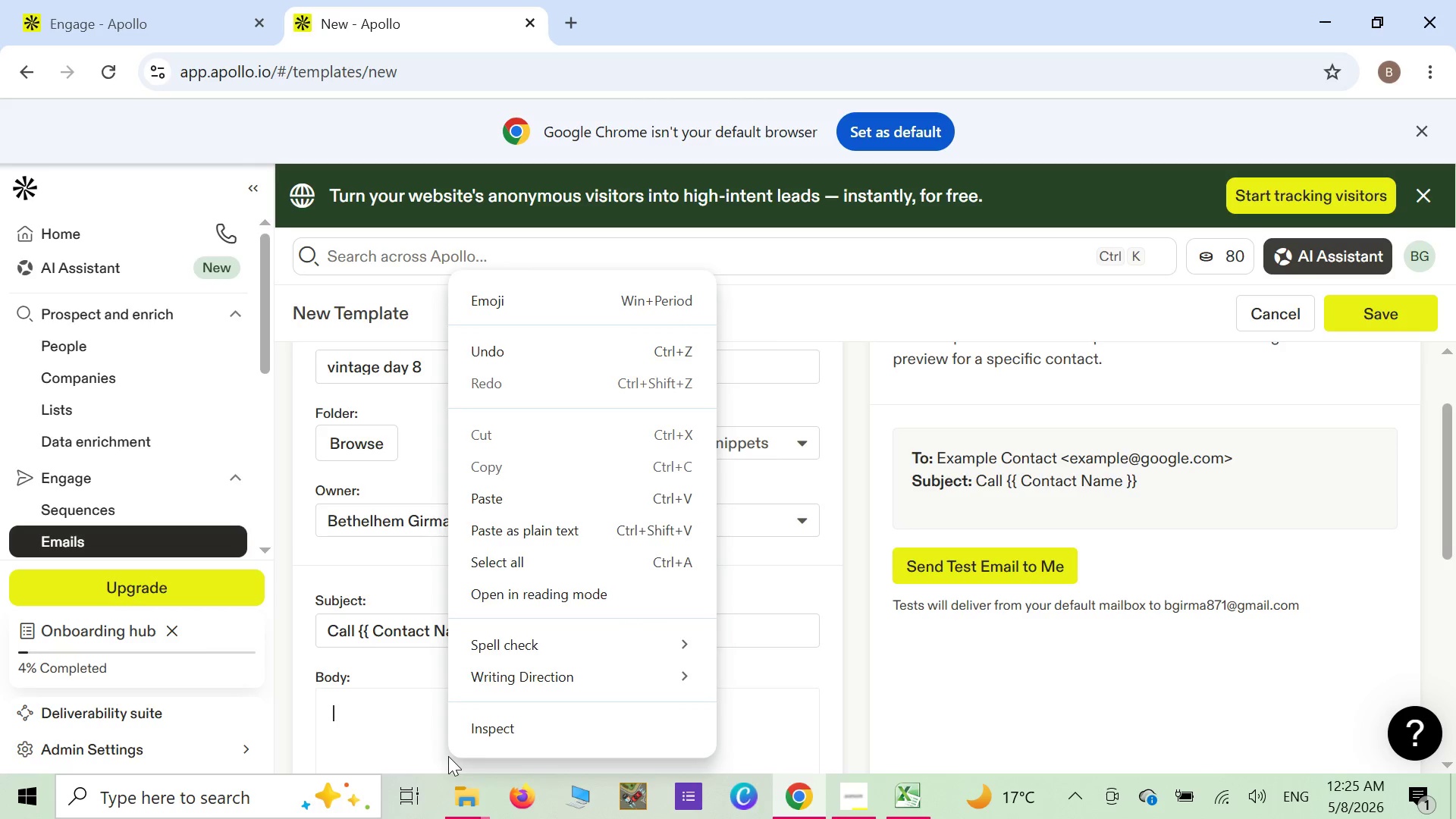 
right_click([448, 756])
 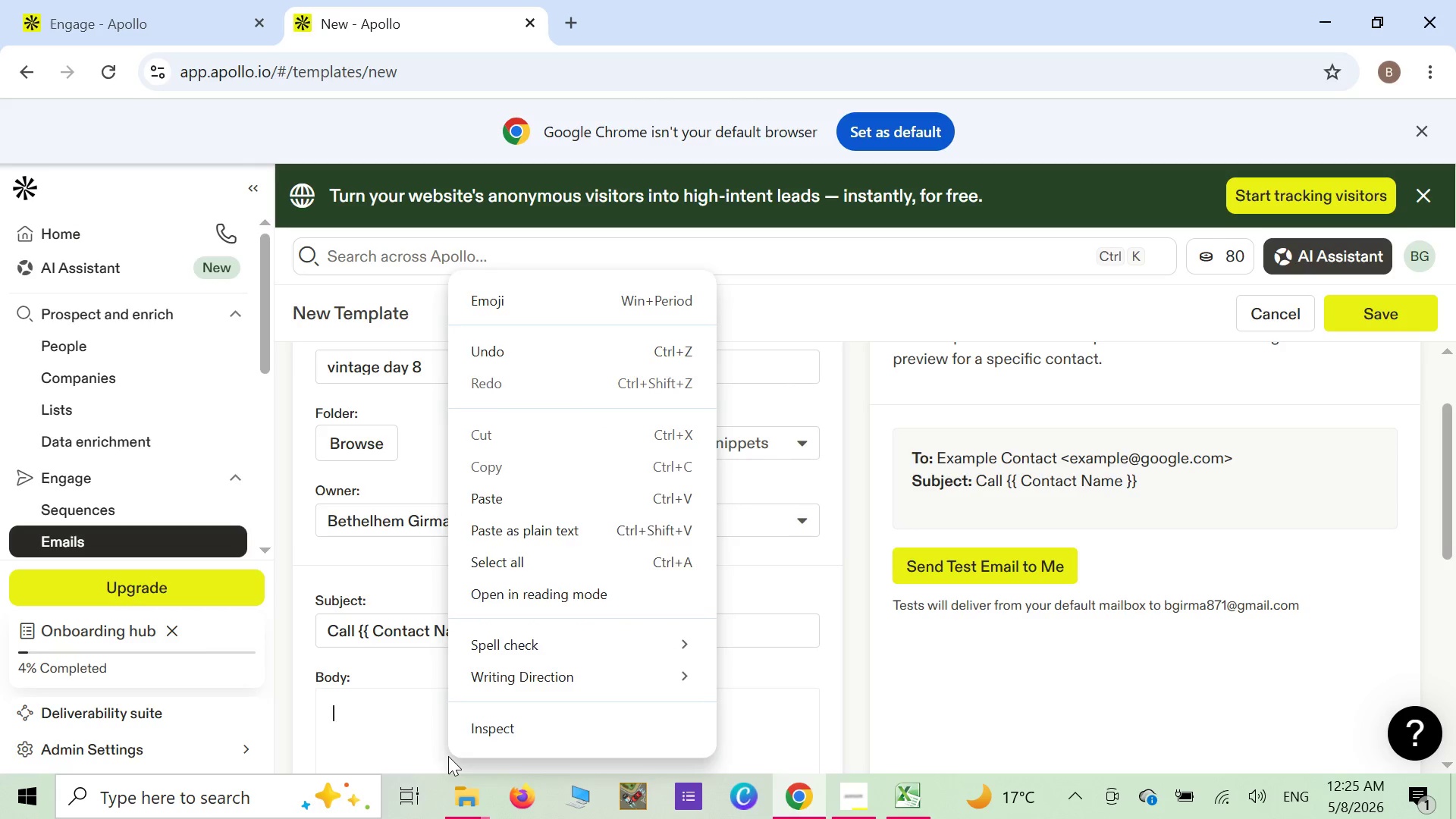 
right_click([448, 756])
 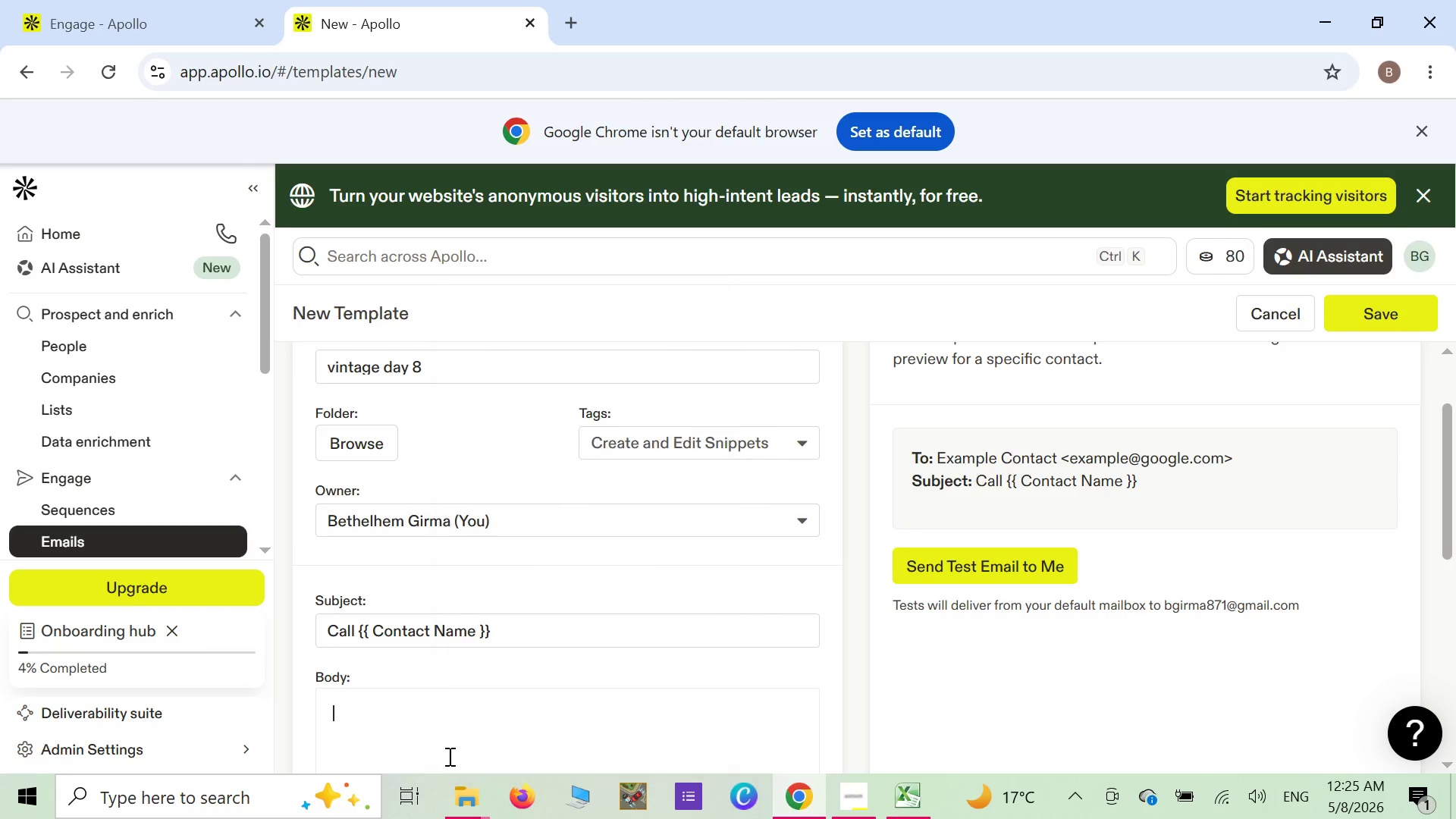 
double_click([448, 756])
 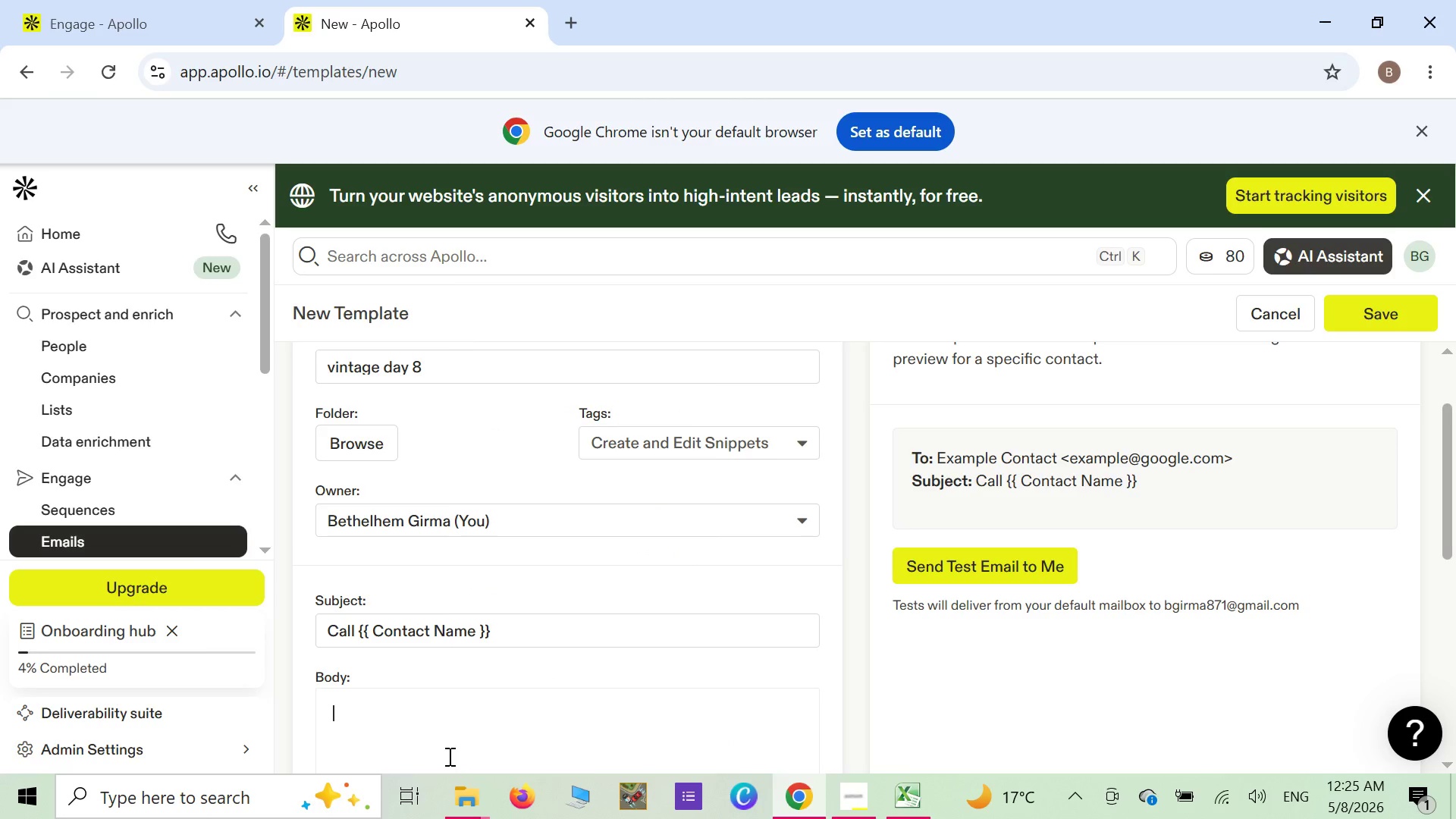 
right_click([448, 756])
 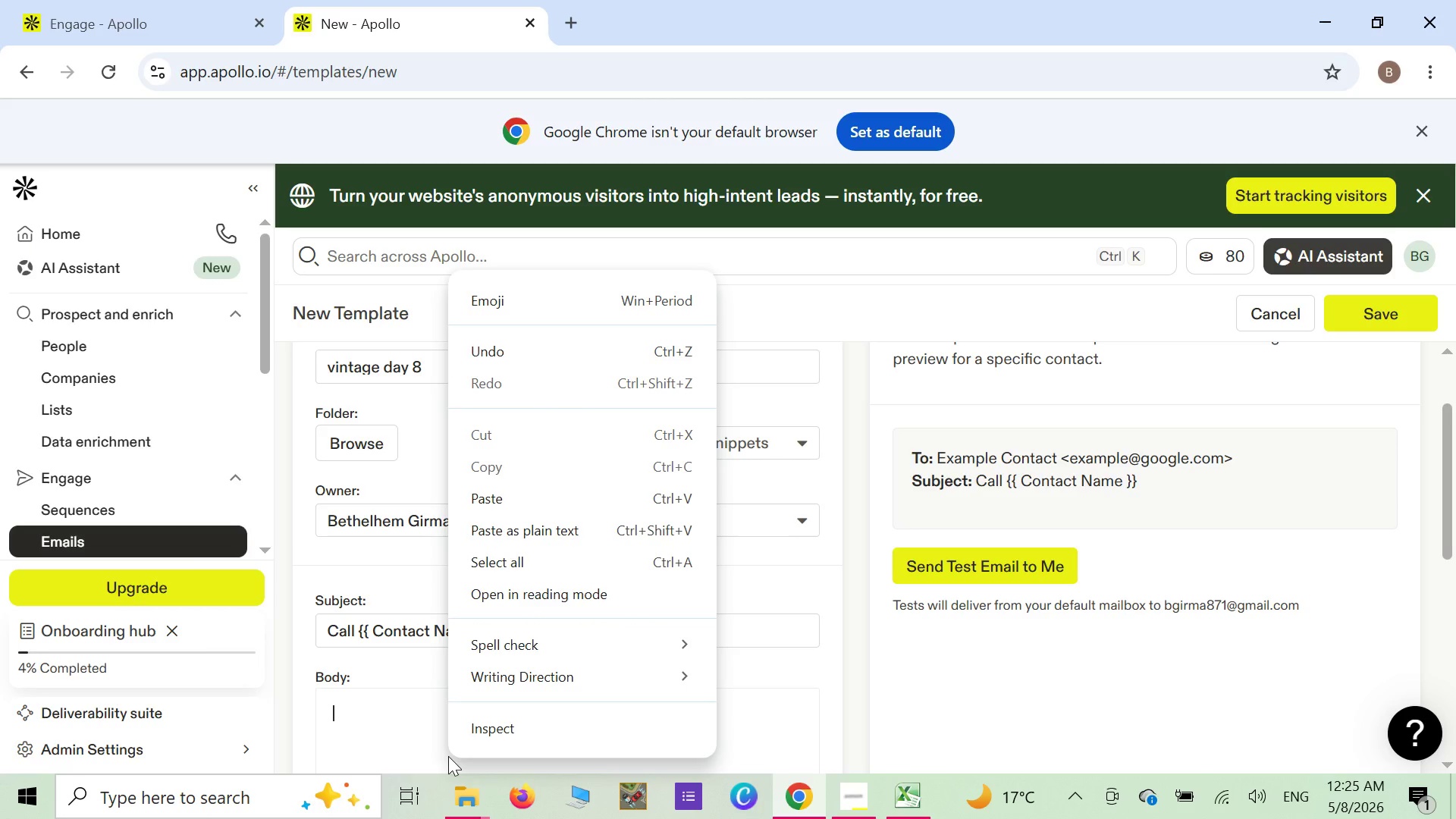 
right_click([448, 756])
 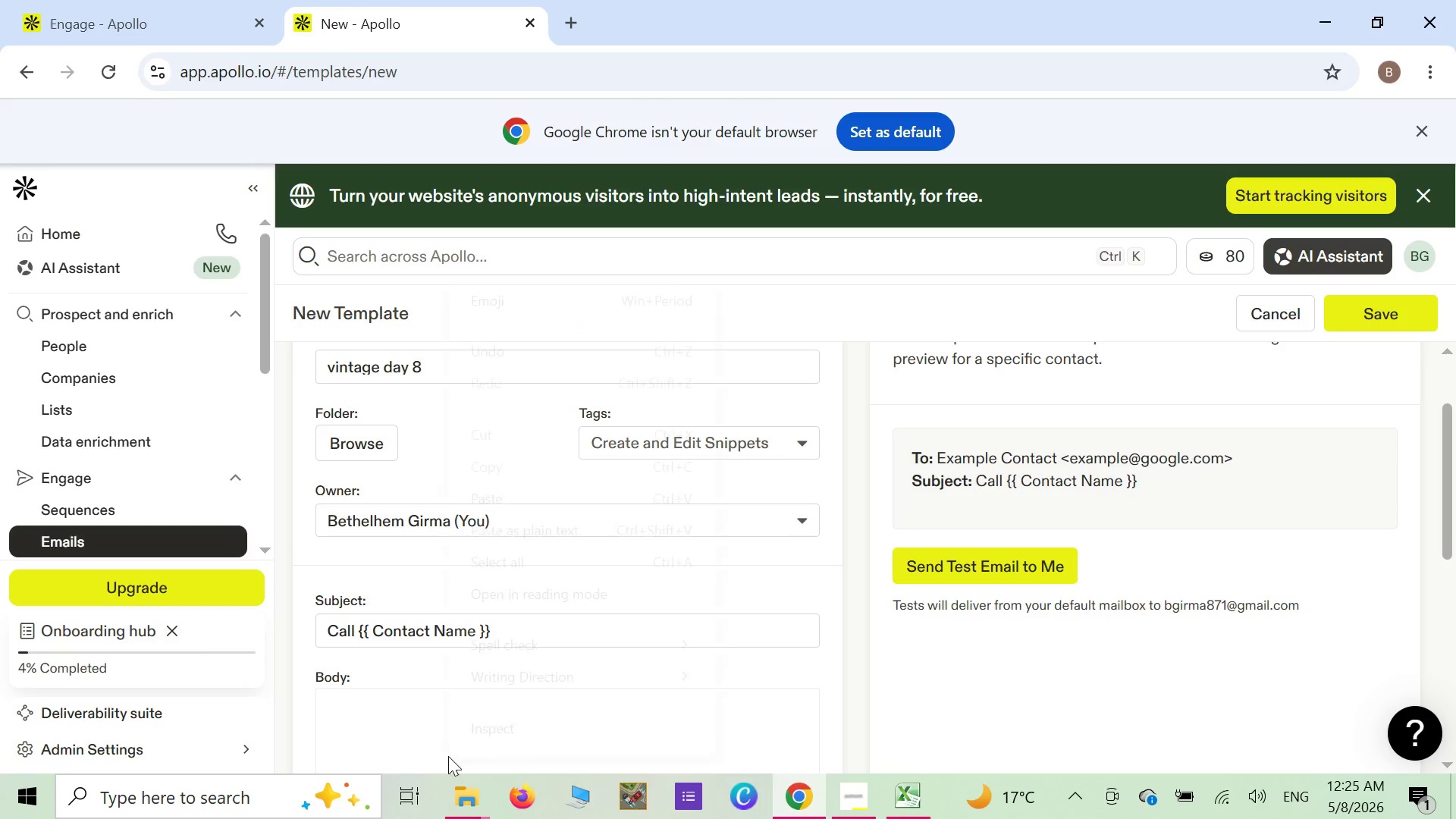 
double_click([448, 756])
 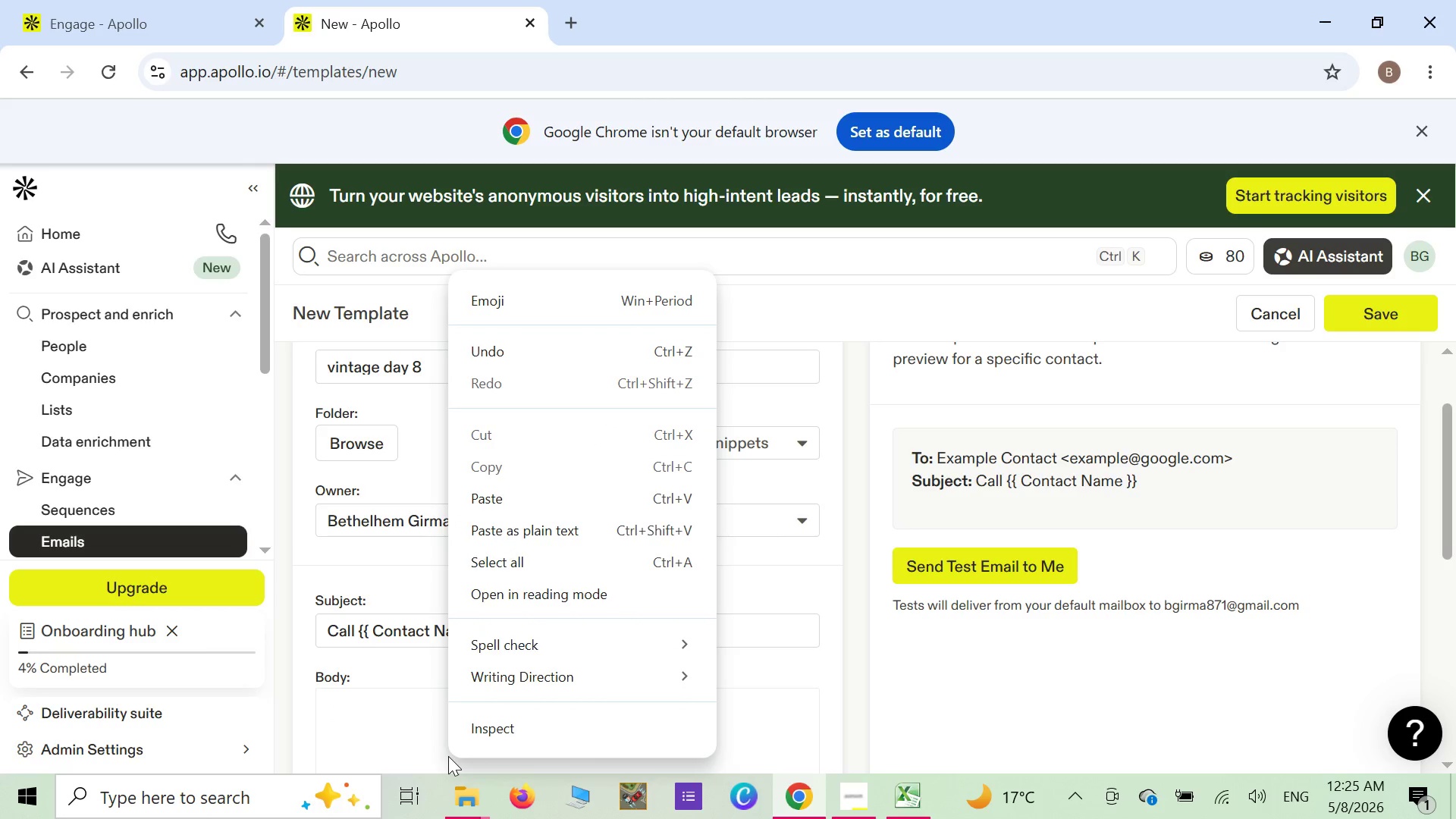 
right_click([448, 756])
 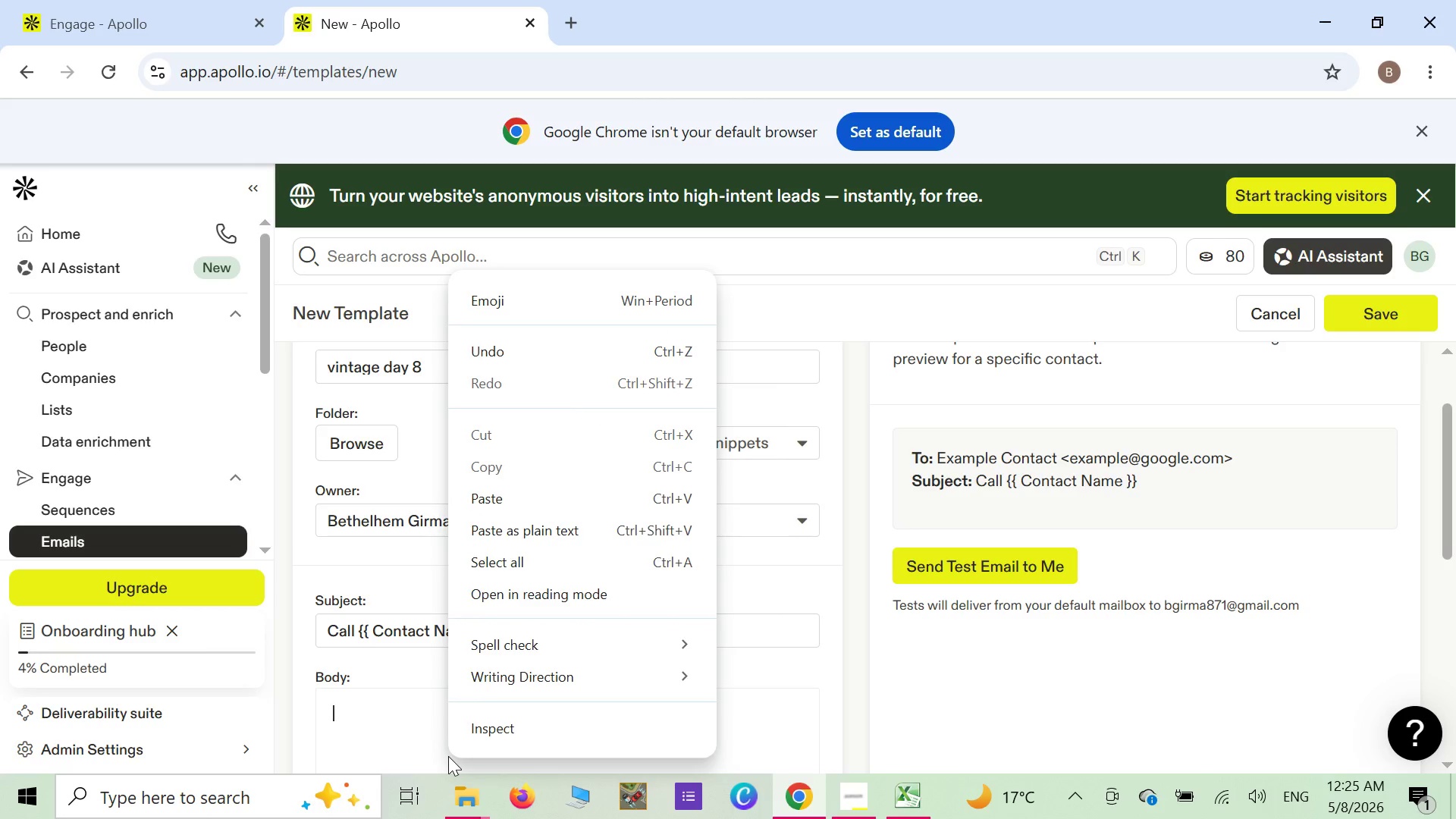 
wait(5.56)
 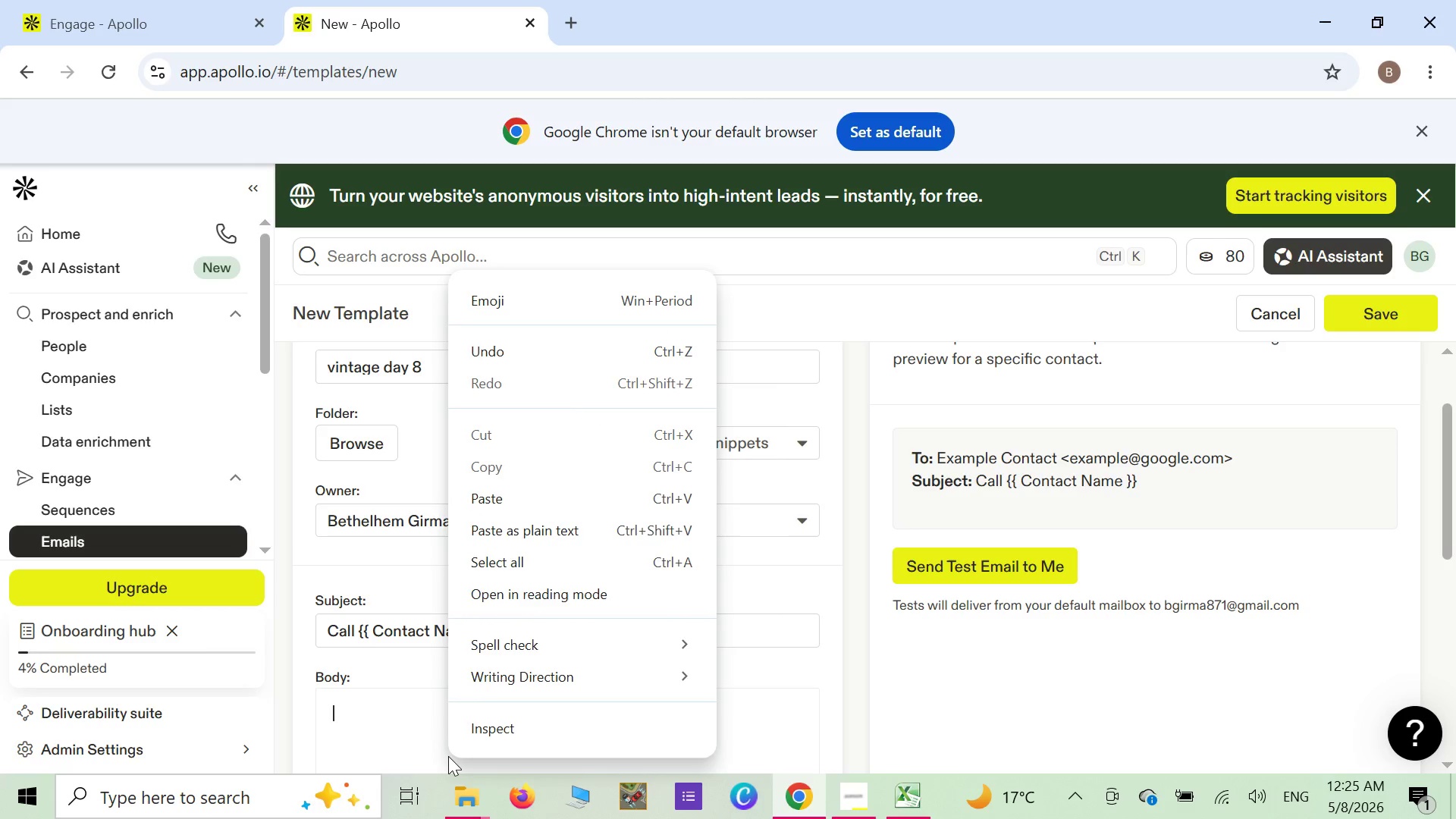 
right_click([448, 756])
 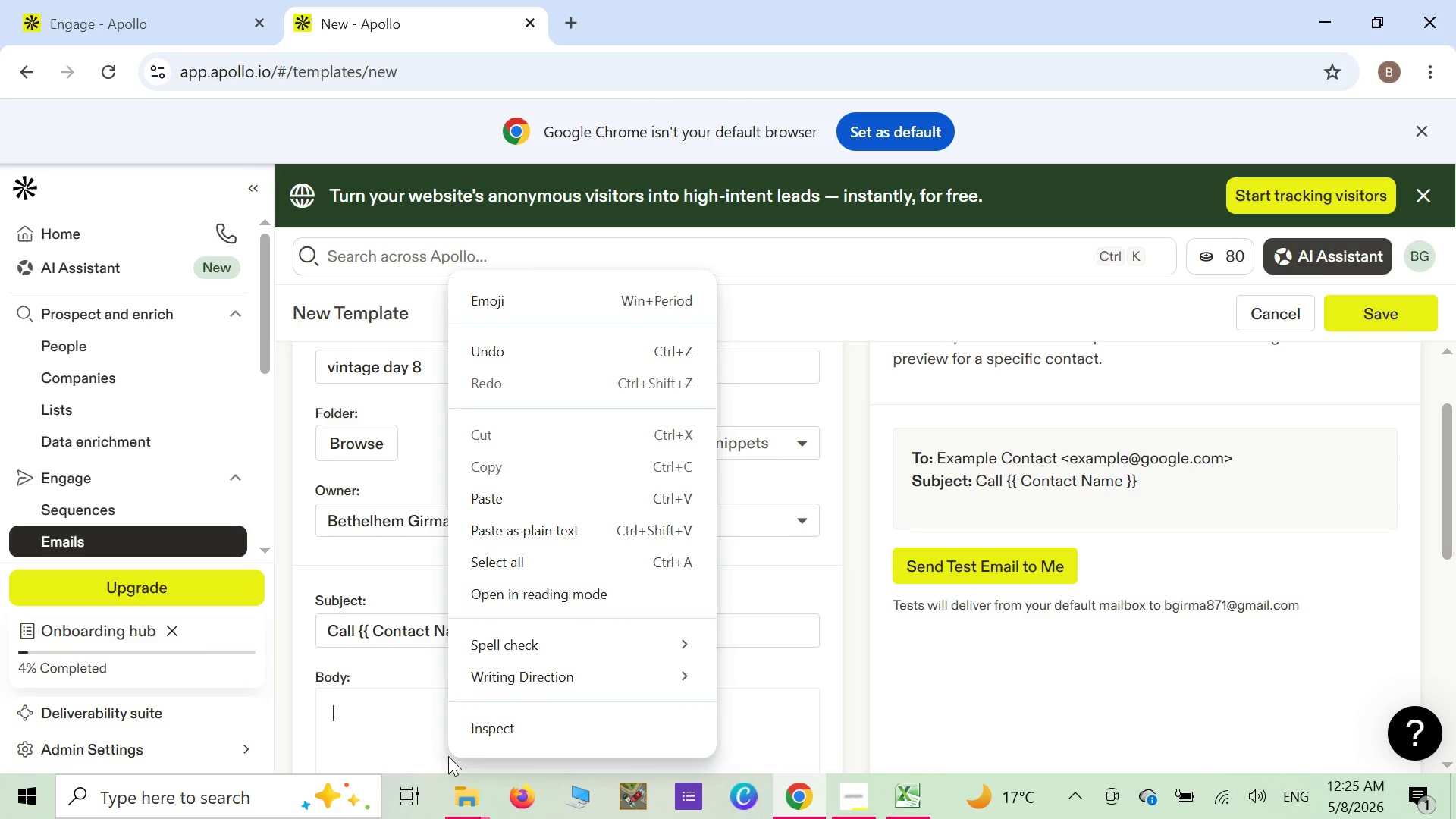 
wait(14.64)
 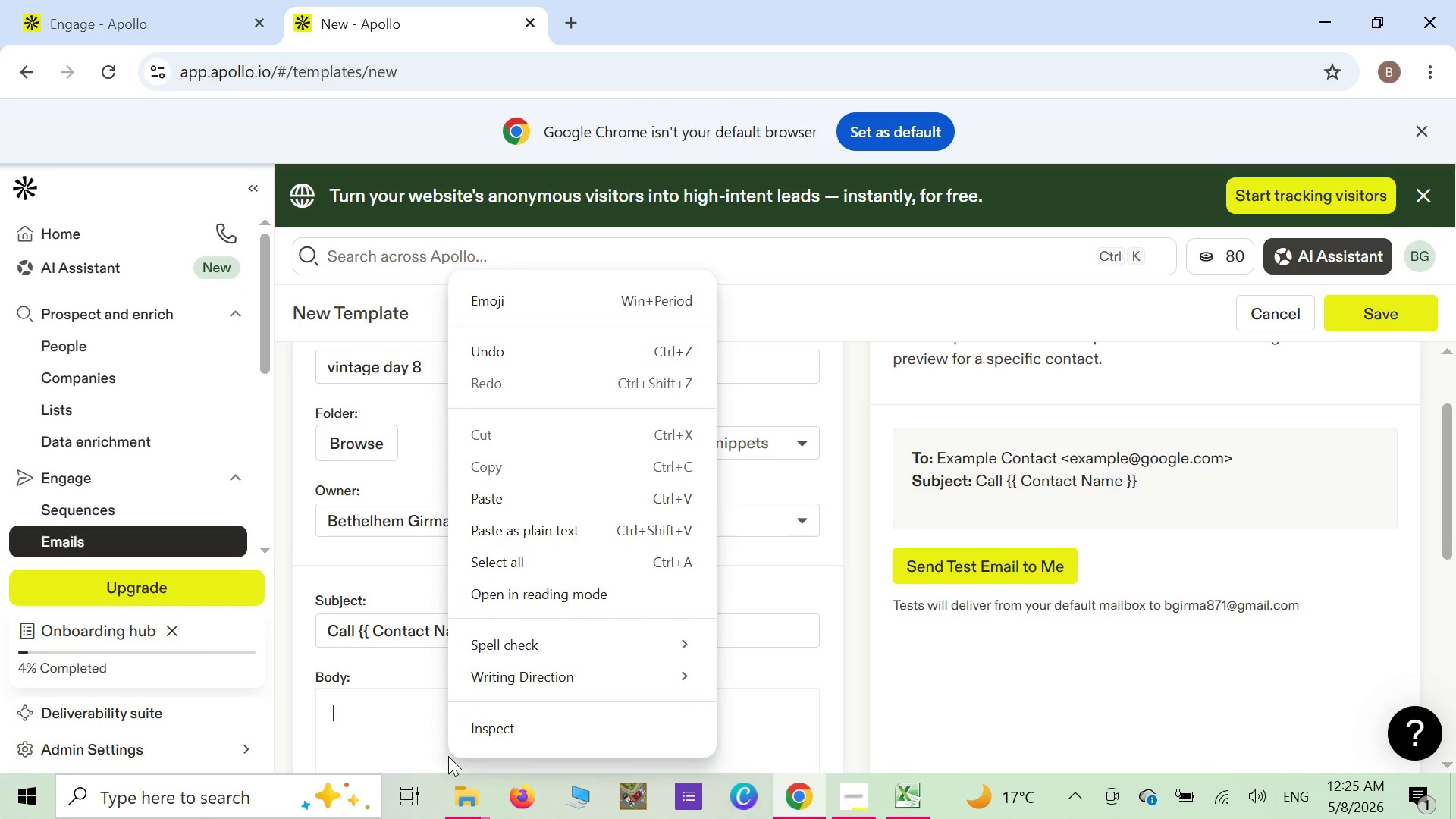 
left_click([374, 723])
 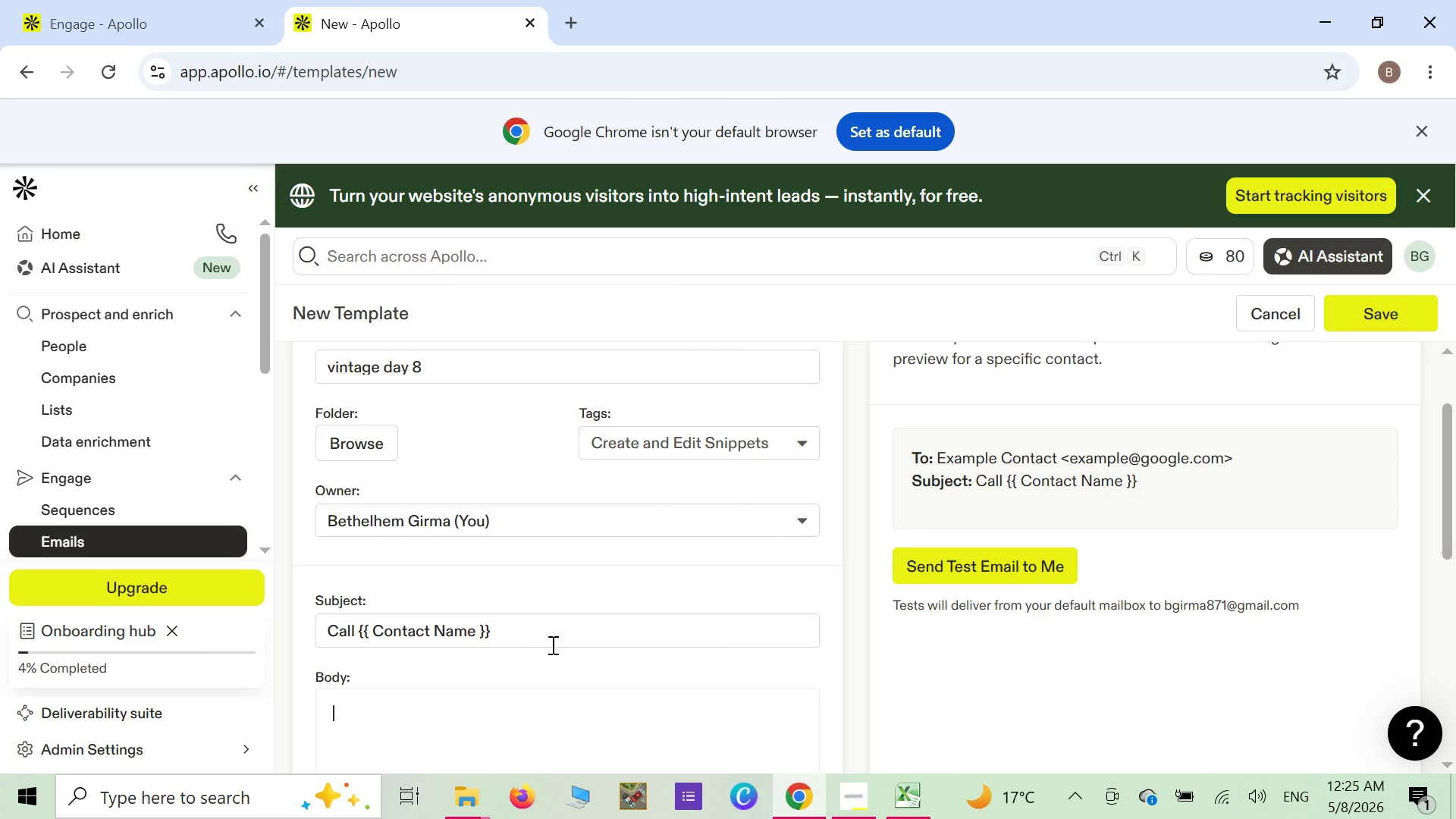 
left_click([491, 633])
 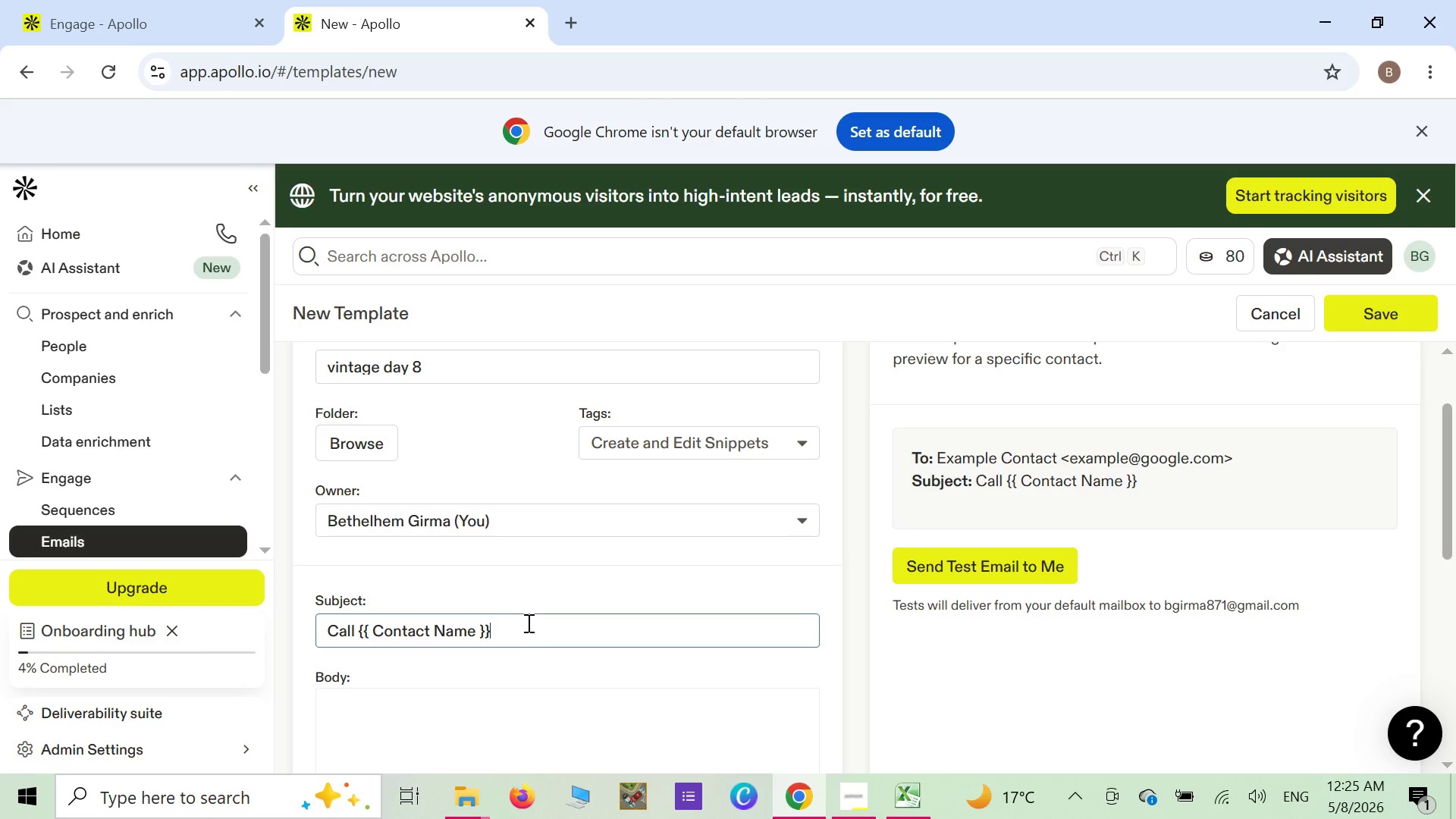 
wait(5.56)
 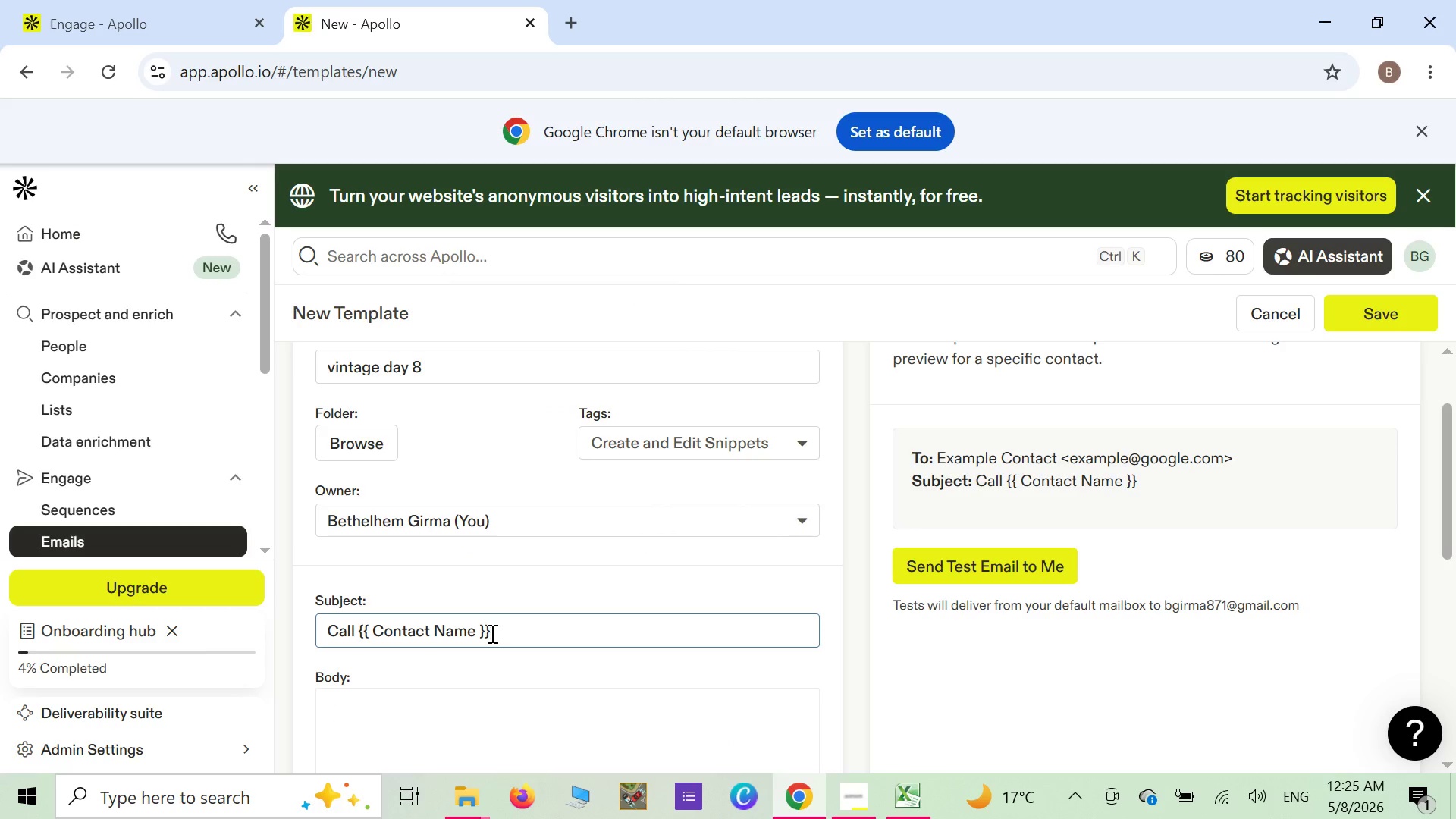 
key(Space)
 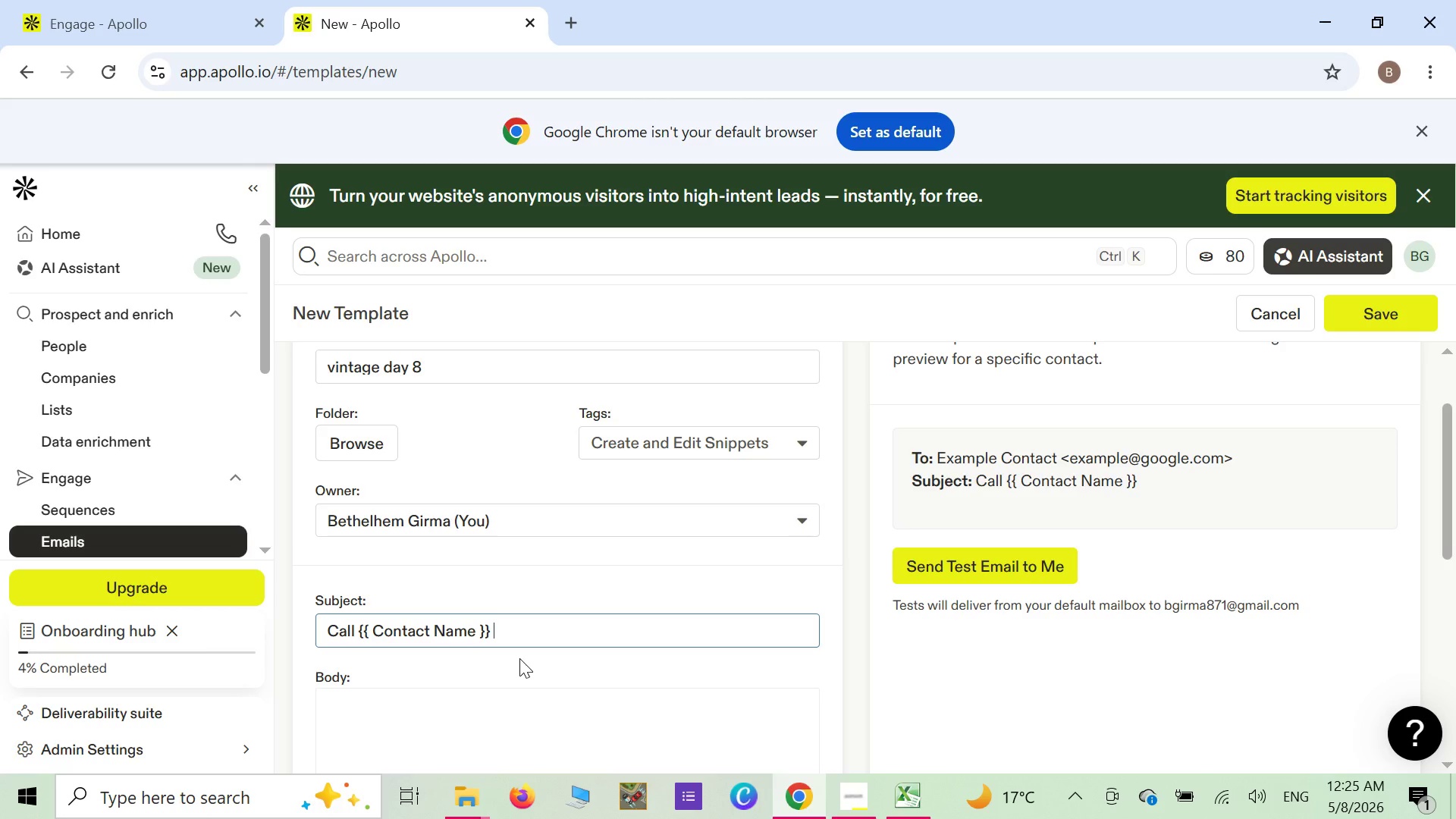 
type(()
key(Backspace)
type({{ Company )
 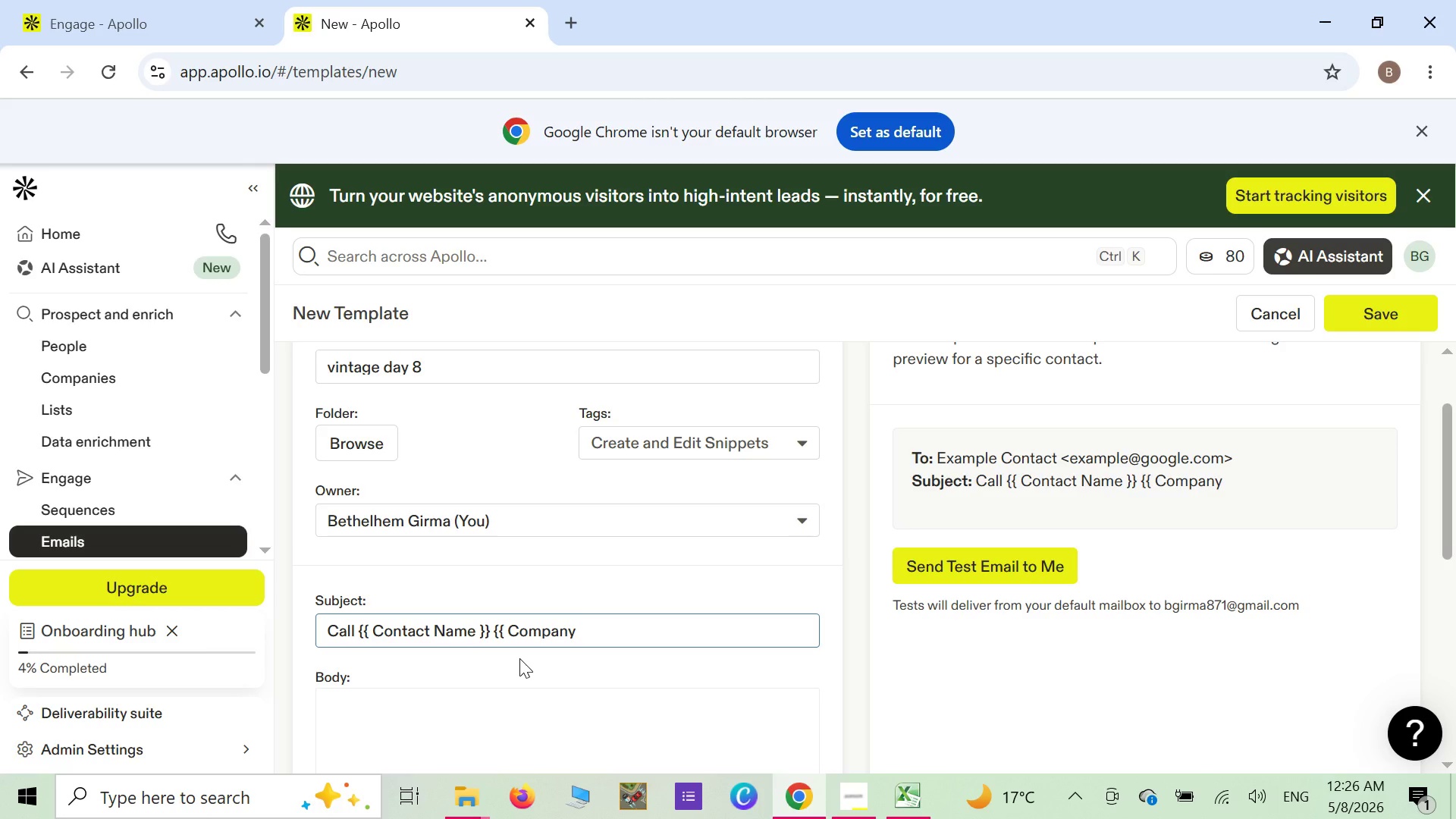 
type(Name )
 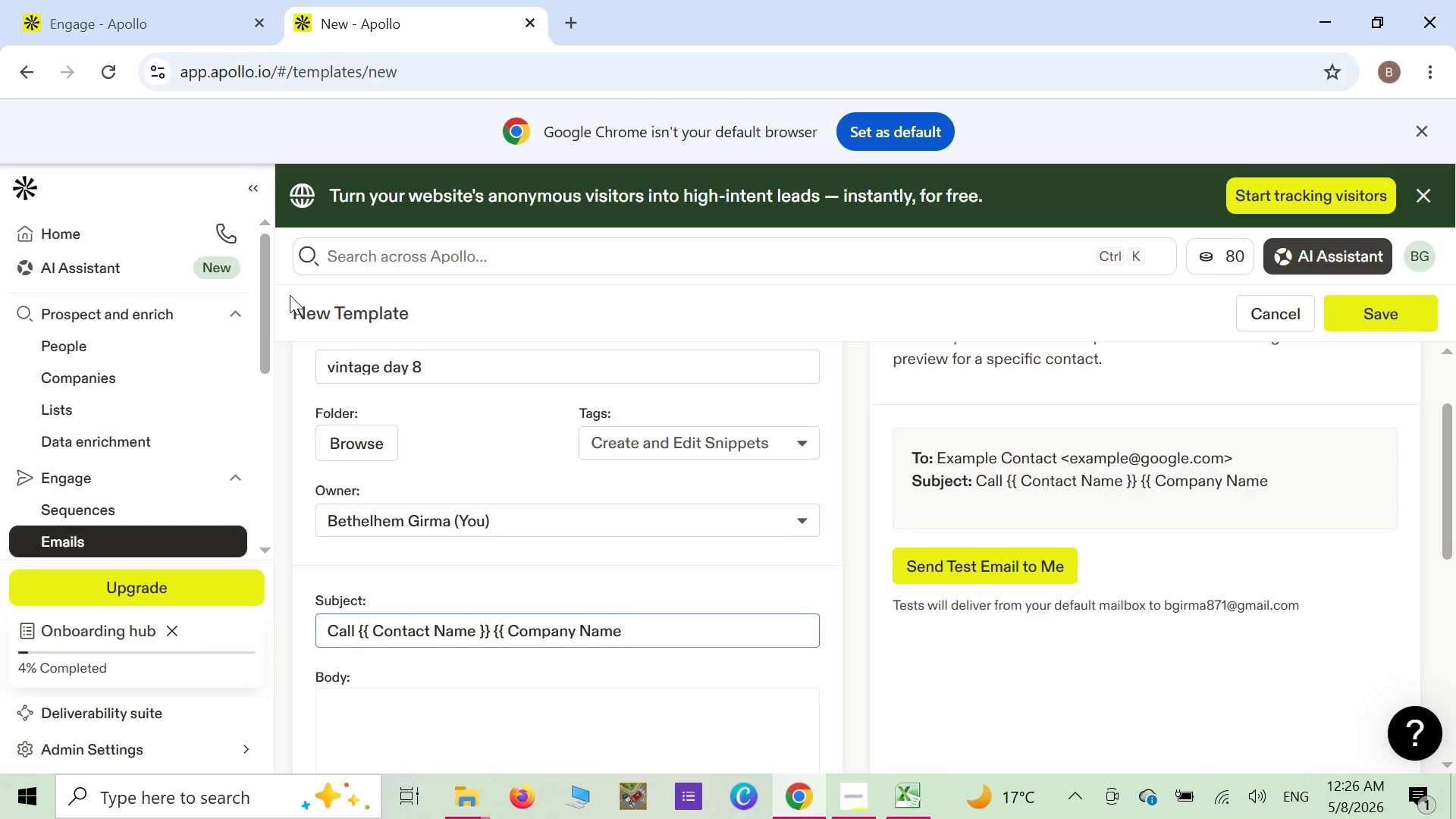 
right_click([290, 295])
 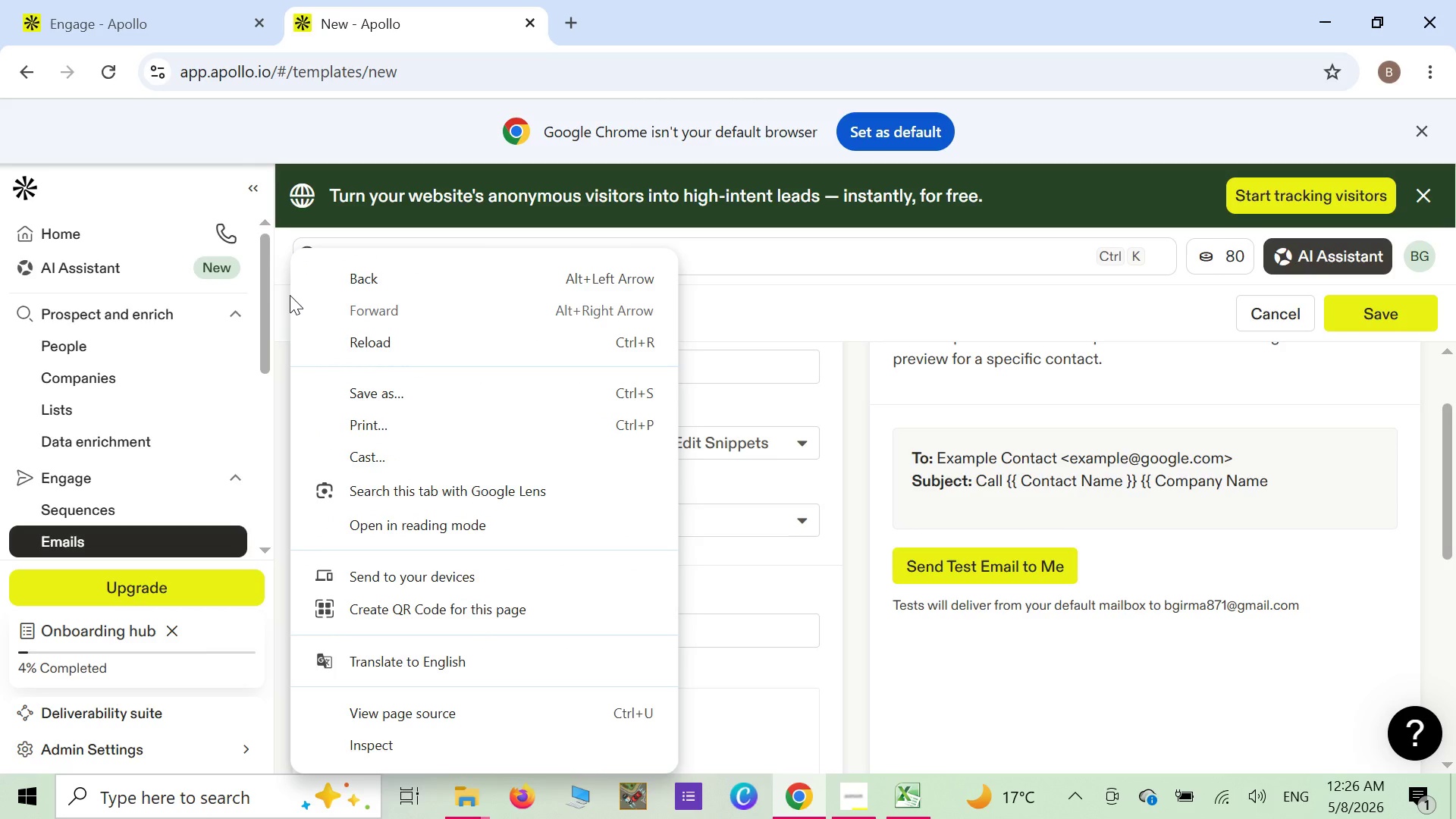 
wait(11.3)
 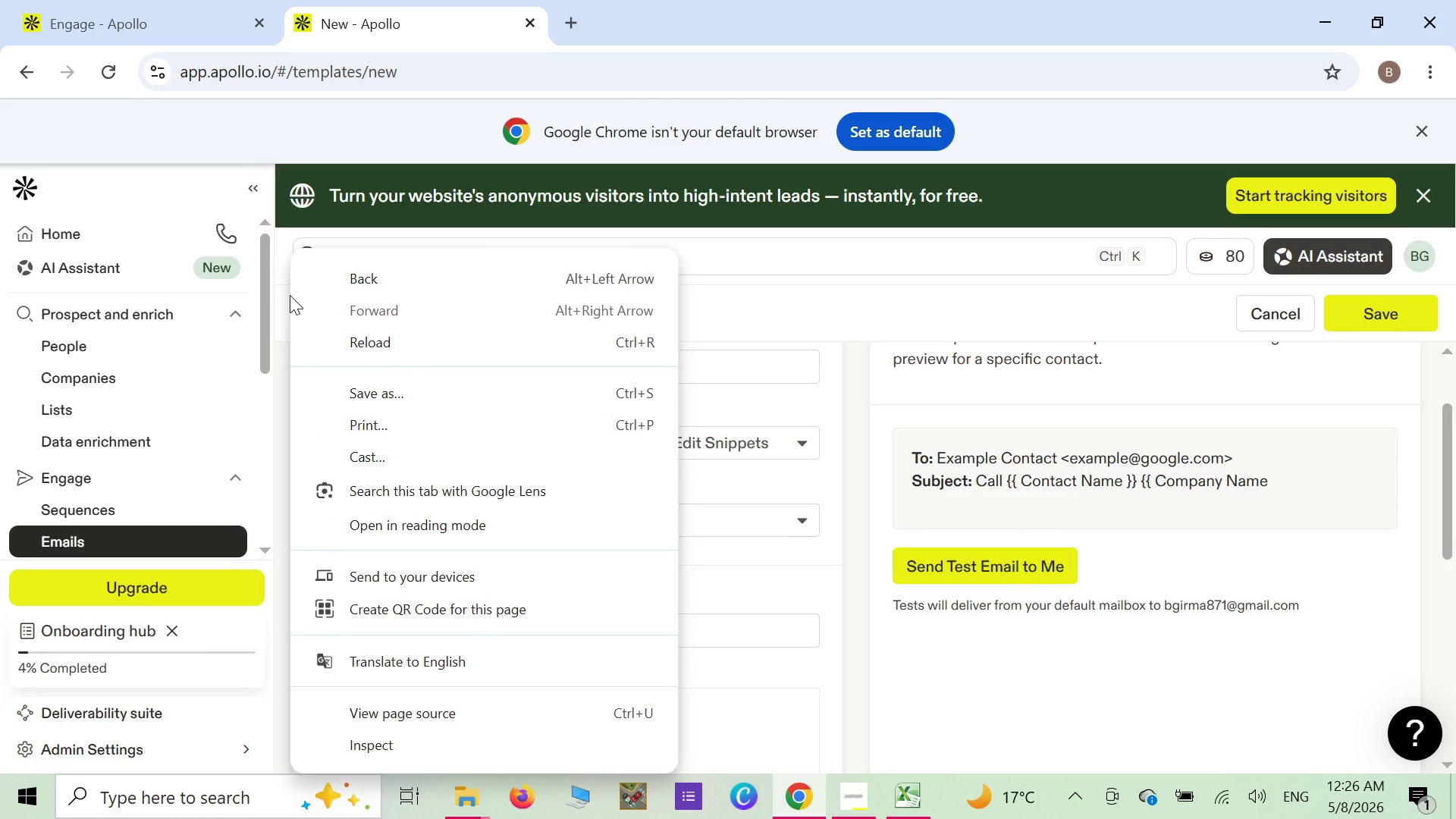 
left_click([637, 632])
 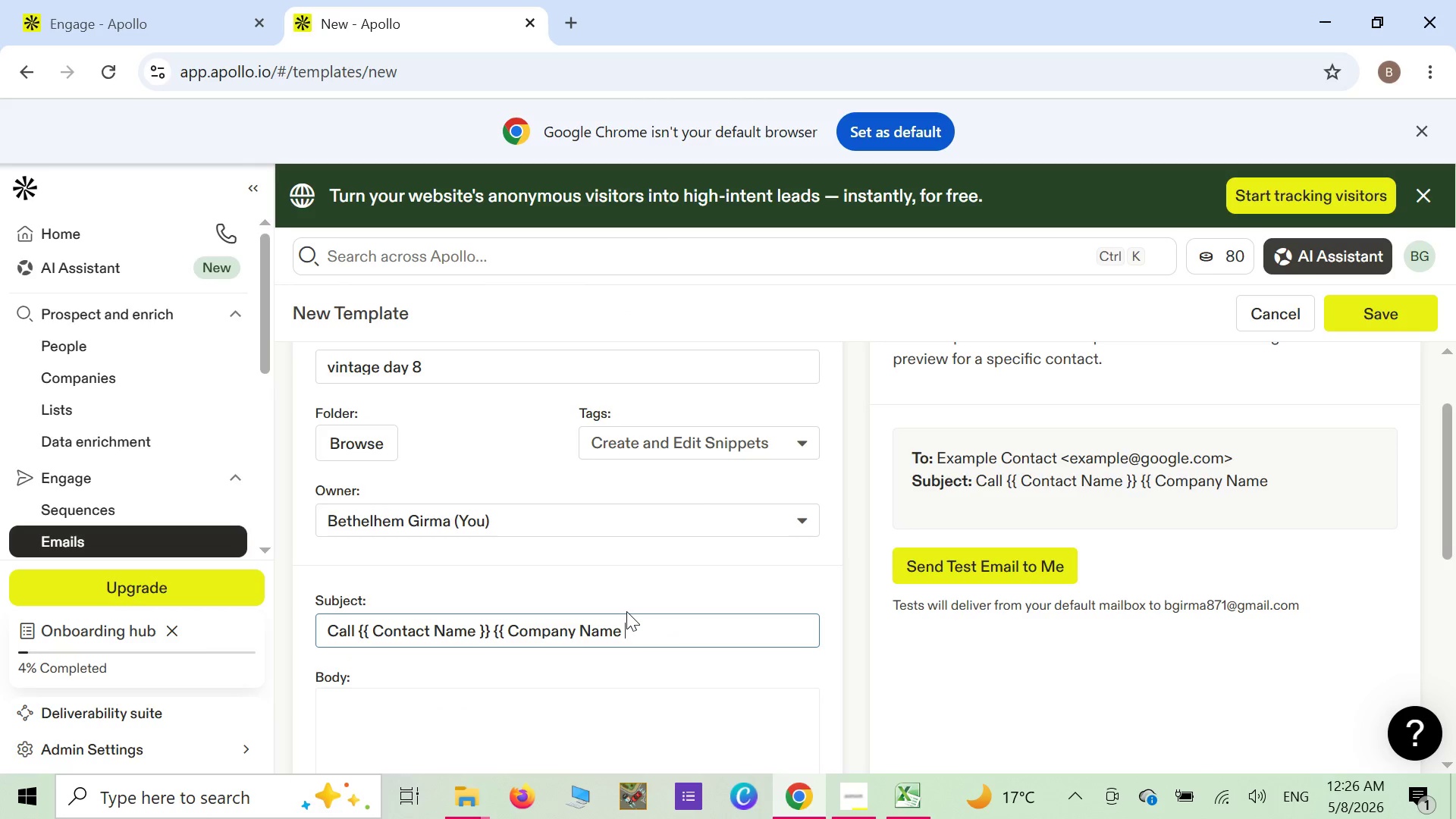 
key(Shift+ShiftLeft)
 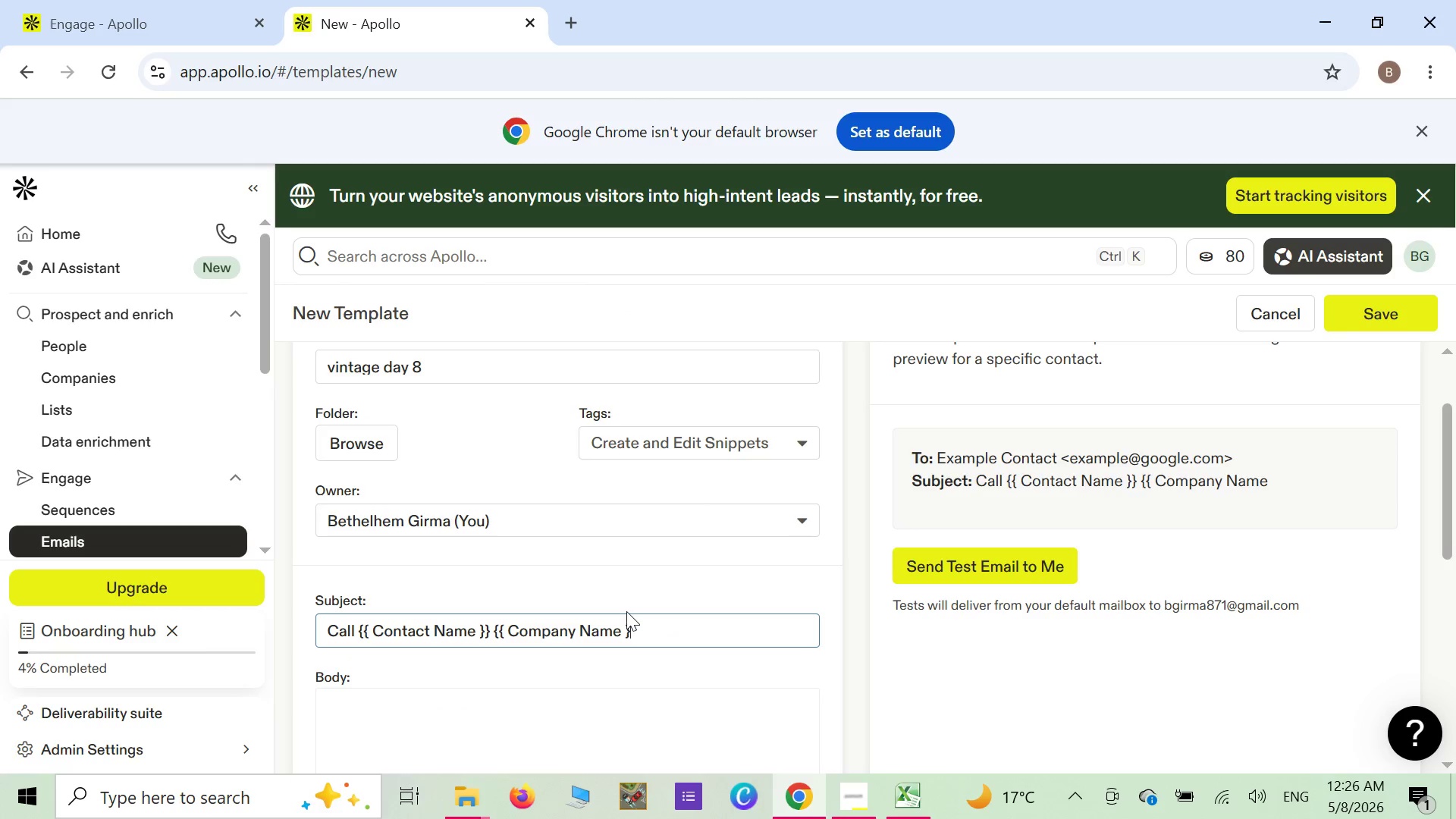 
key(Shift+BracketRight)
 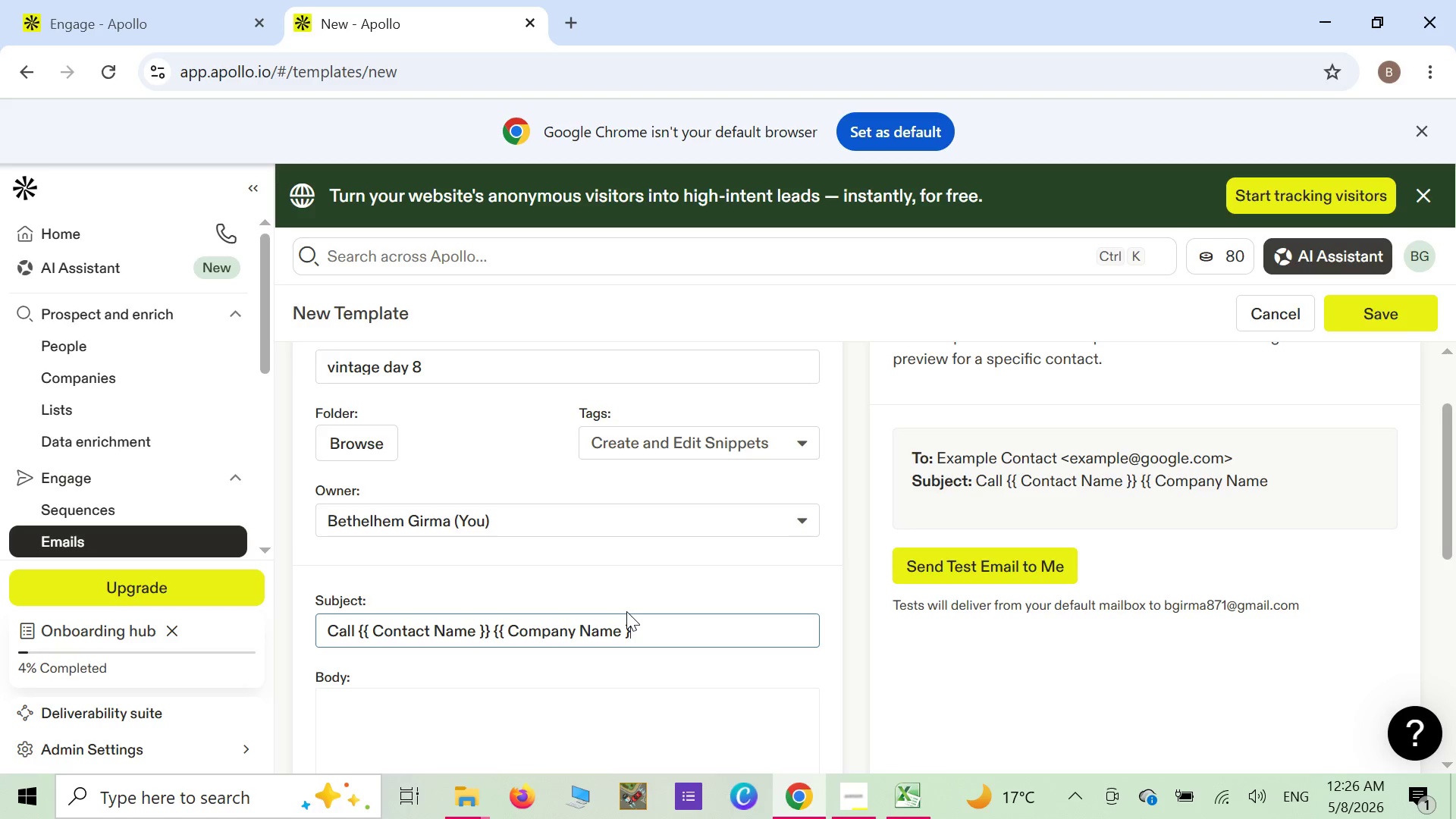 
key(Shift+ShiftLeft)
 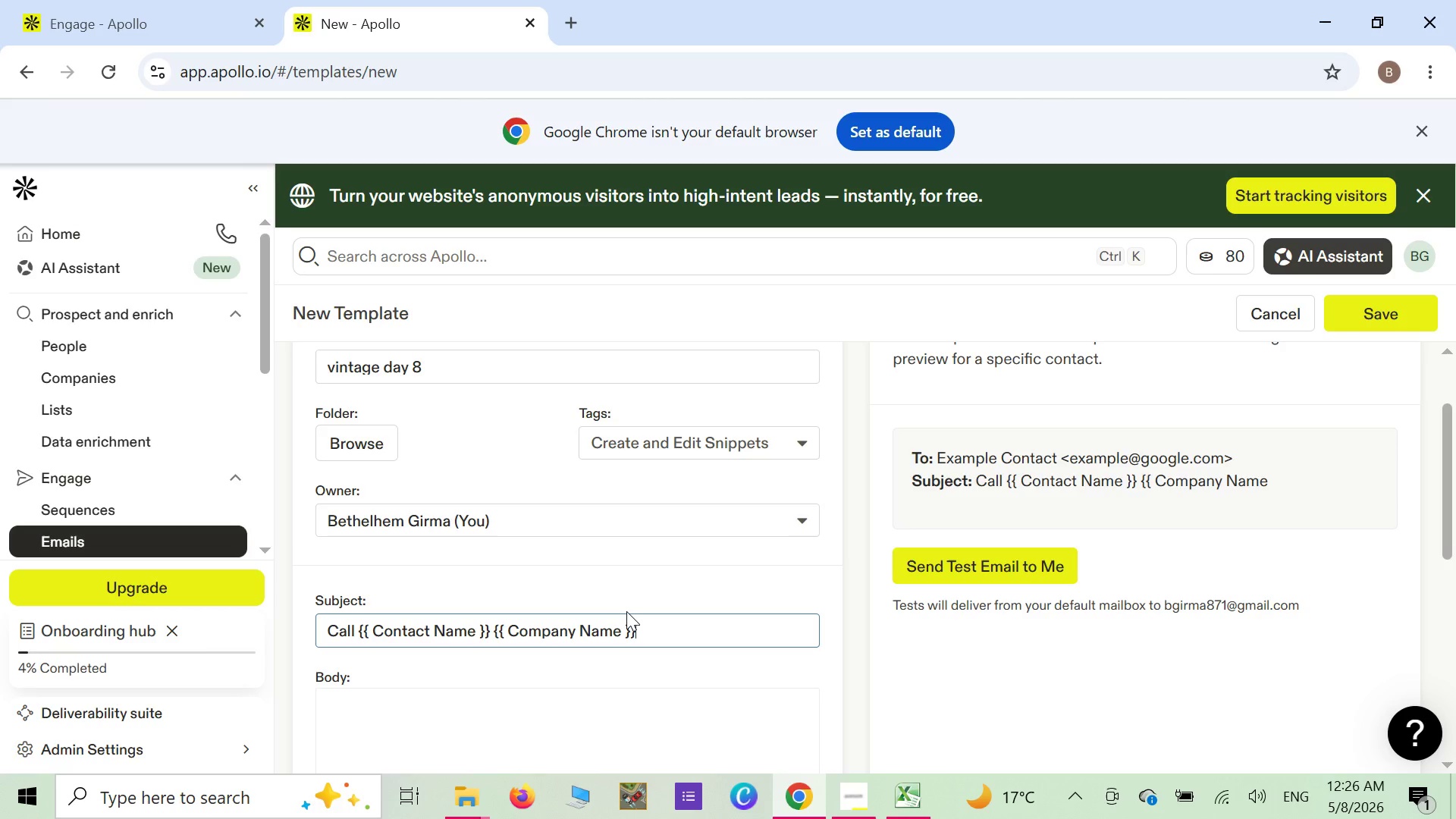 
key(Shift+BracketRight)
 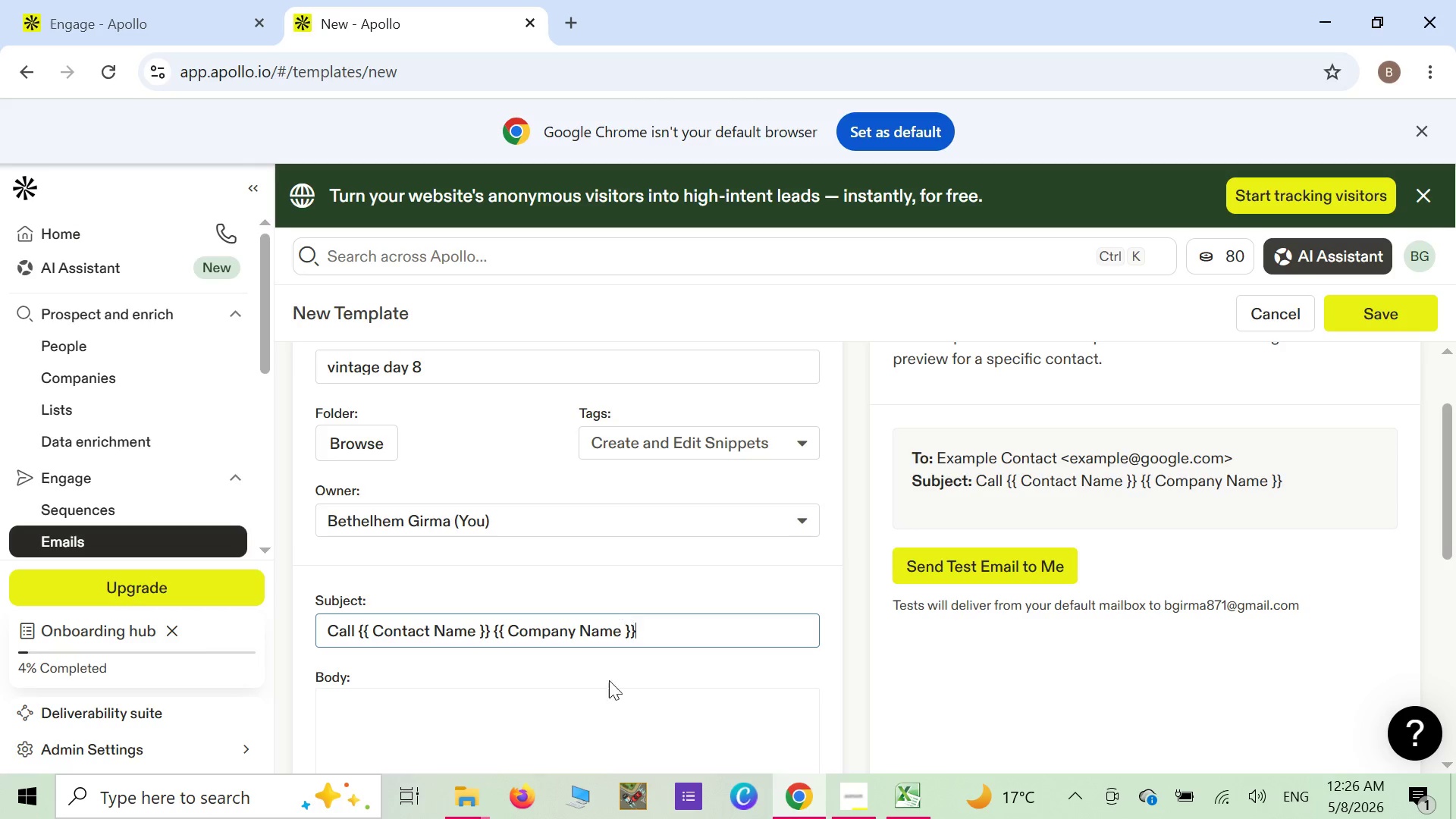 
scroll: coordinate [610, 708], scroll_direction: down, amount: 1.0
 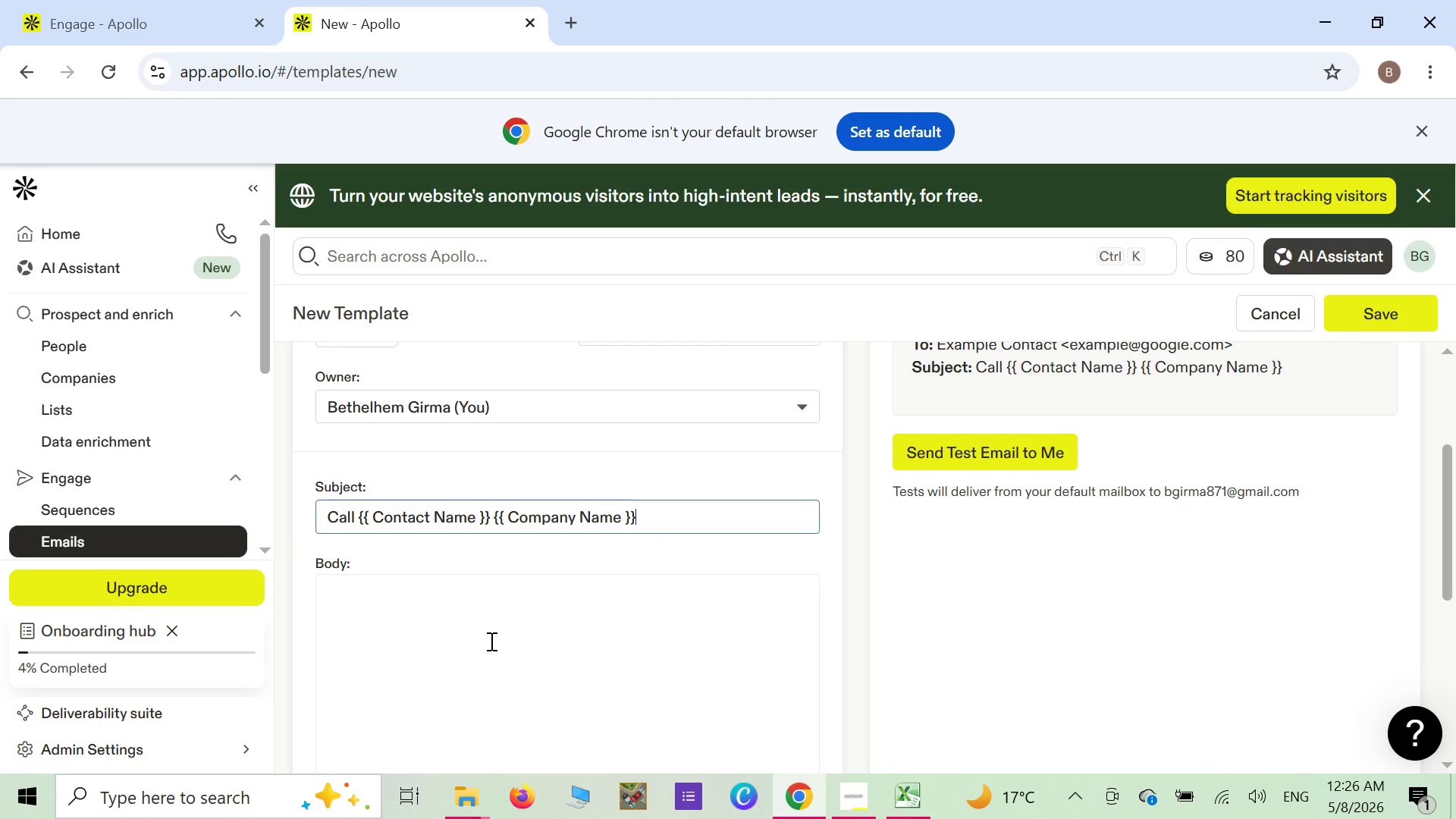 
left_click([490, 641])
 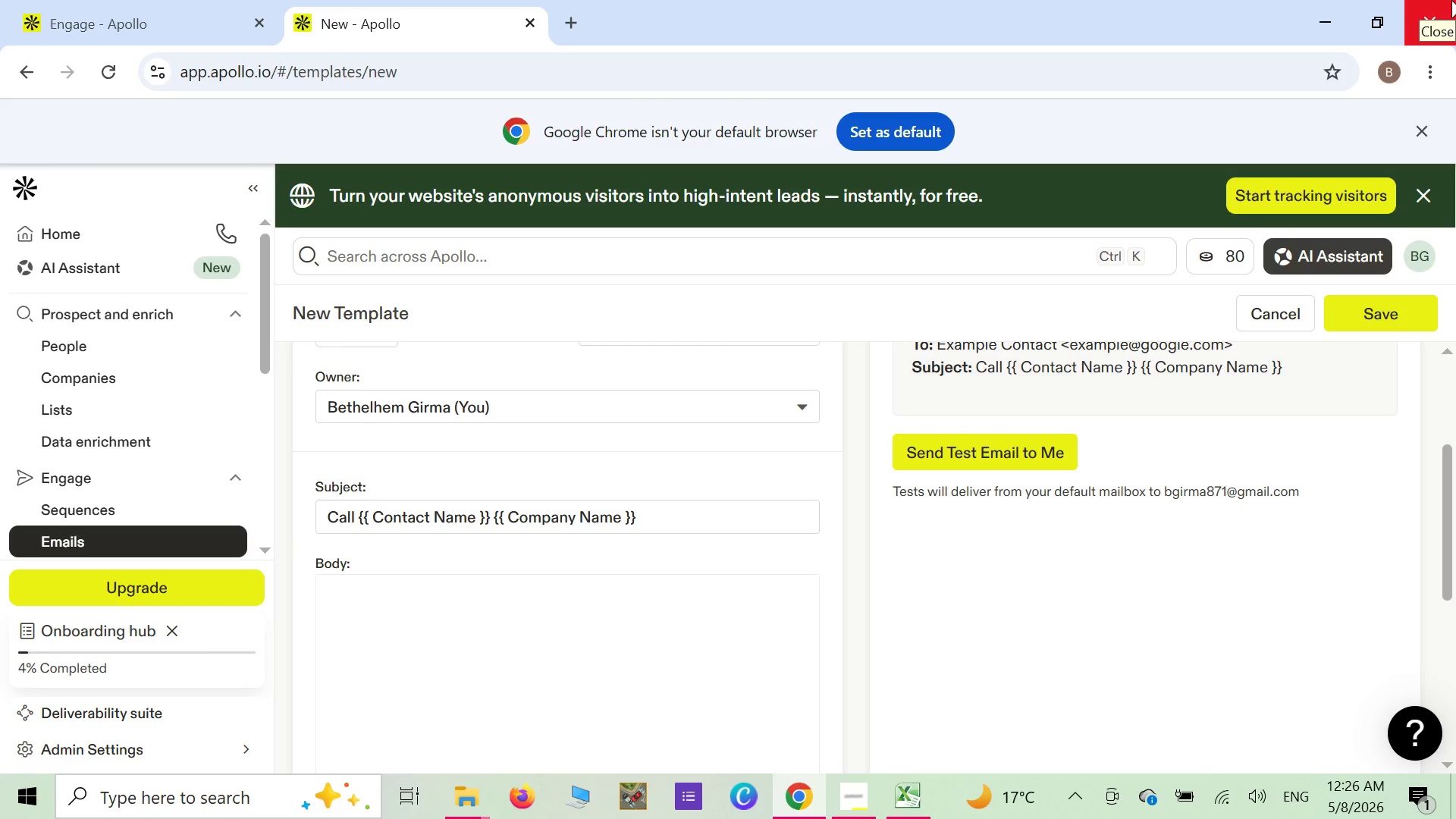 
wait(7.81)
 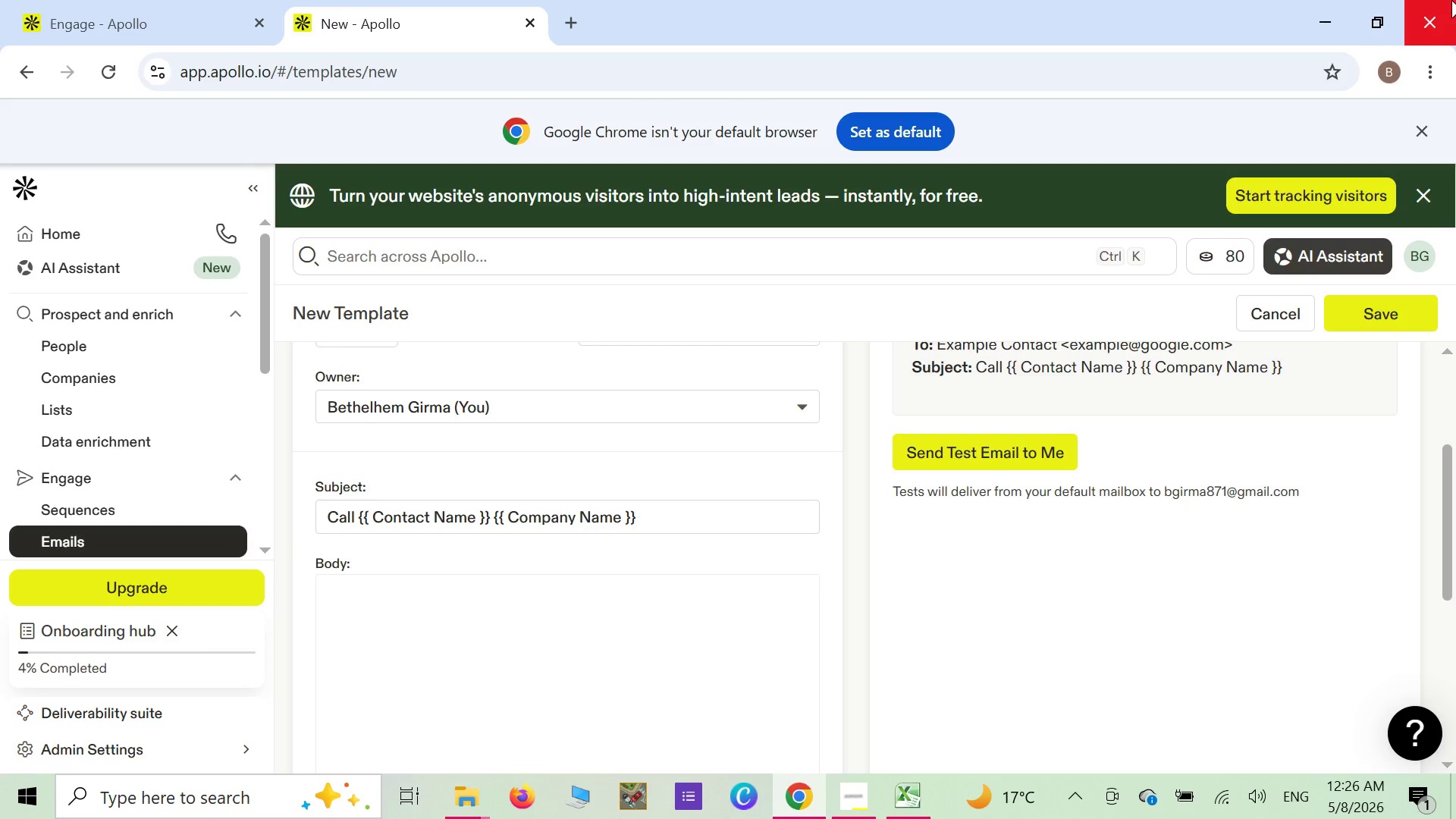 
type(h)
key(Backspace)
type(Hello )
 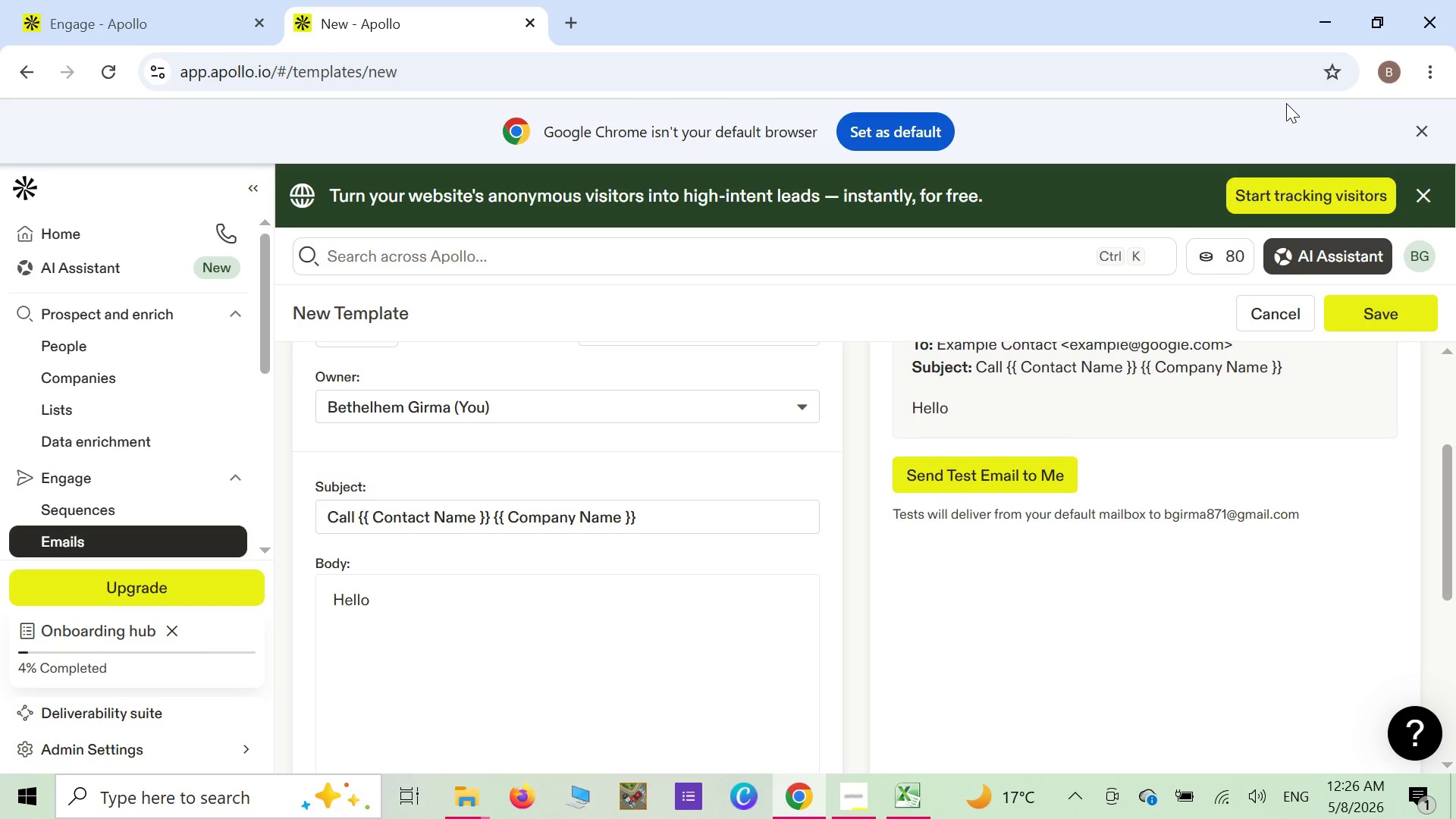 
key(Shift+ShiftLeft)
 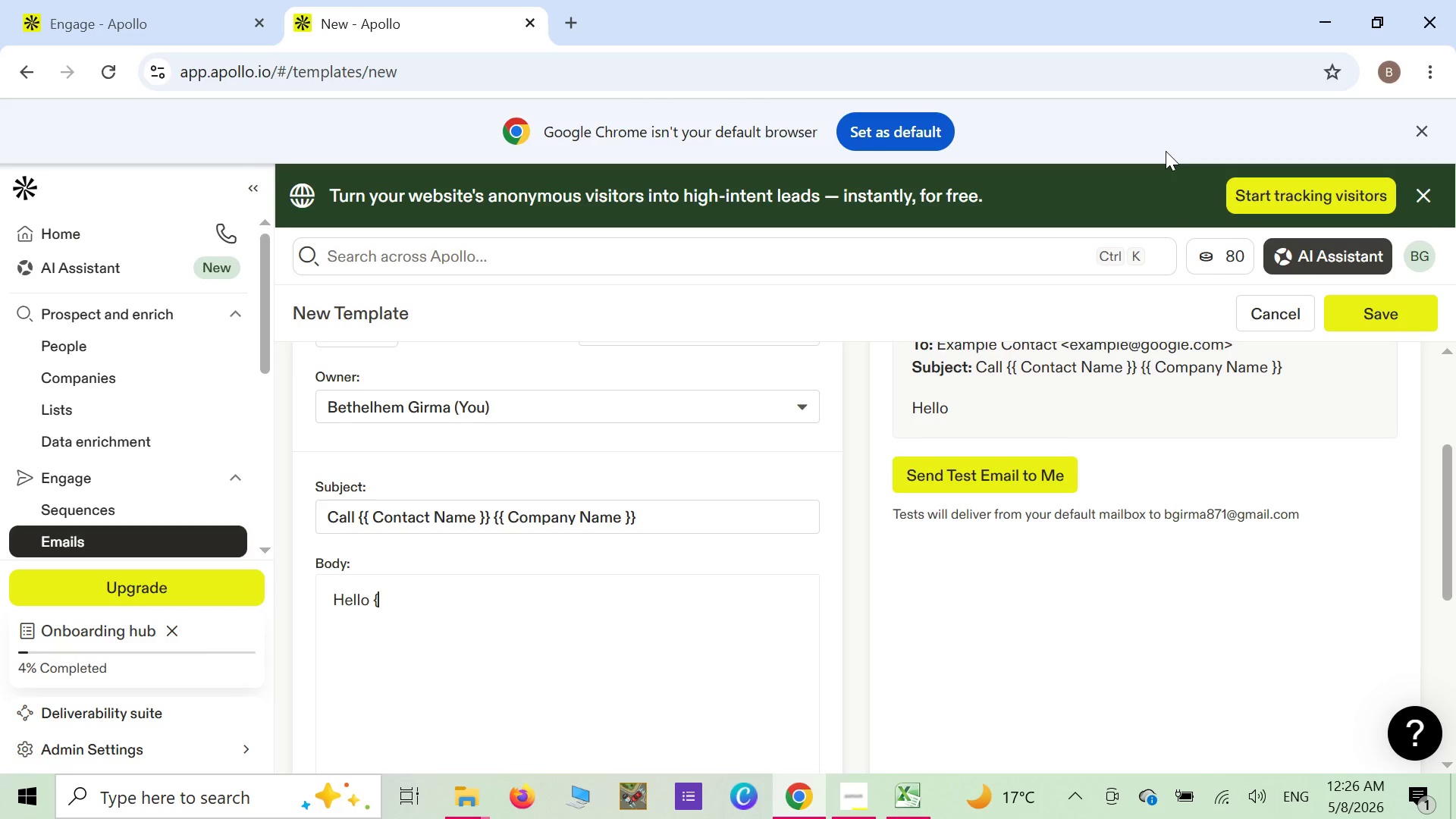 
key(Shift+BracketLeft)
 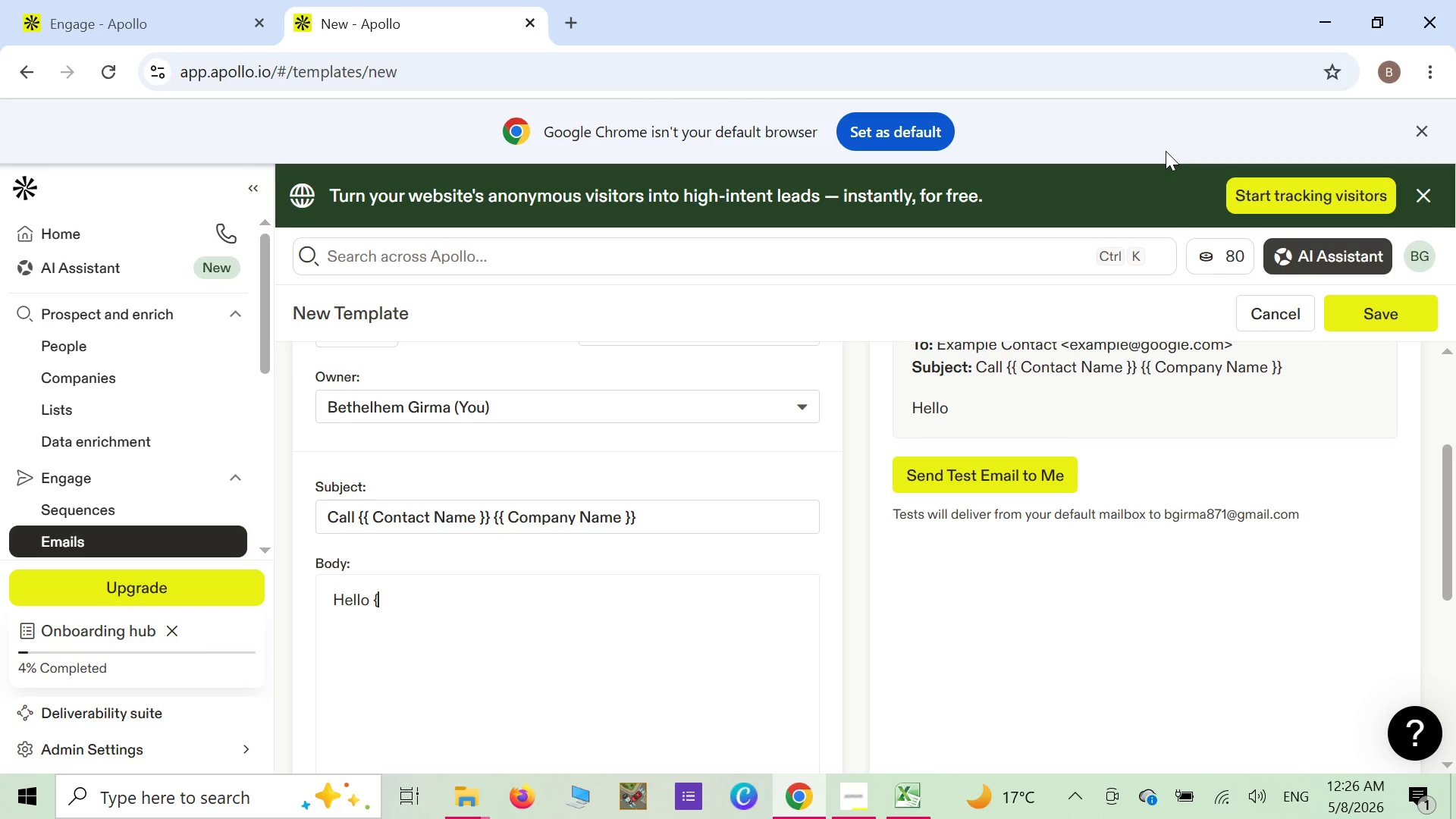 
key(Shift+ShiftLeft)
 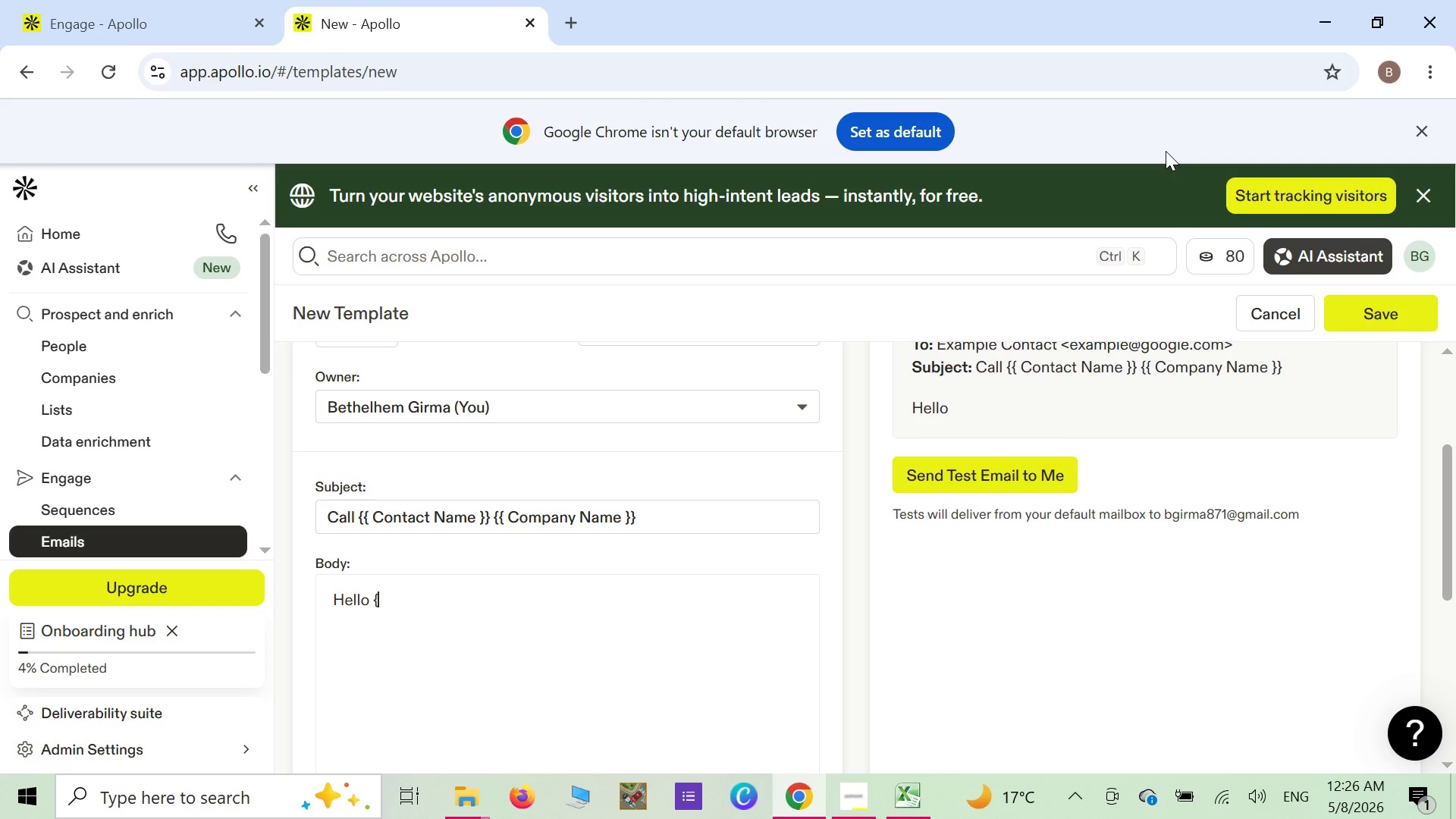 
key(Shift+BracketLeft)
 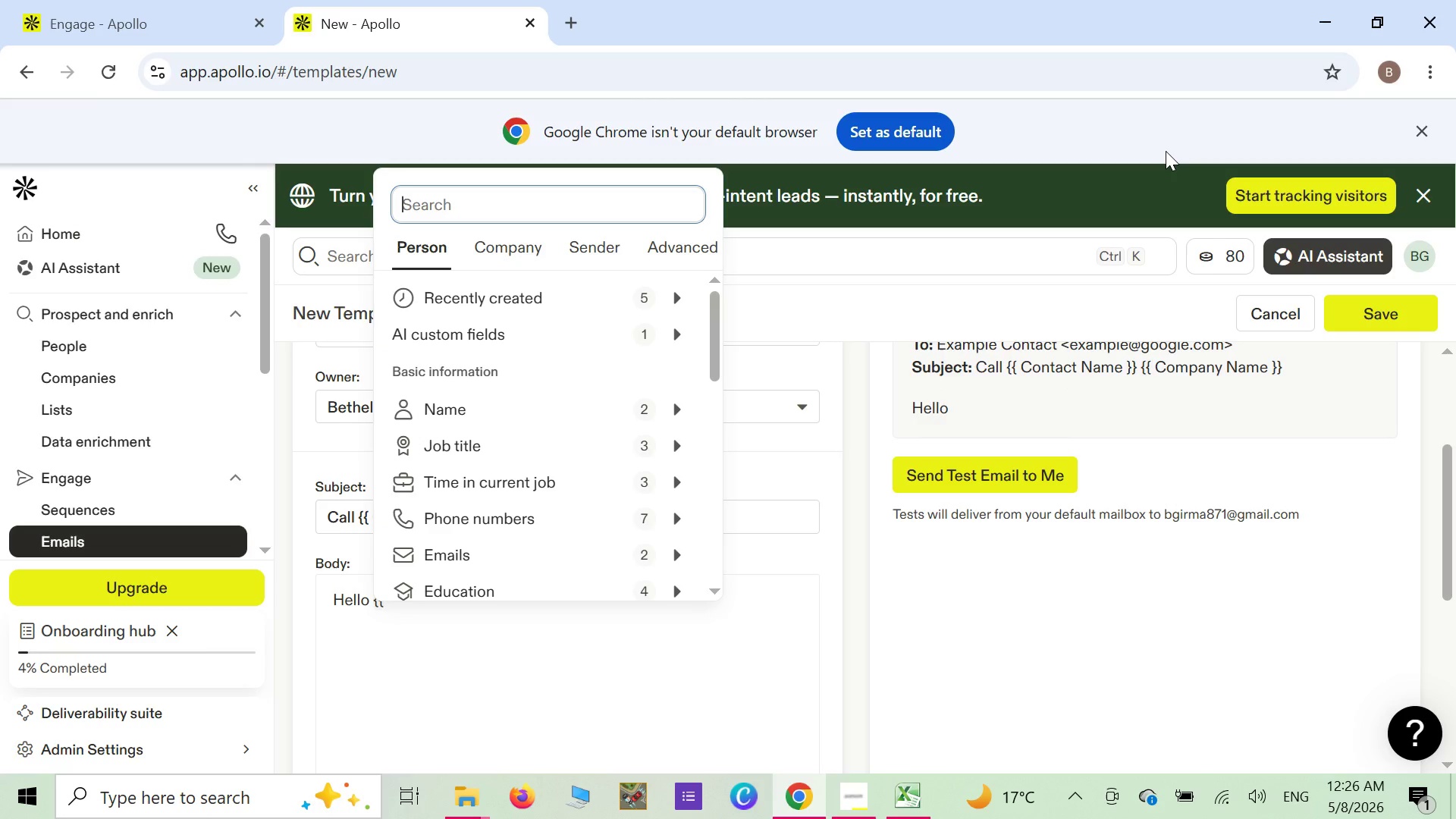 
key(Space)
 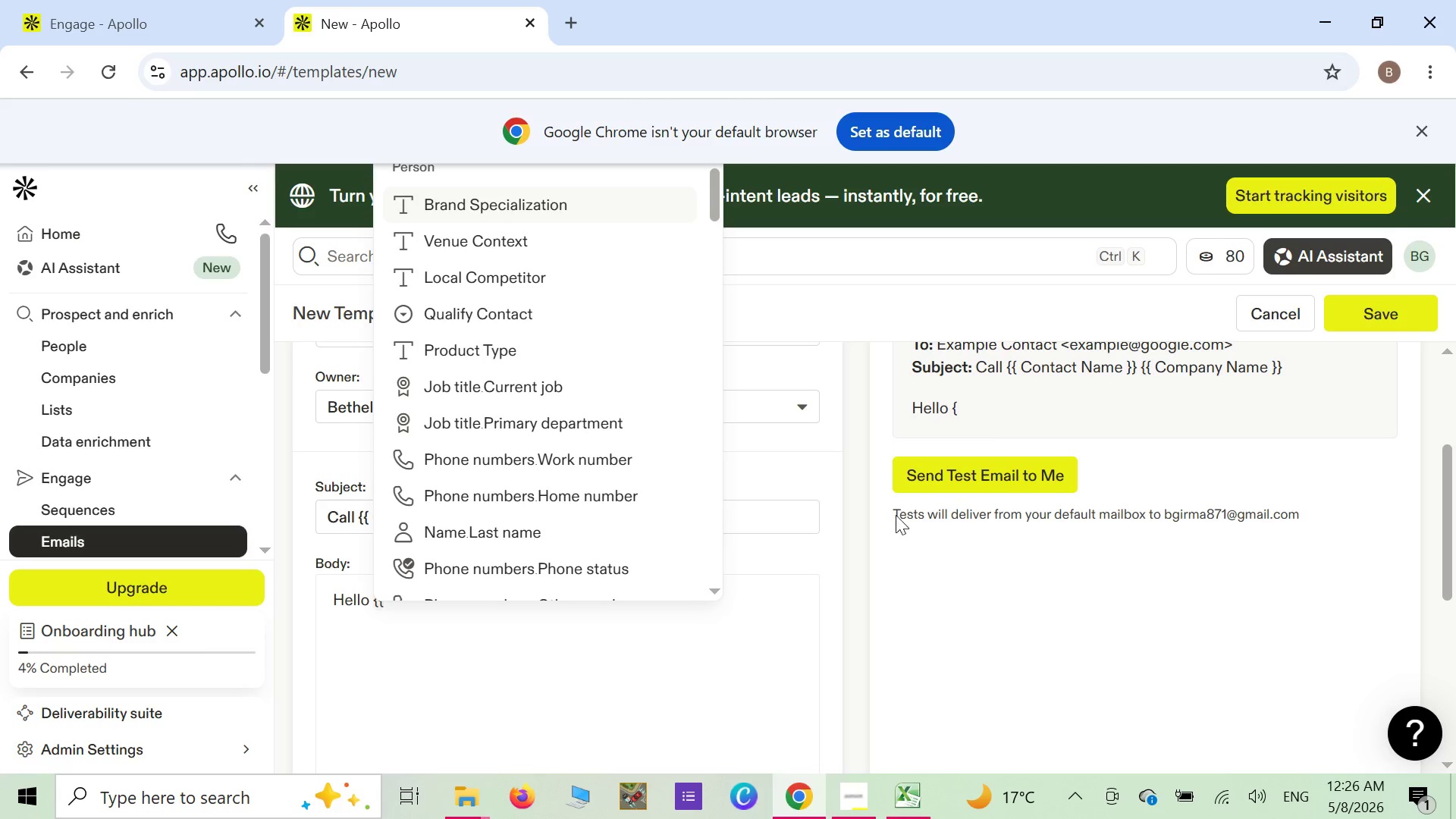 
left_click([757, 679])
 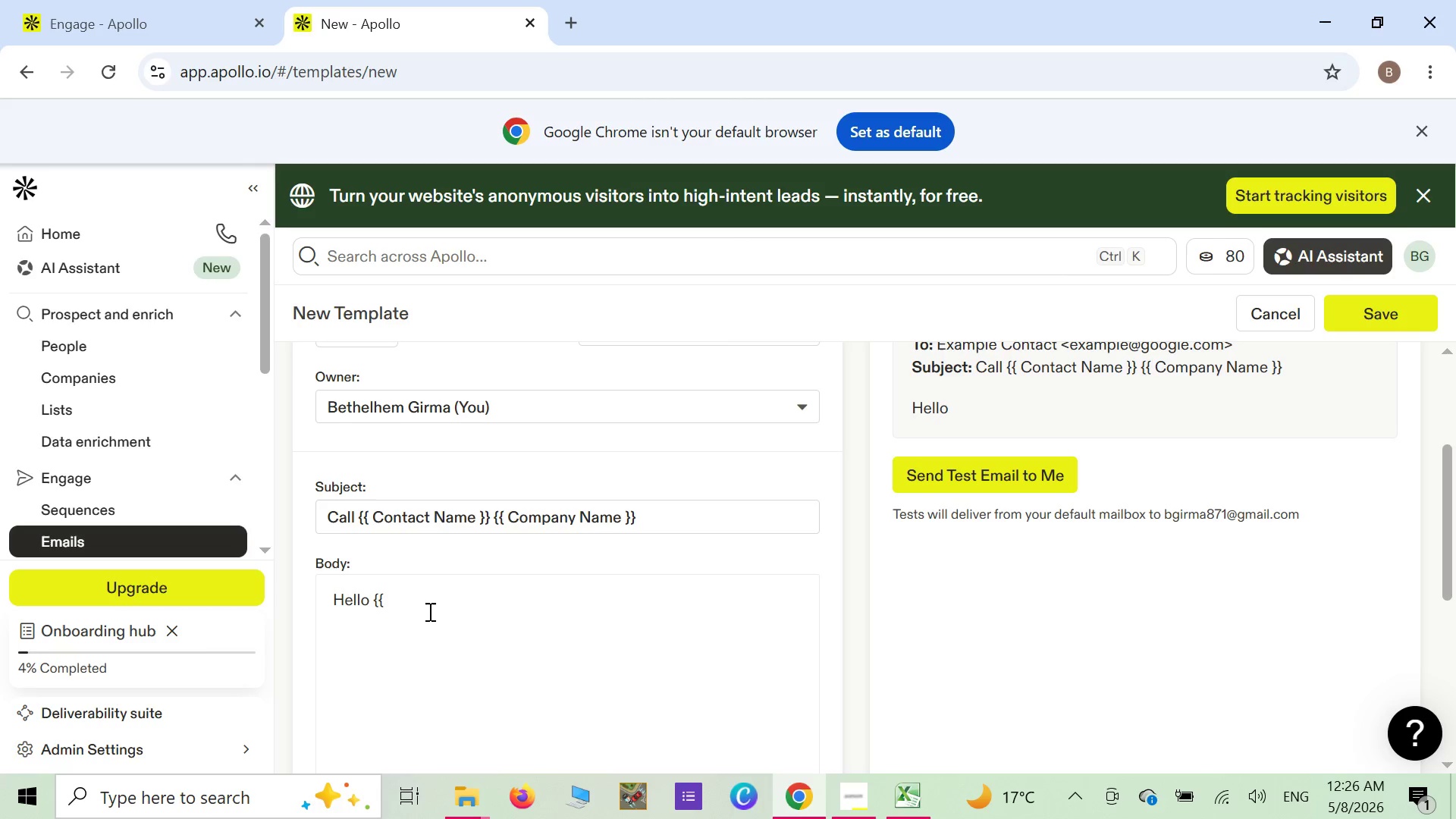 
type( Contact name )
key(Backspace)
key(Backspace)
key(Backspace)
key(Backspace)
key(Backspace)
type(Name }} [)
key(Backspace)
type(, [my name ] )
 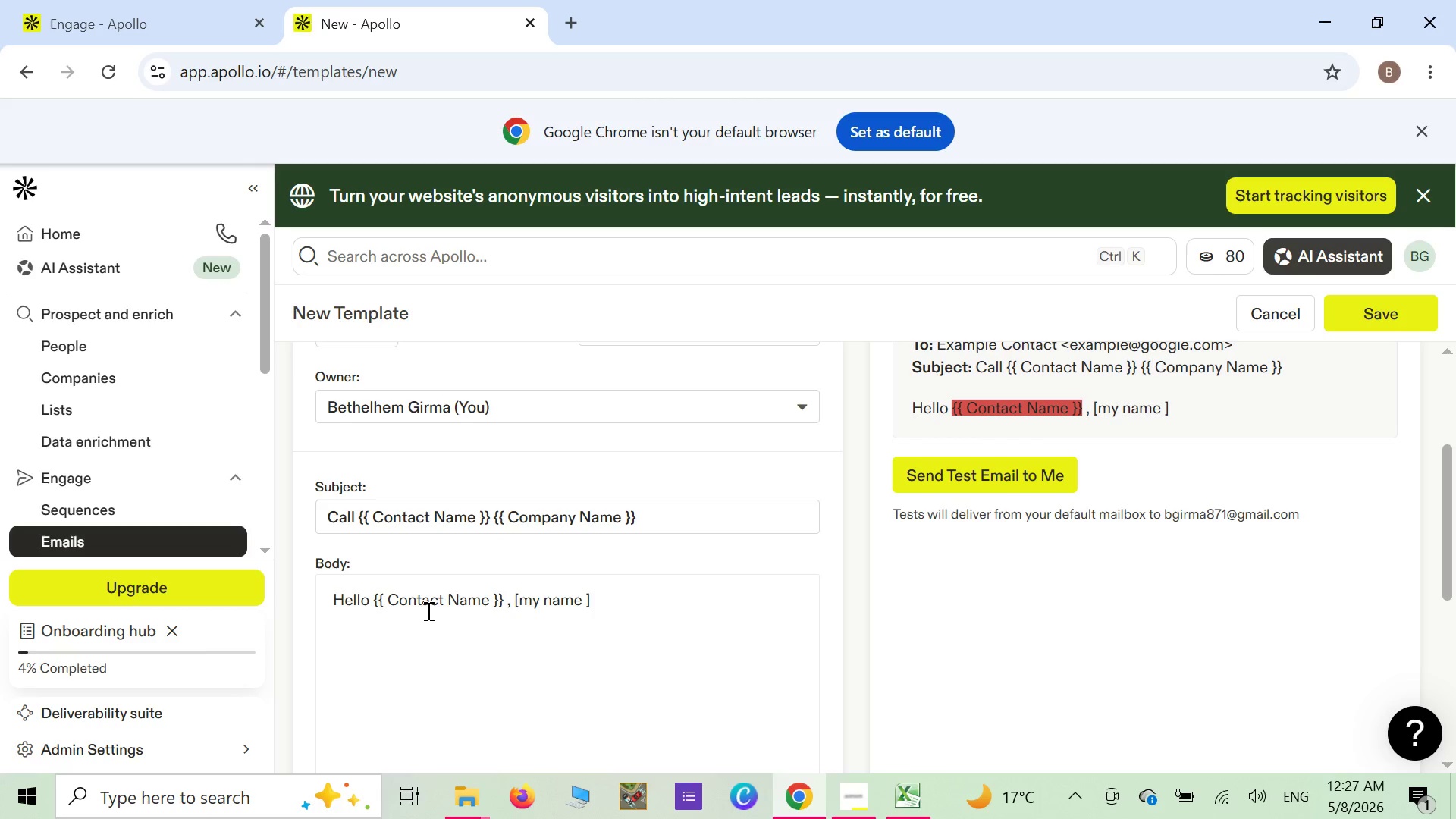 
wait(8.73)
 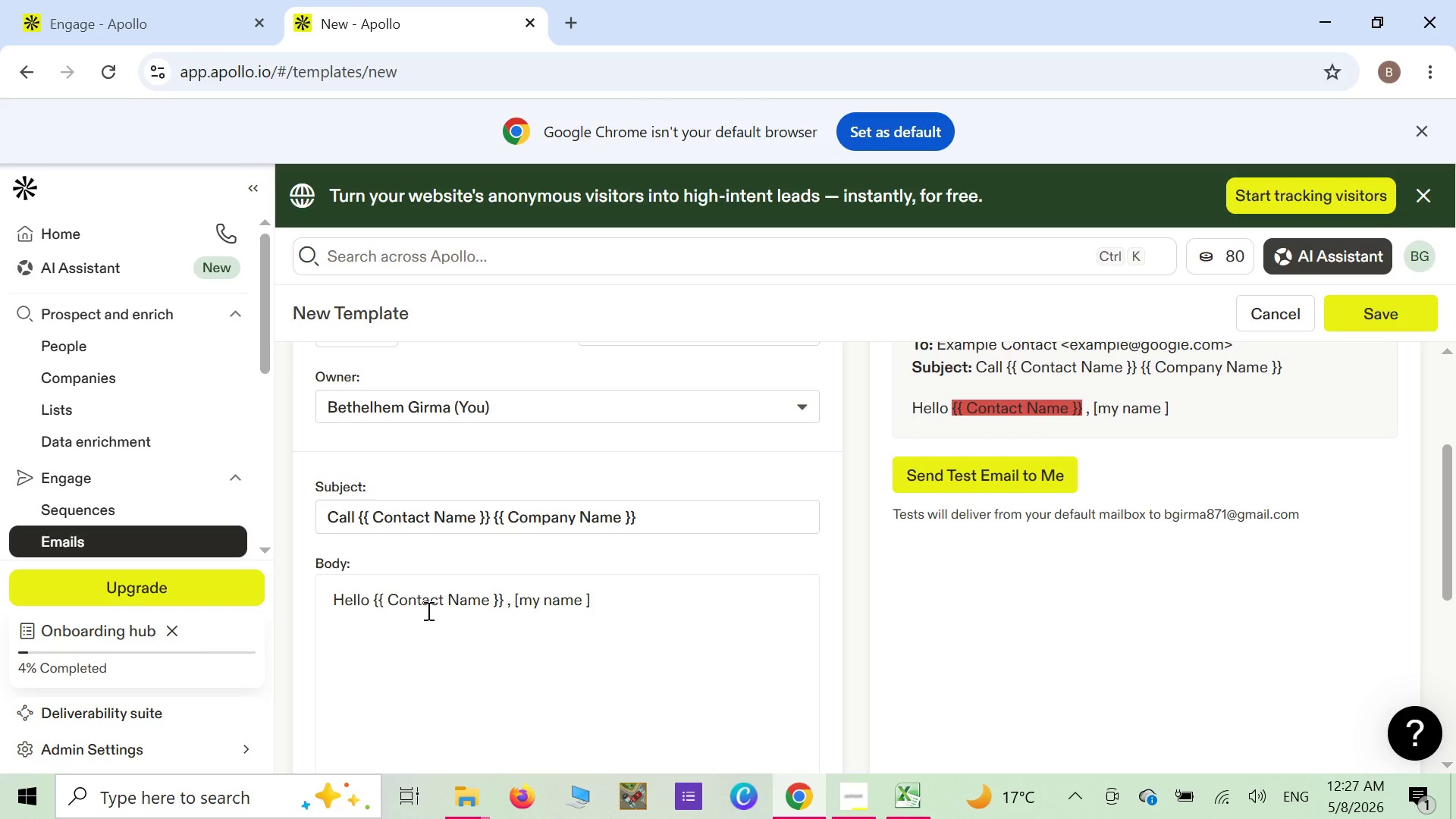 
type( from Vintage )
 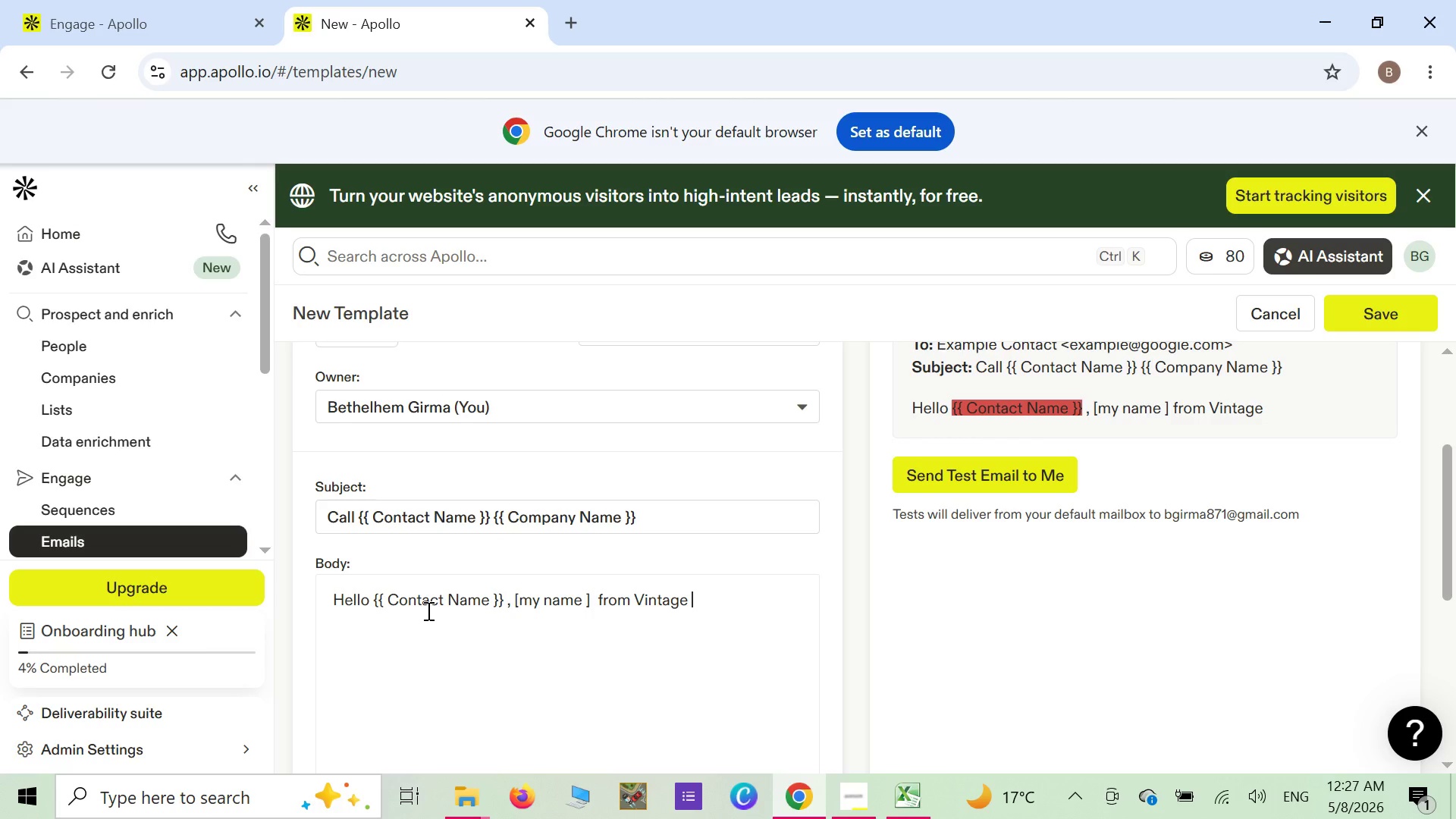 
wait(5.58)
 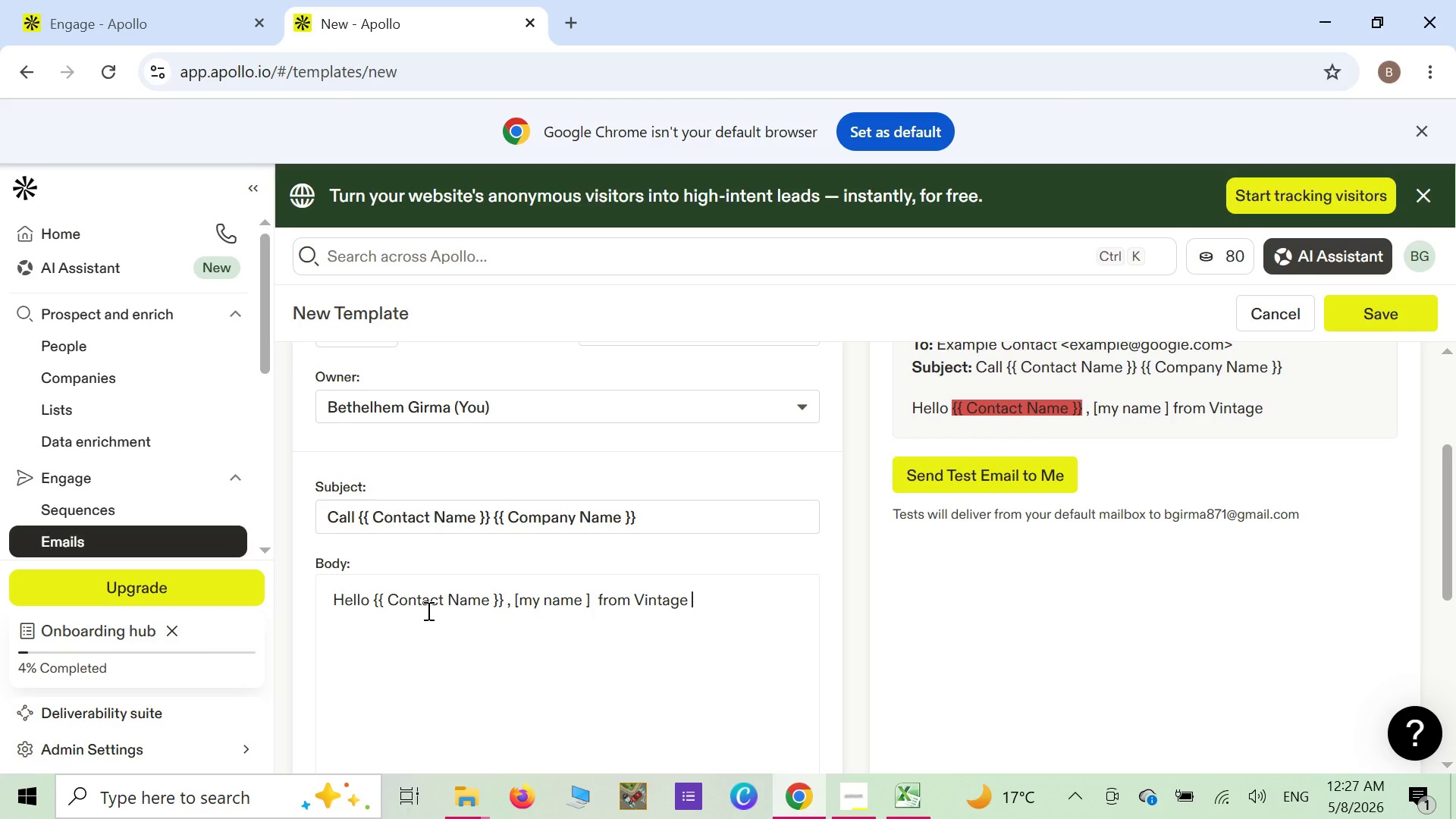 
type(gr)
key(Backspace)
key(Backspace)
type(Growth Parte)
key(Backspace)
 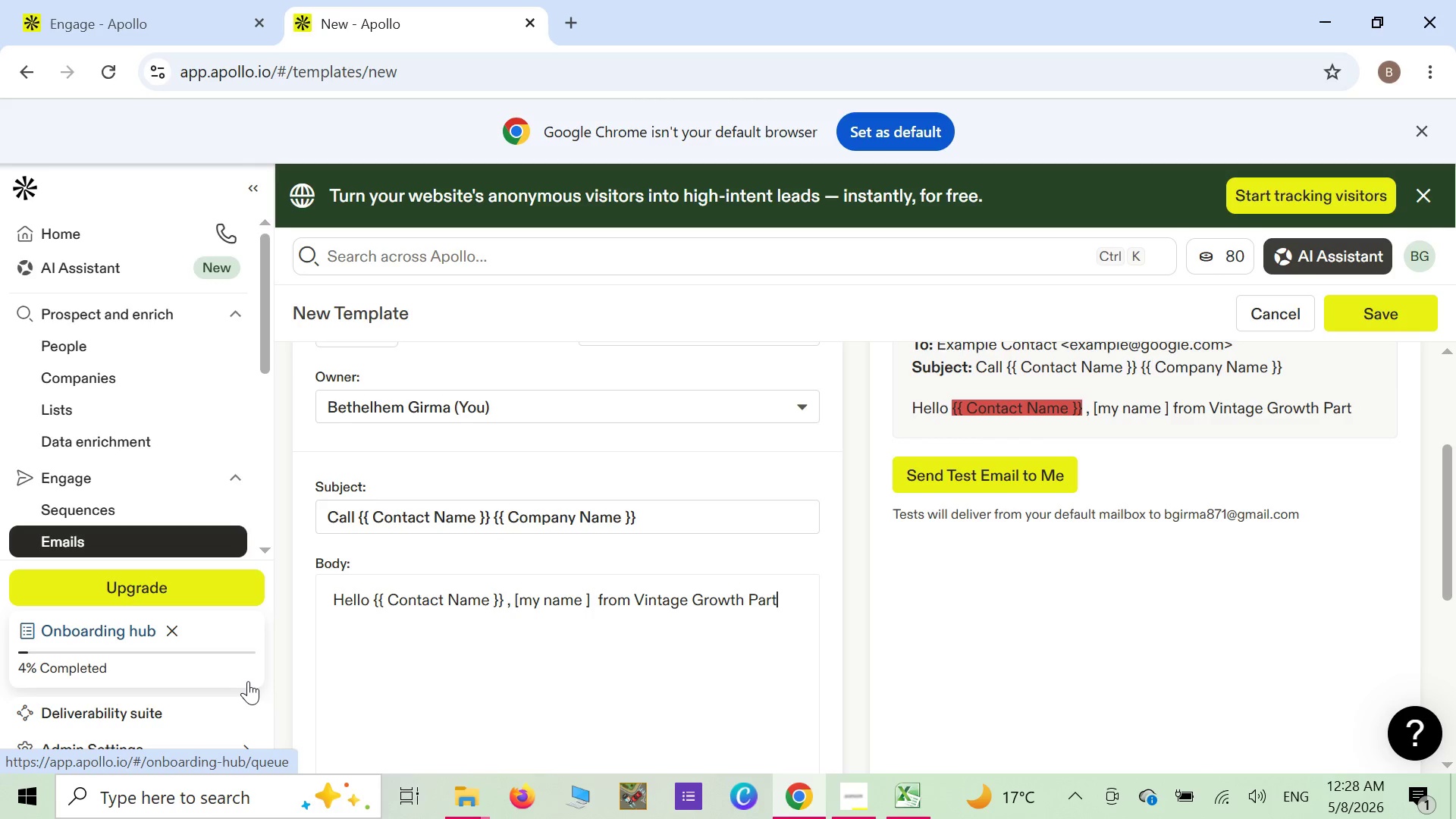 
type(ners )
 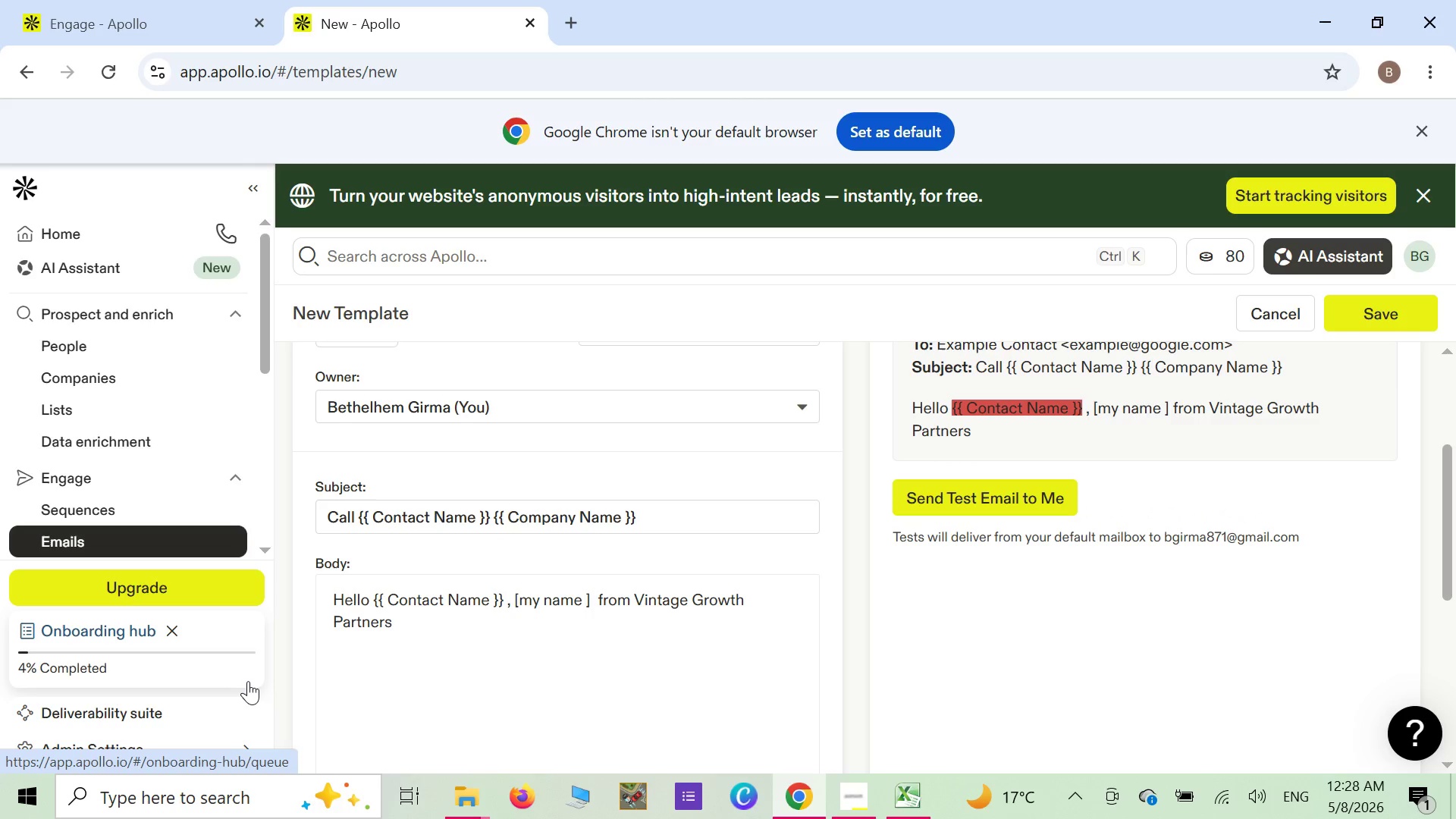 
key(Backspace)
 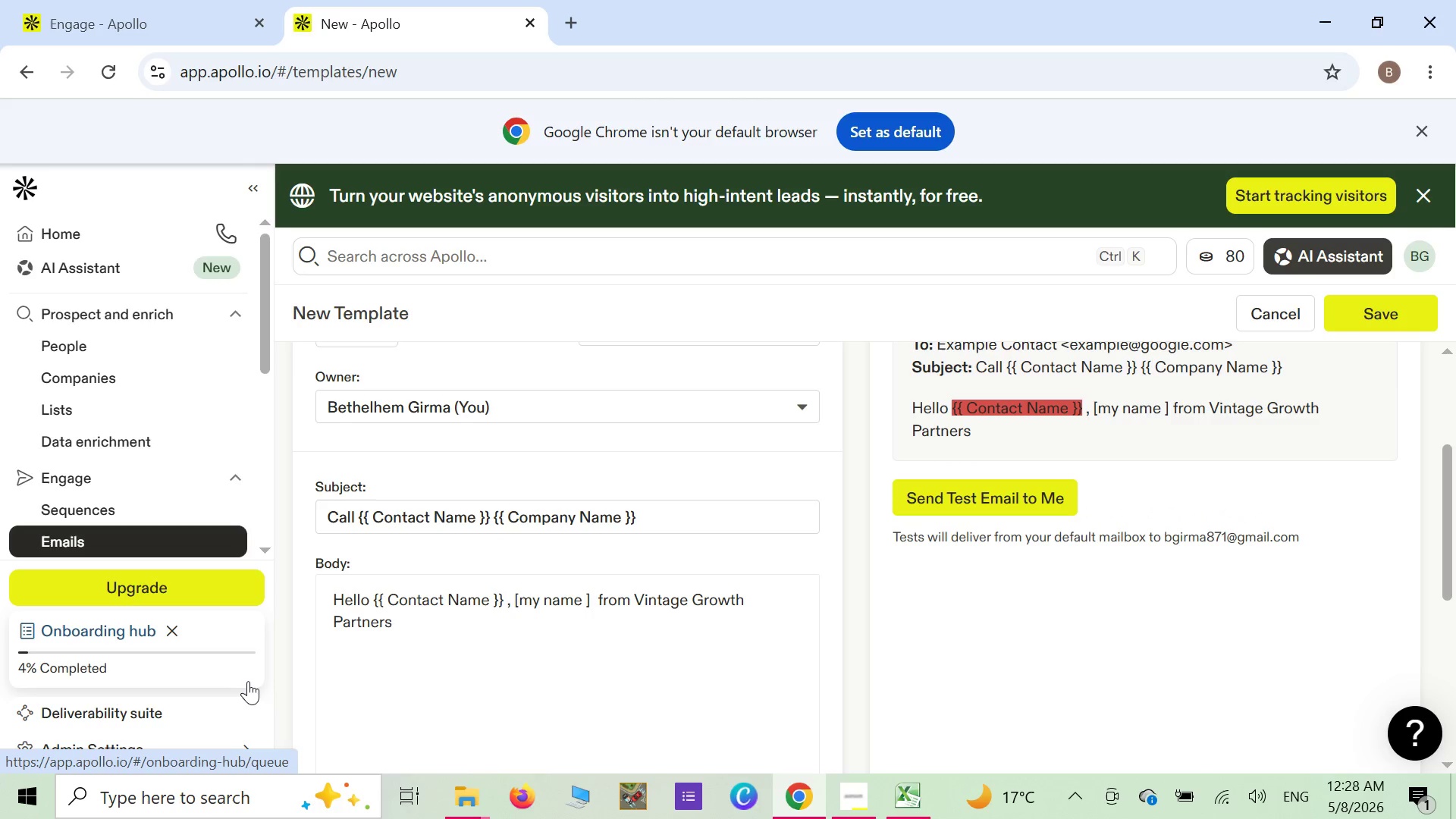 
key(Period)
 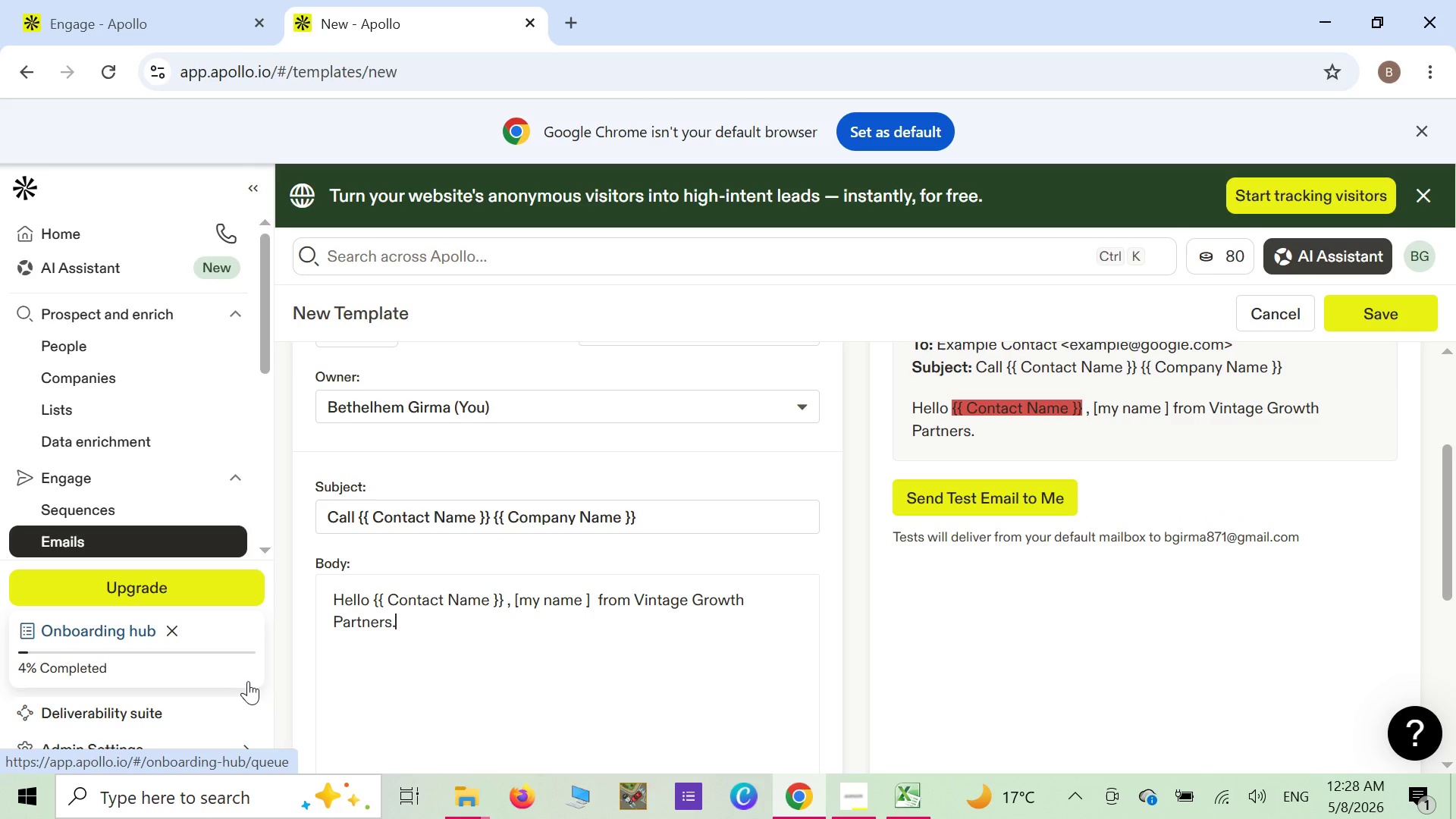 
key(Enter)
 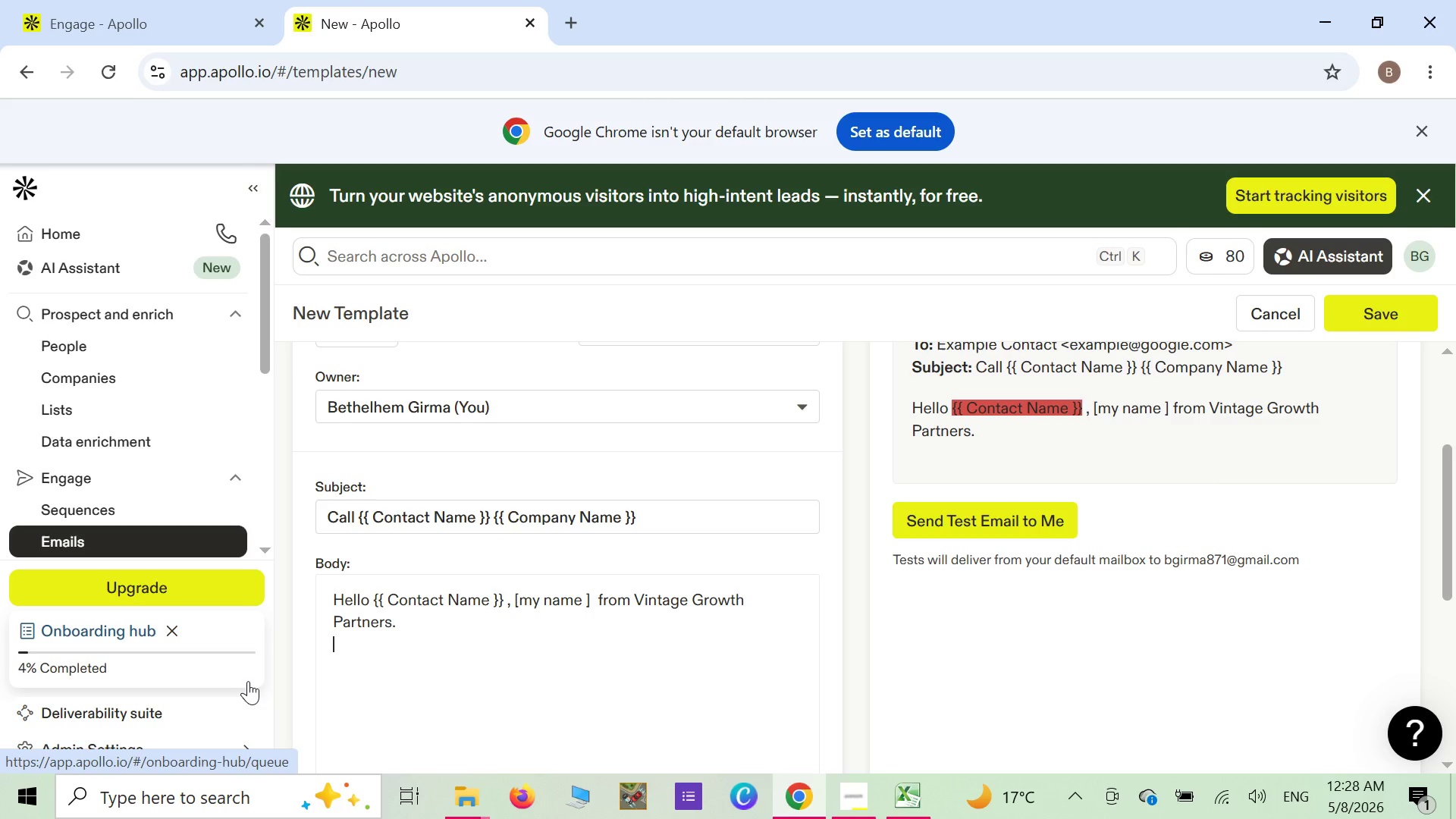 
key(Enter)
 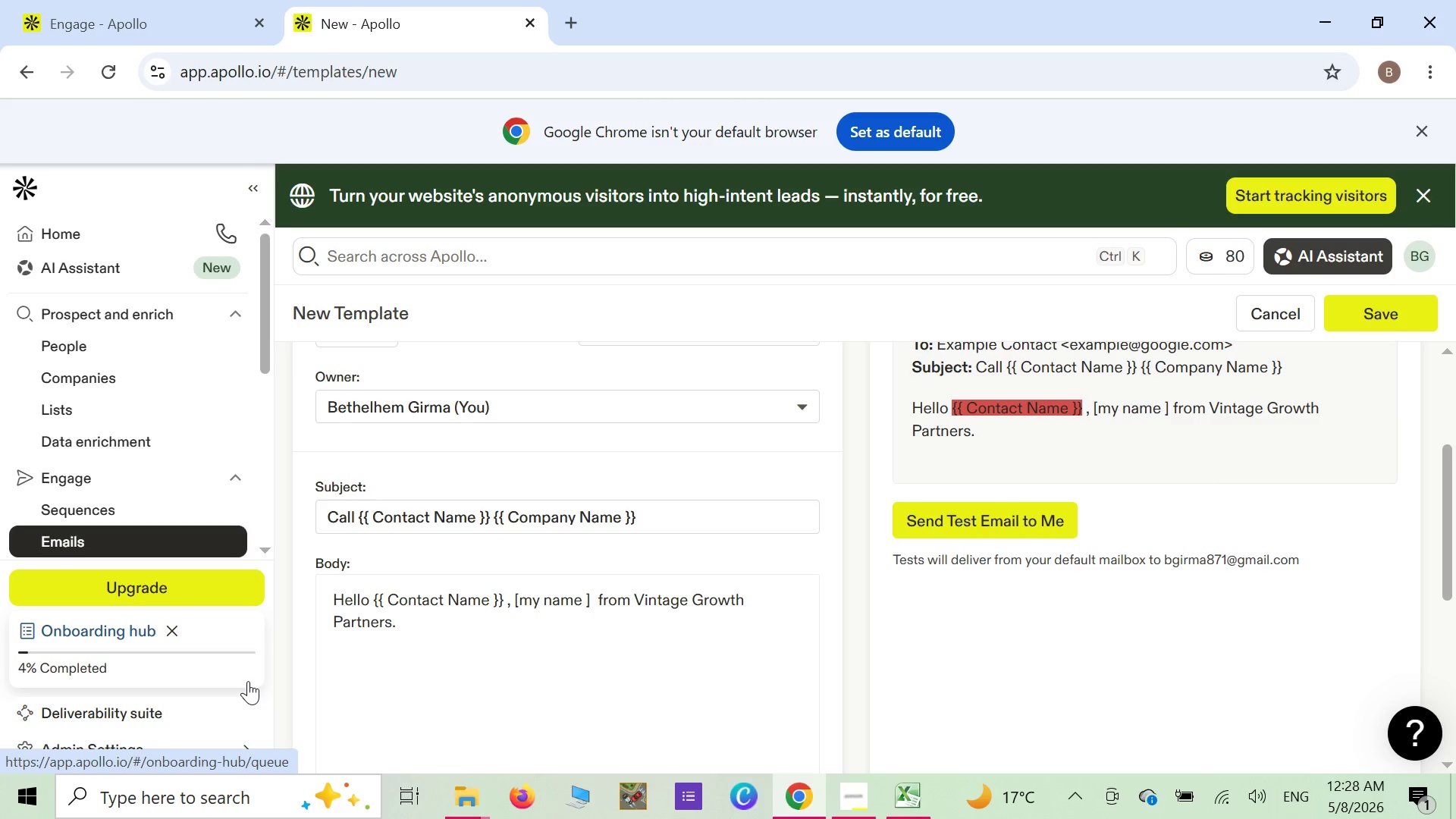 
type(quiq)
key(Backspace)
key(Backspace)
key(Backspace)
key(Backspace)
type(QUIc)
key(Backspace)
key(Backspace)
key(Backspace)
type(uick one )
 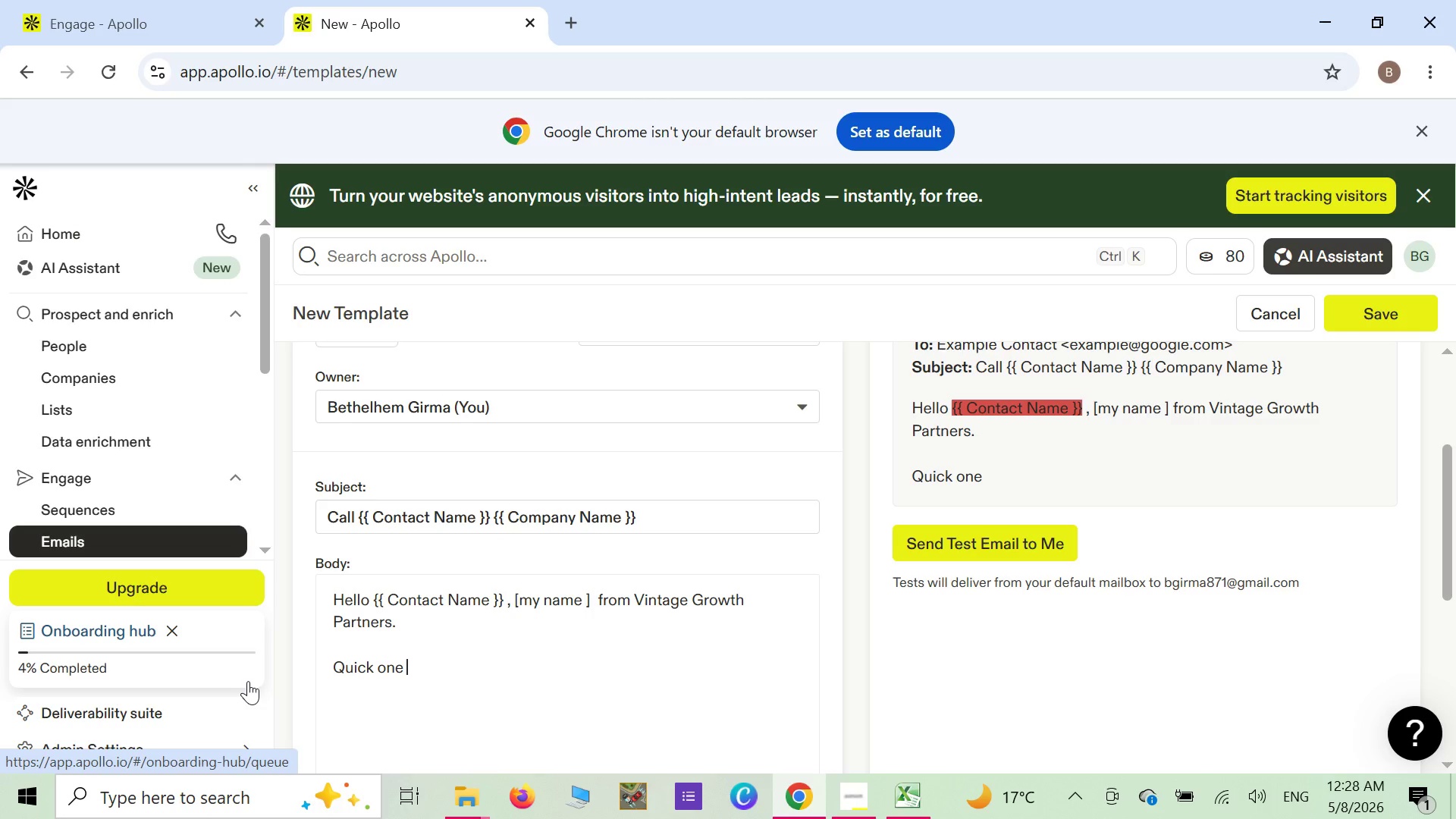 
wait(5.91)
 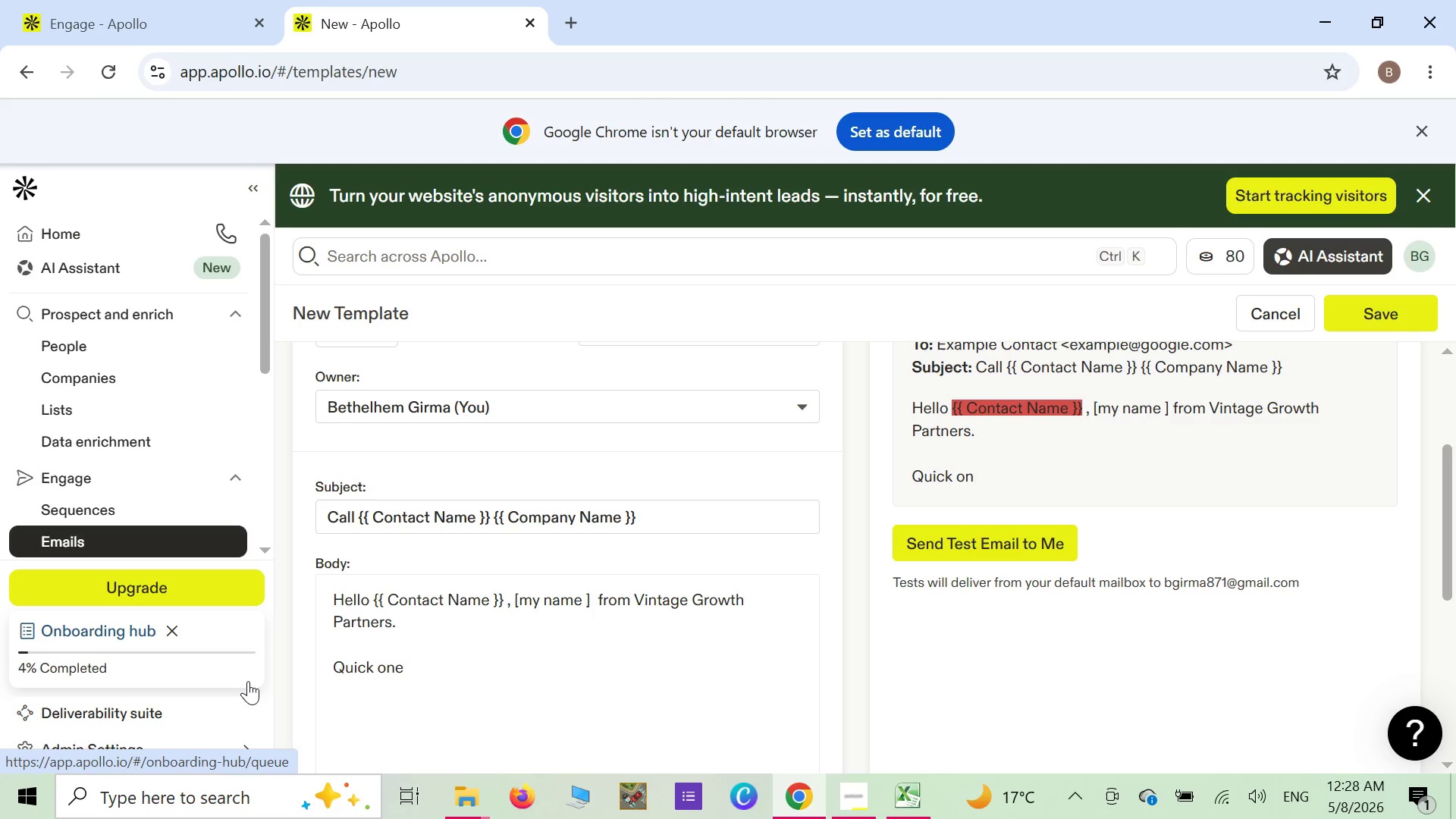 
type(I H)
key(Backspace)
type(a)
key(Backspace)
type(have got )
 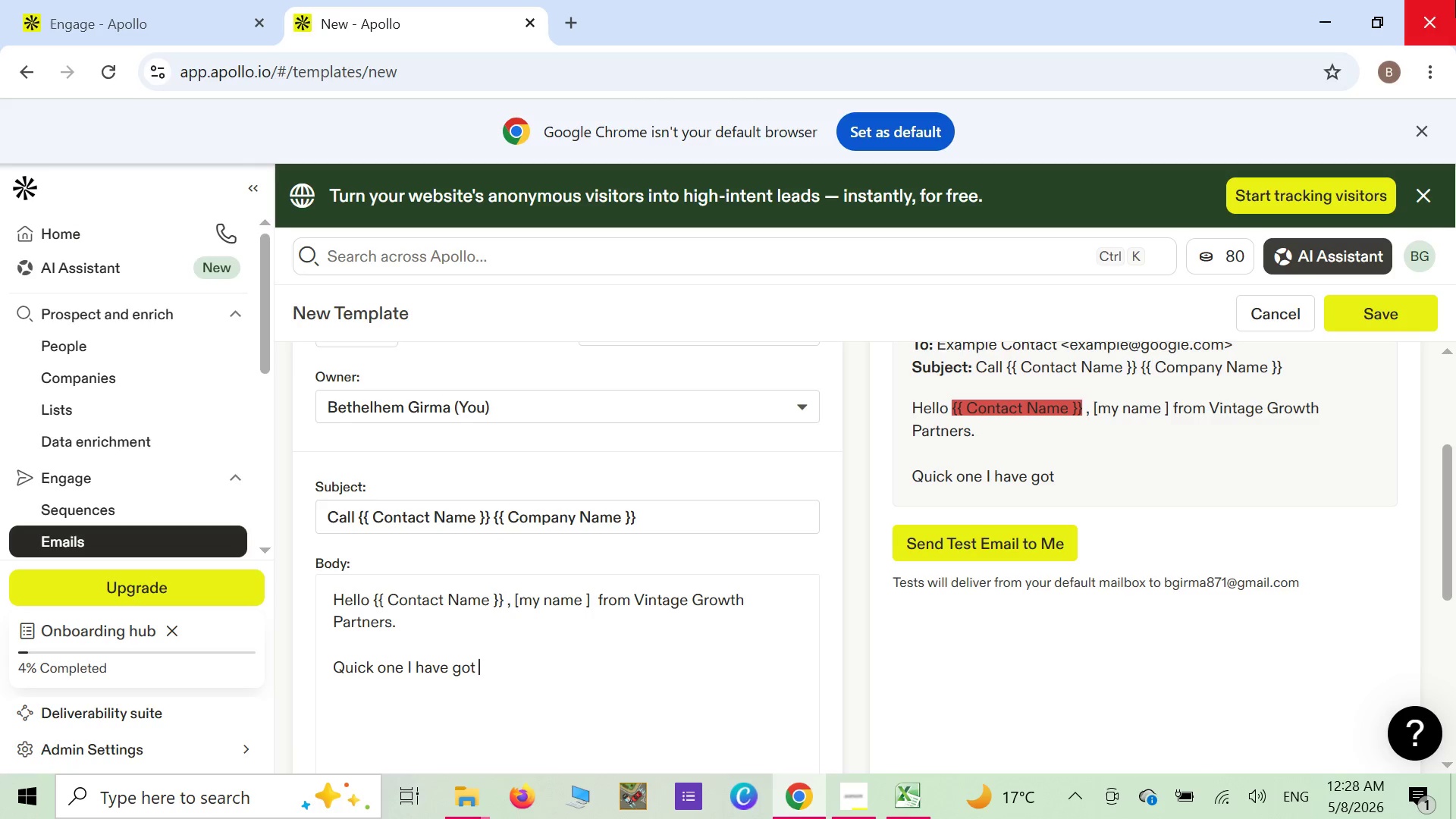 
type(exclusive )
 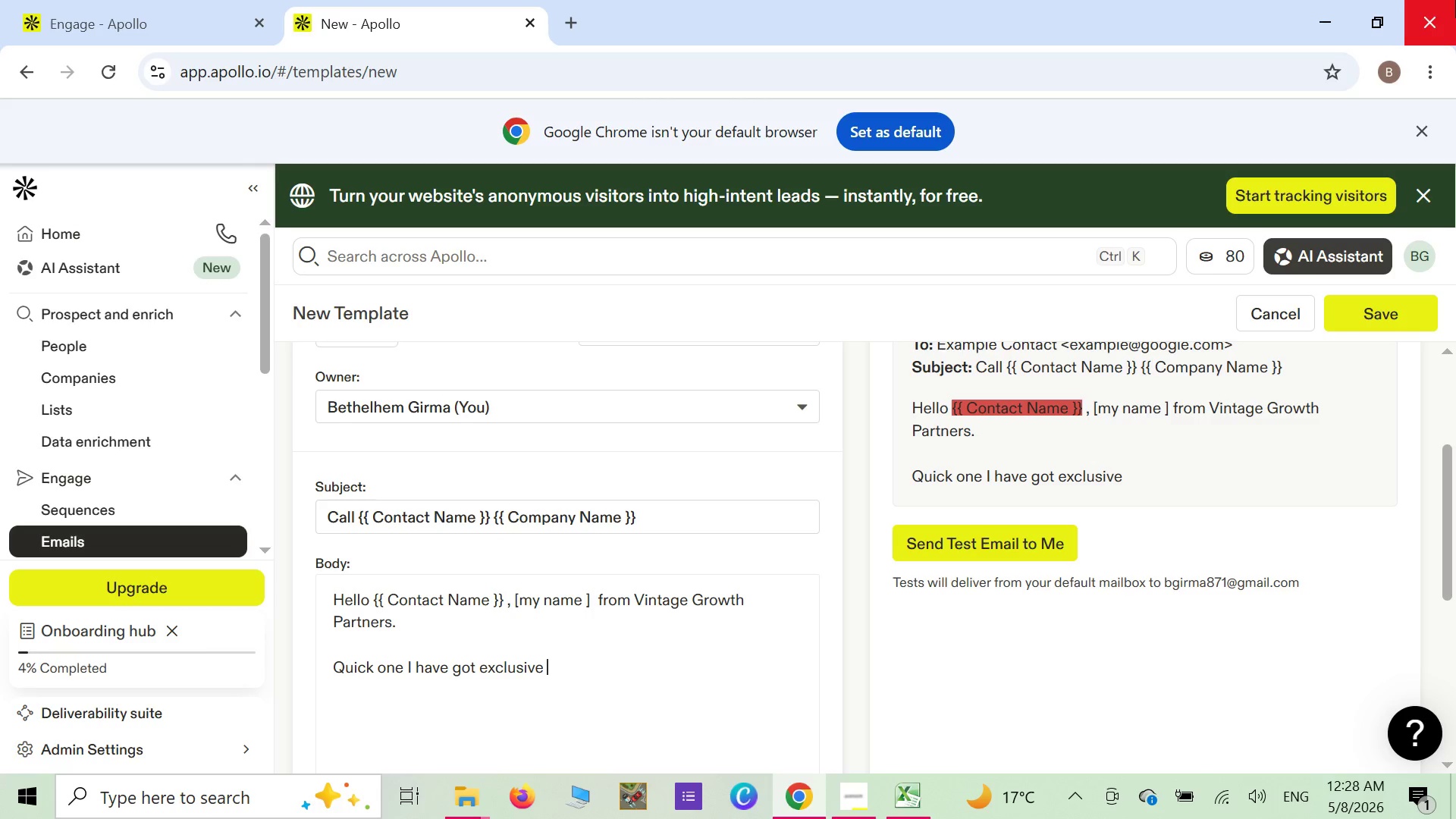 
wait(8.55)
 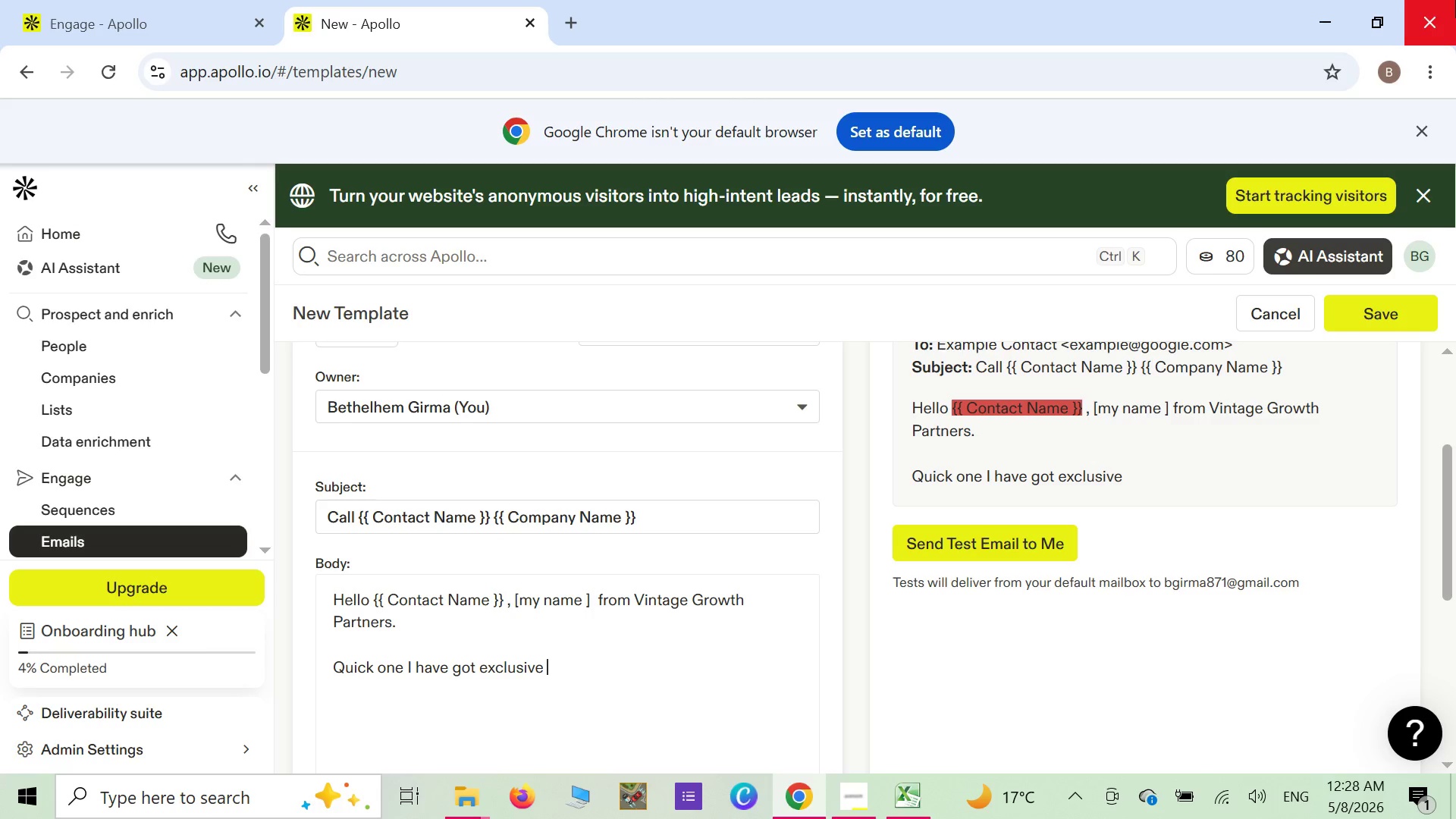 
key(Shift+ShiftLeft)
 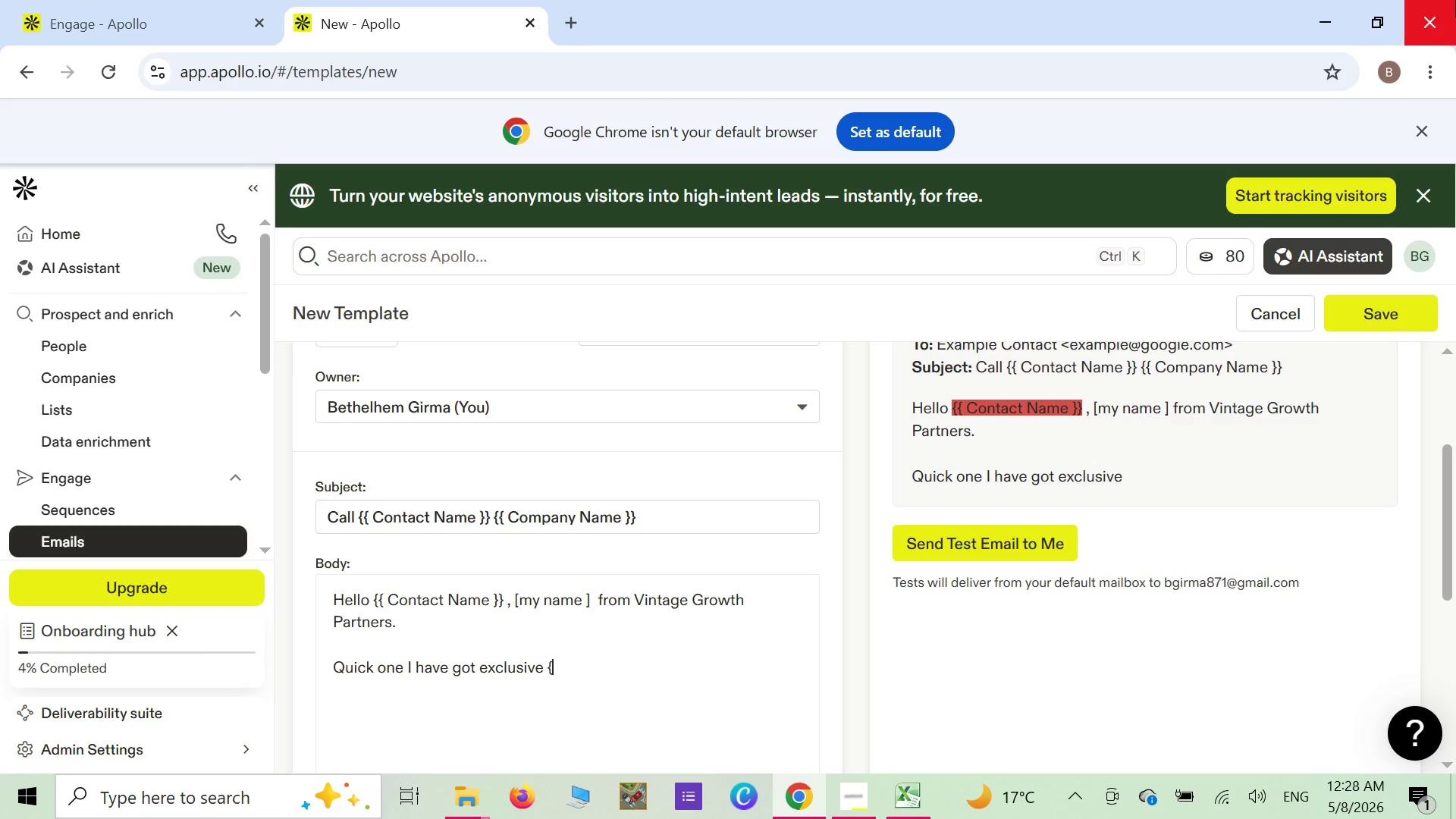 
key(Shift+BracketLeft)
 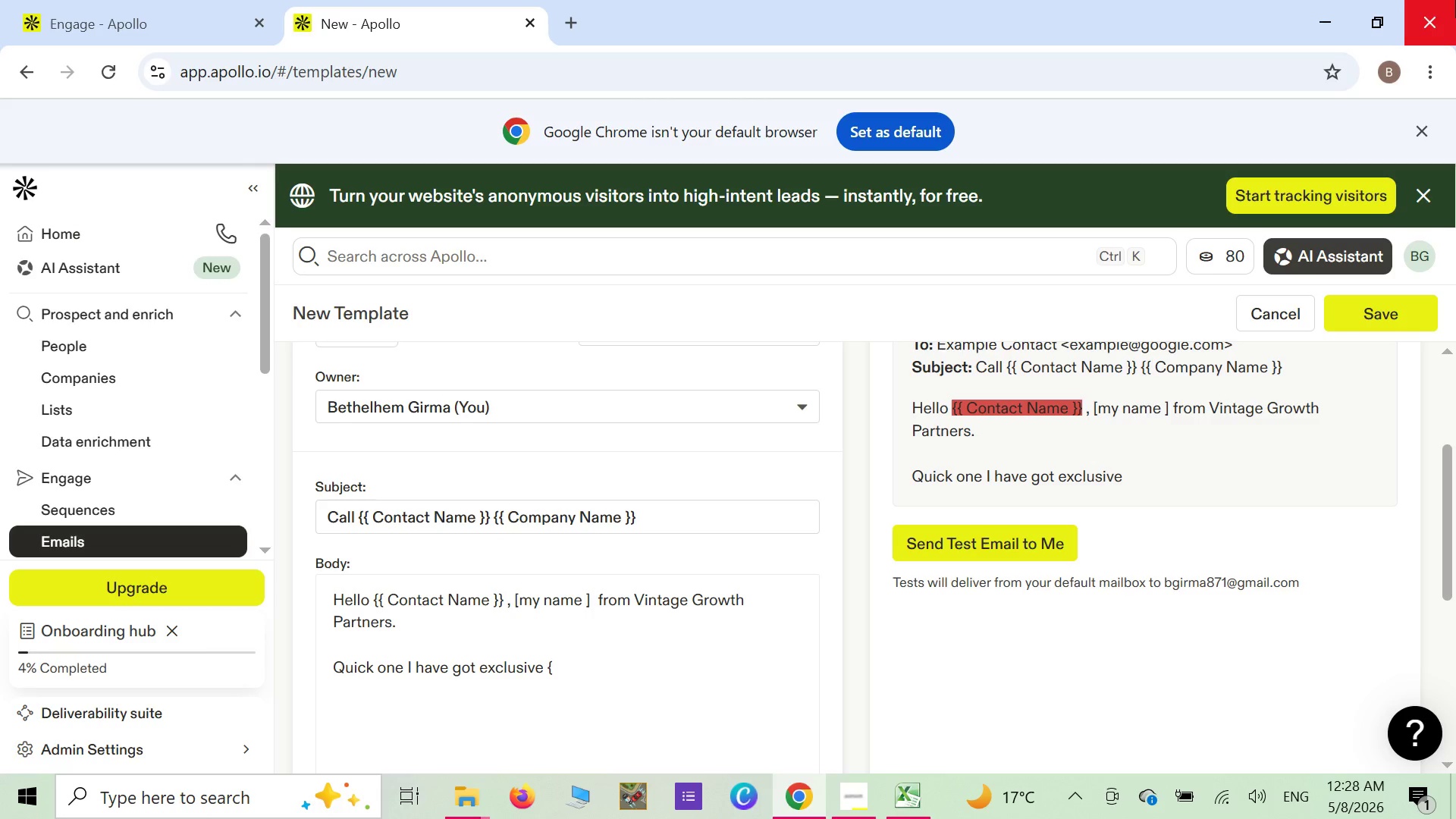 
key(Shift+ShiftLeft)
 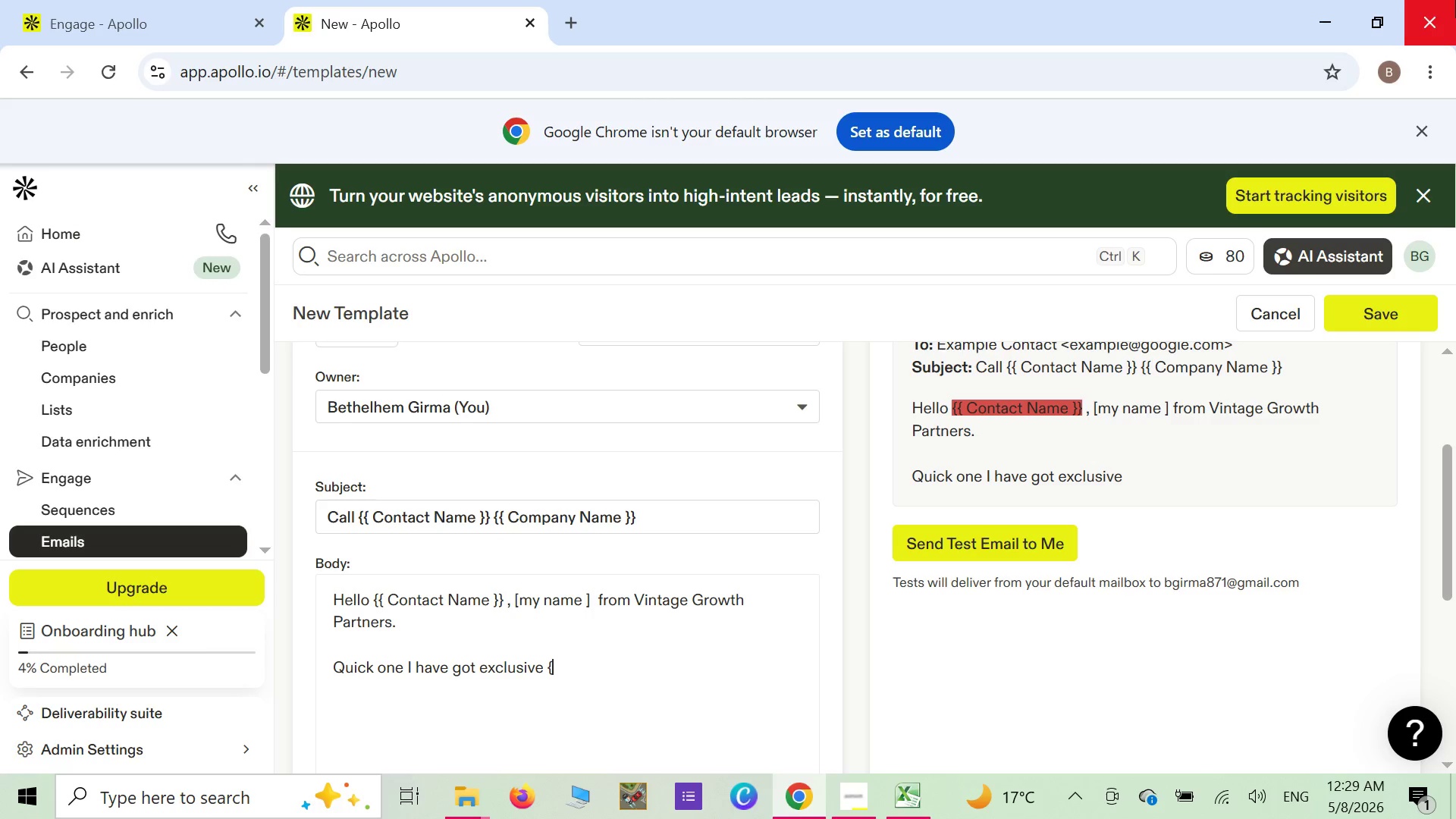 
key(Shift+BracketLeft)
 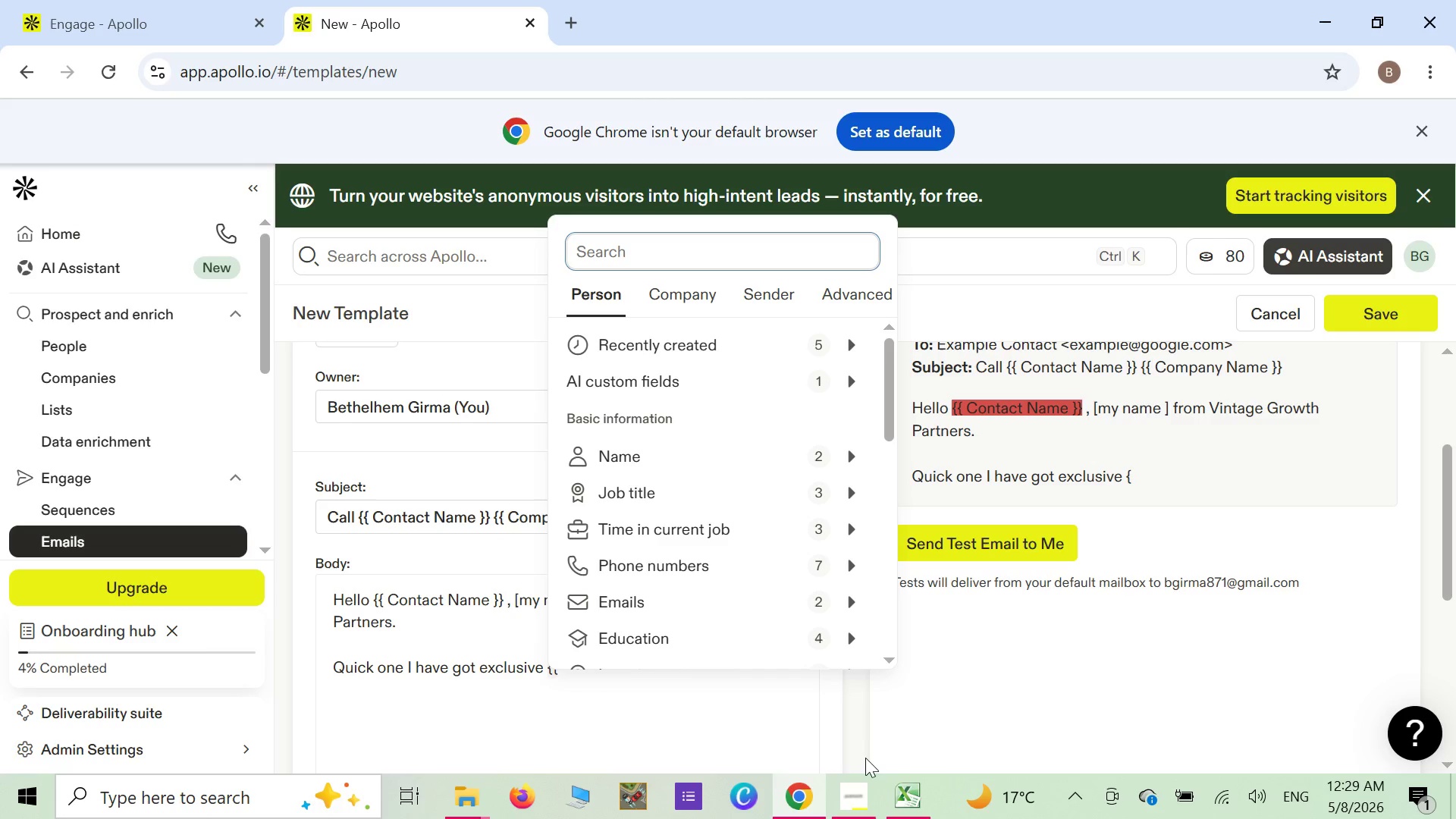 
left_click([752, 694])
 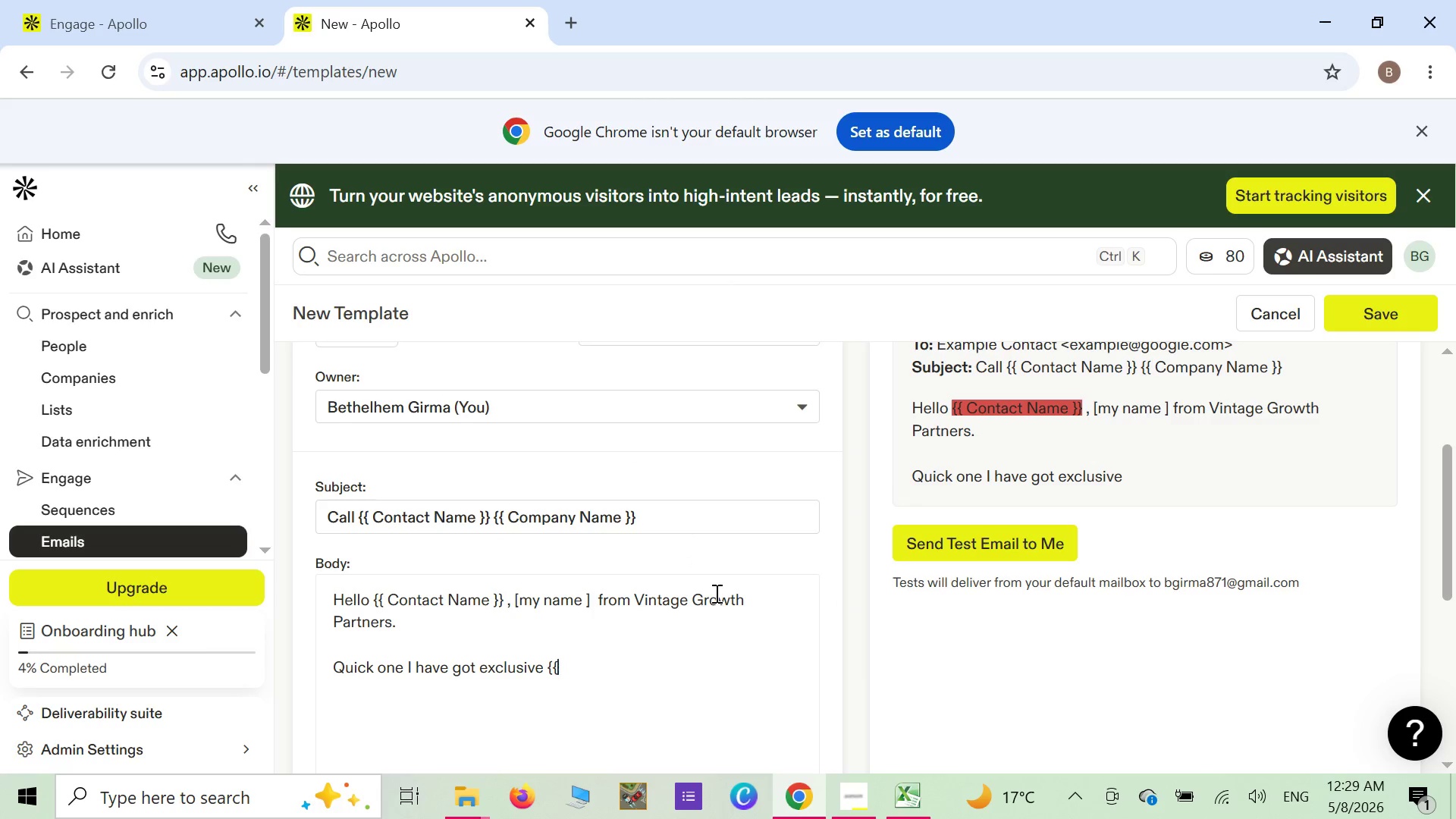 
key(Space)
 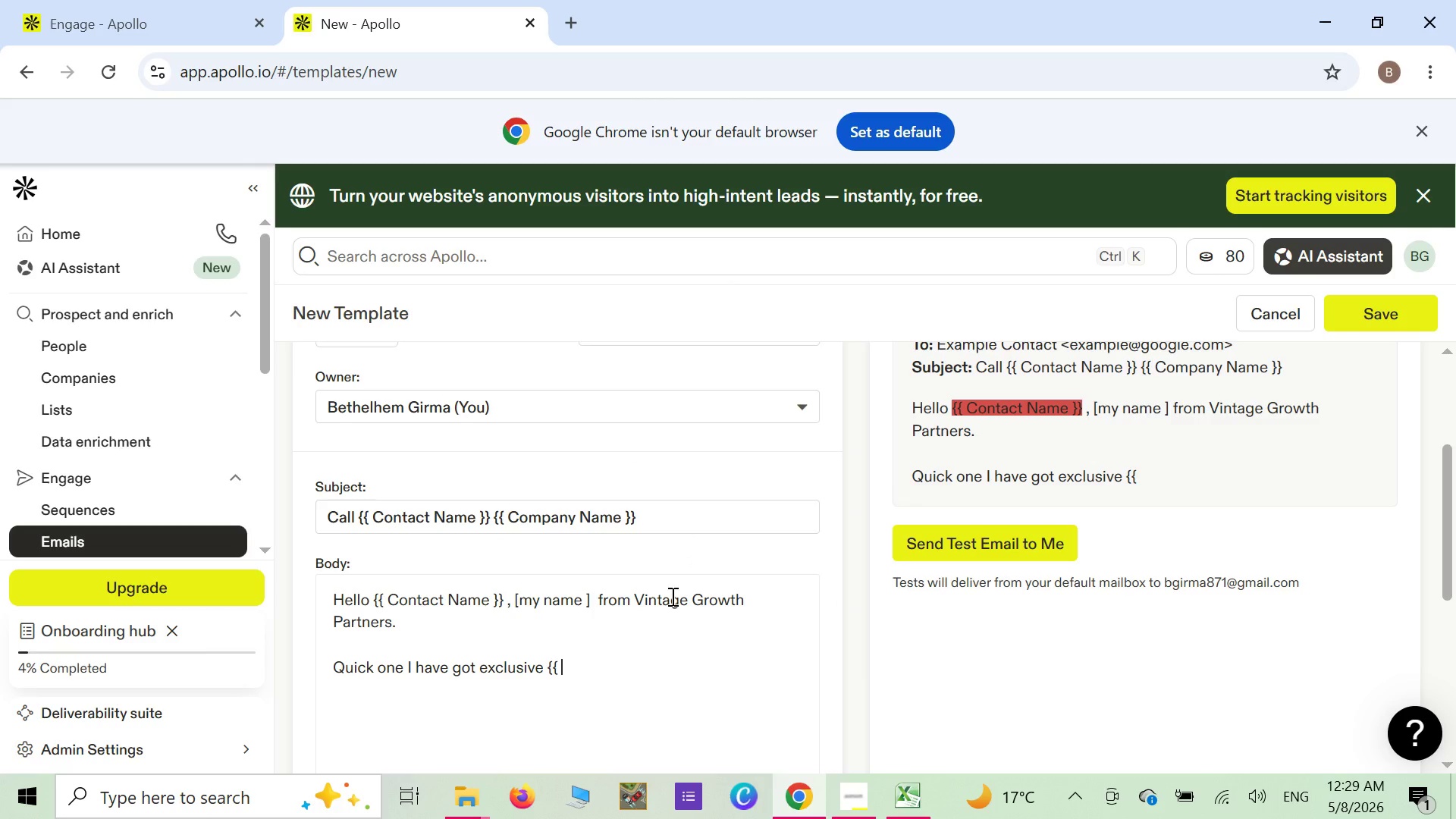 
wait(5.91)
 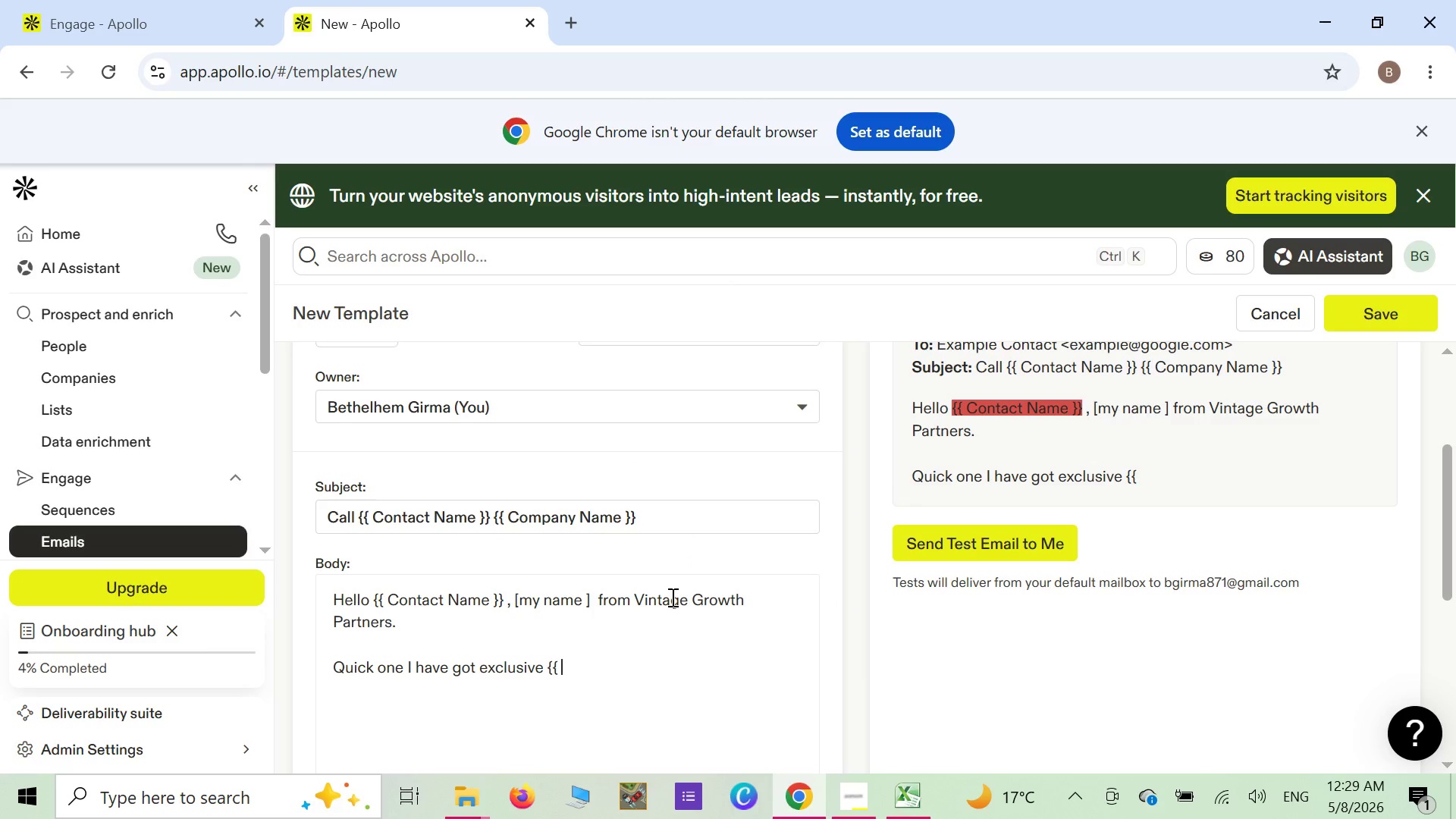 
type(Product )
 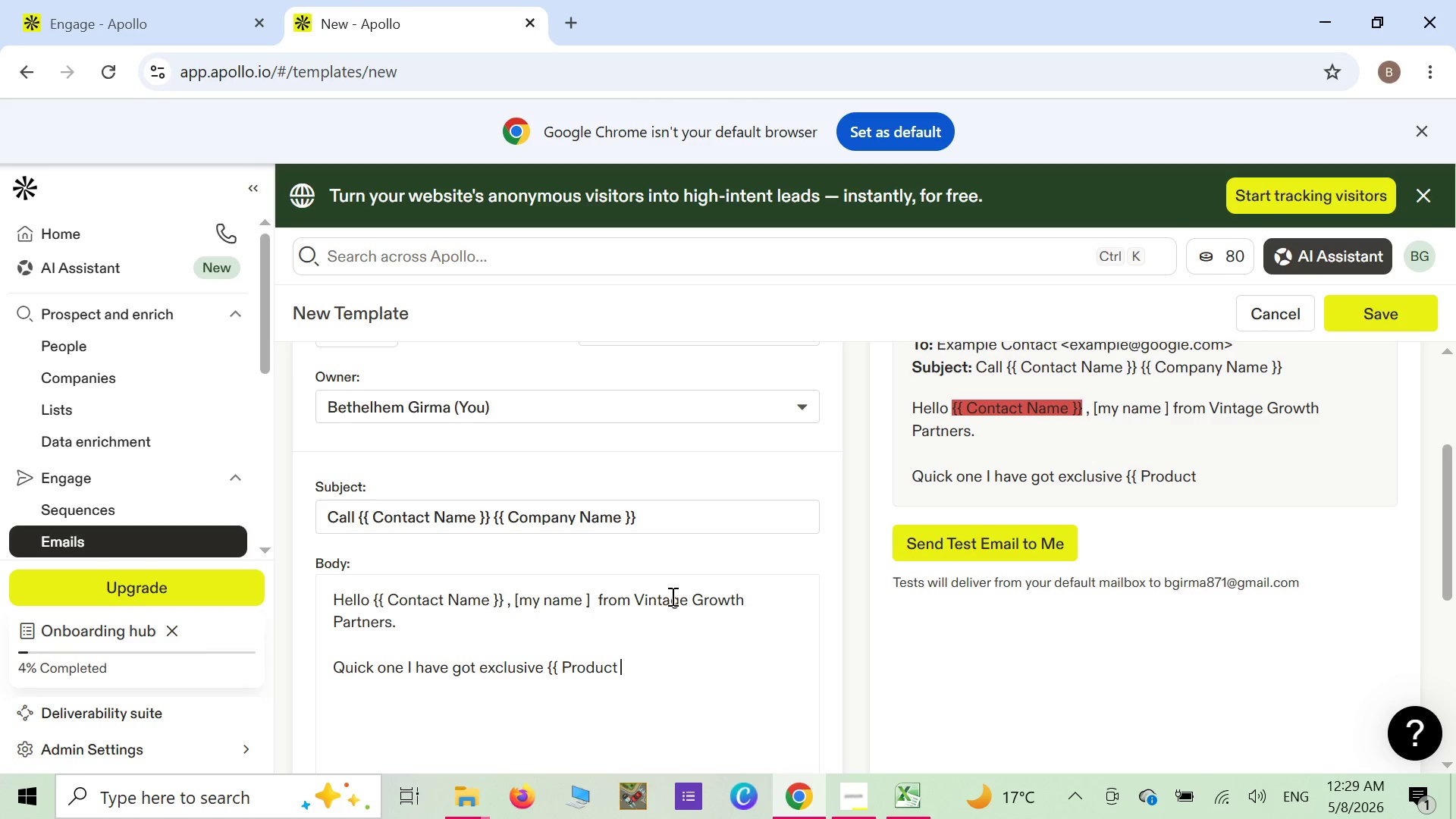 
type(Typ)
 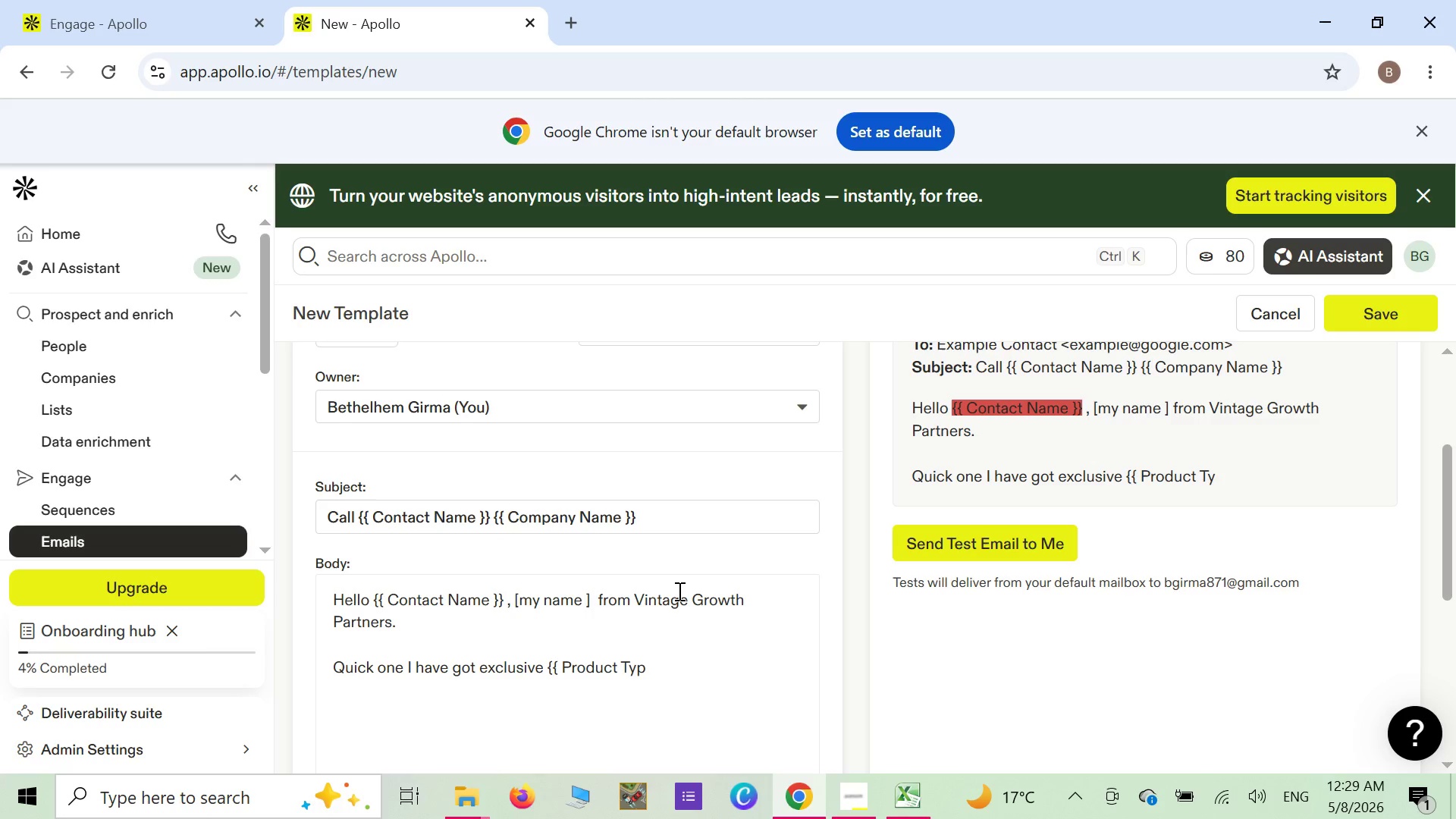 
key(E)
 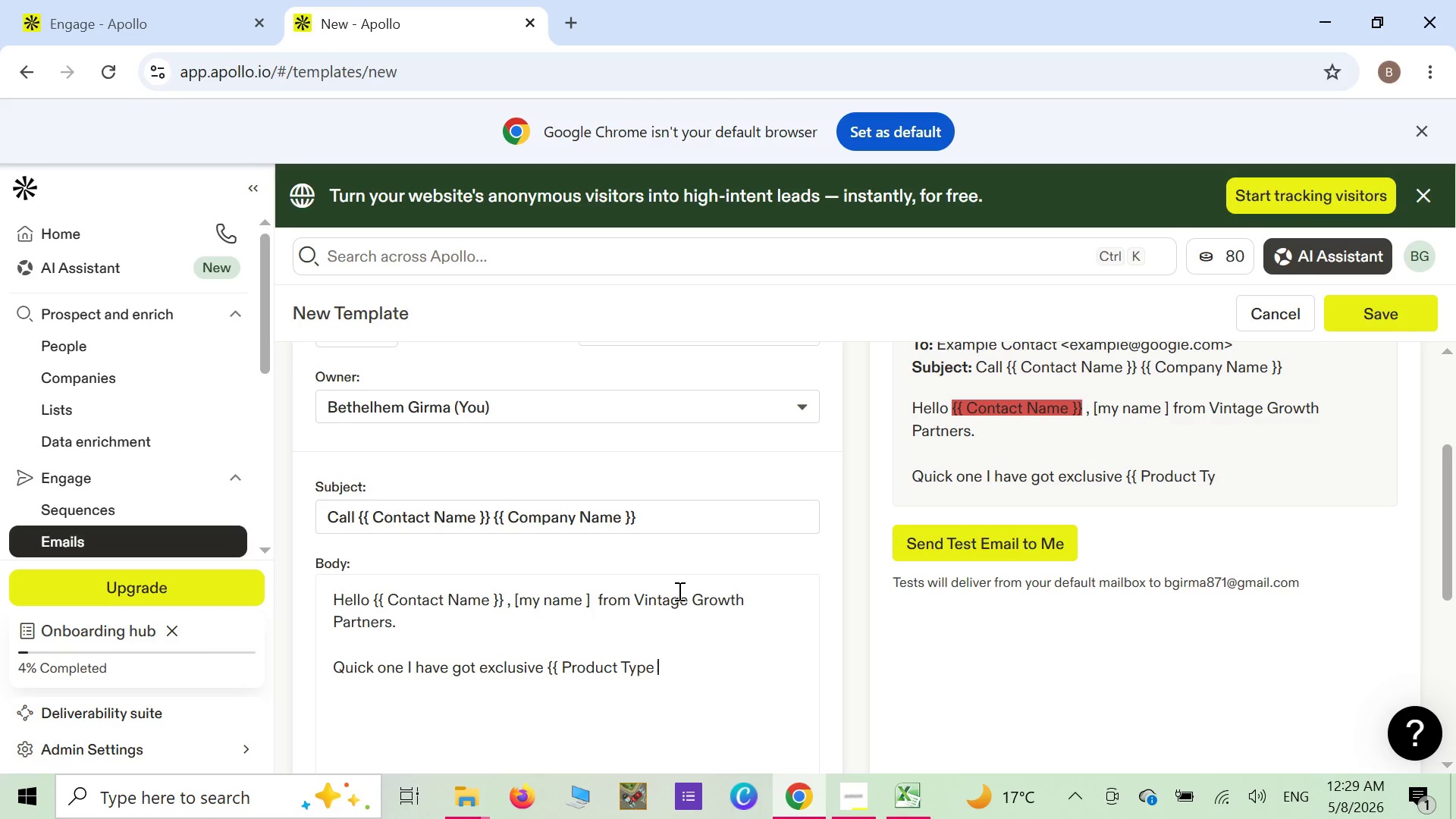 
key(Space)
 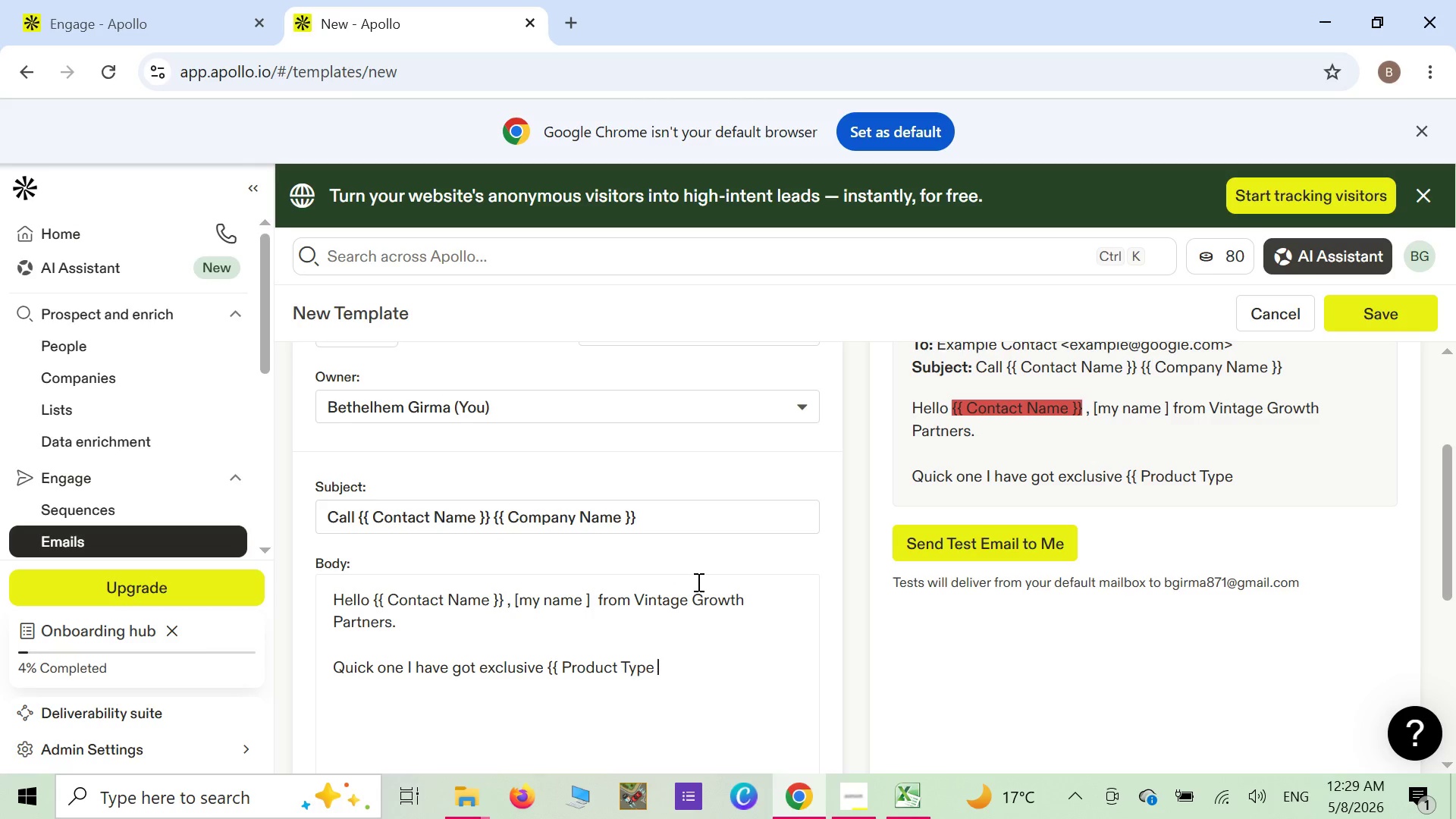 
type(}} sampless)
 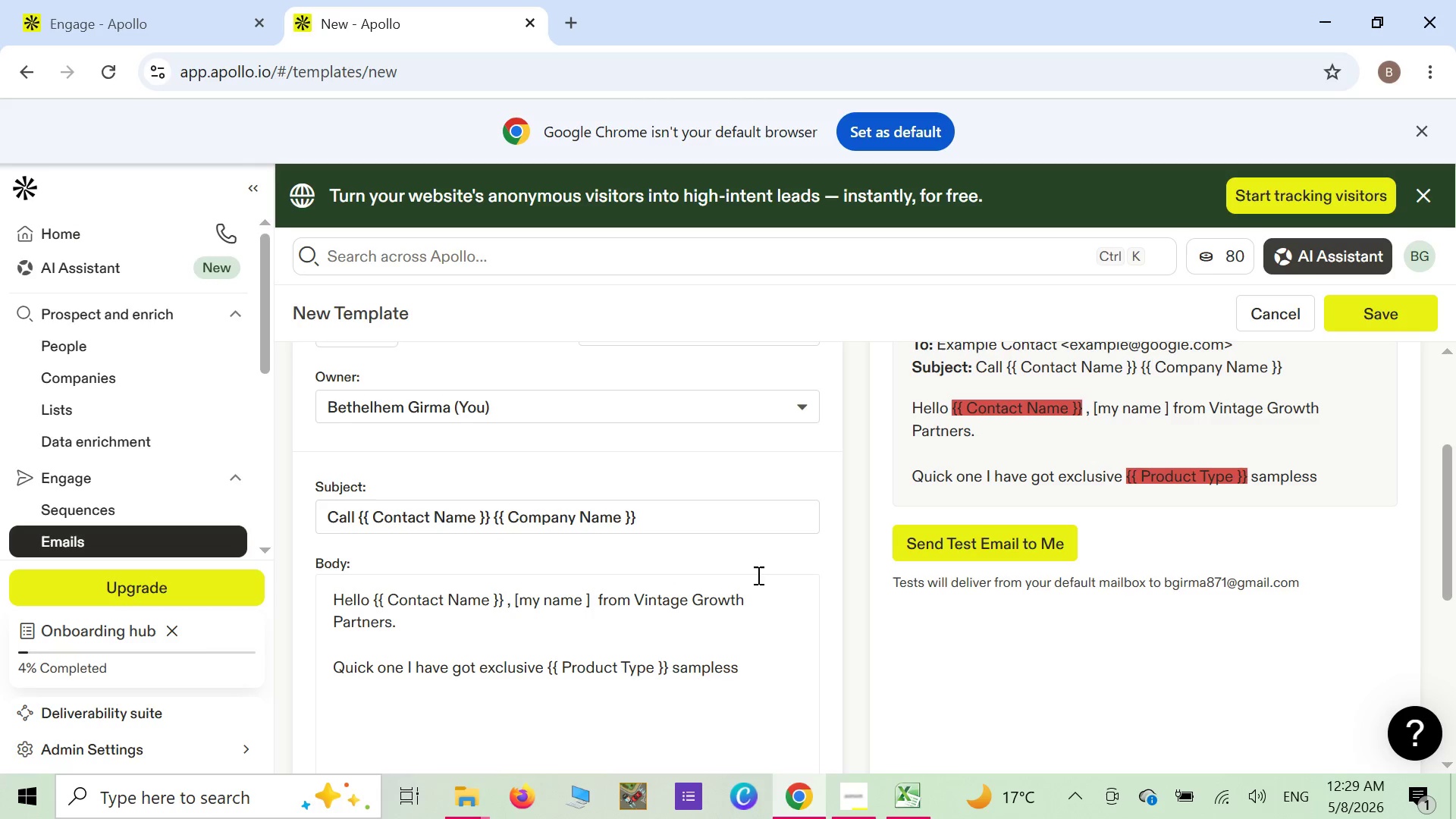 
key(Backspace)
 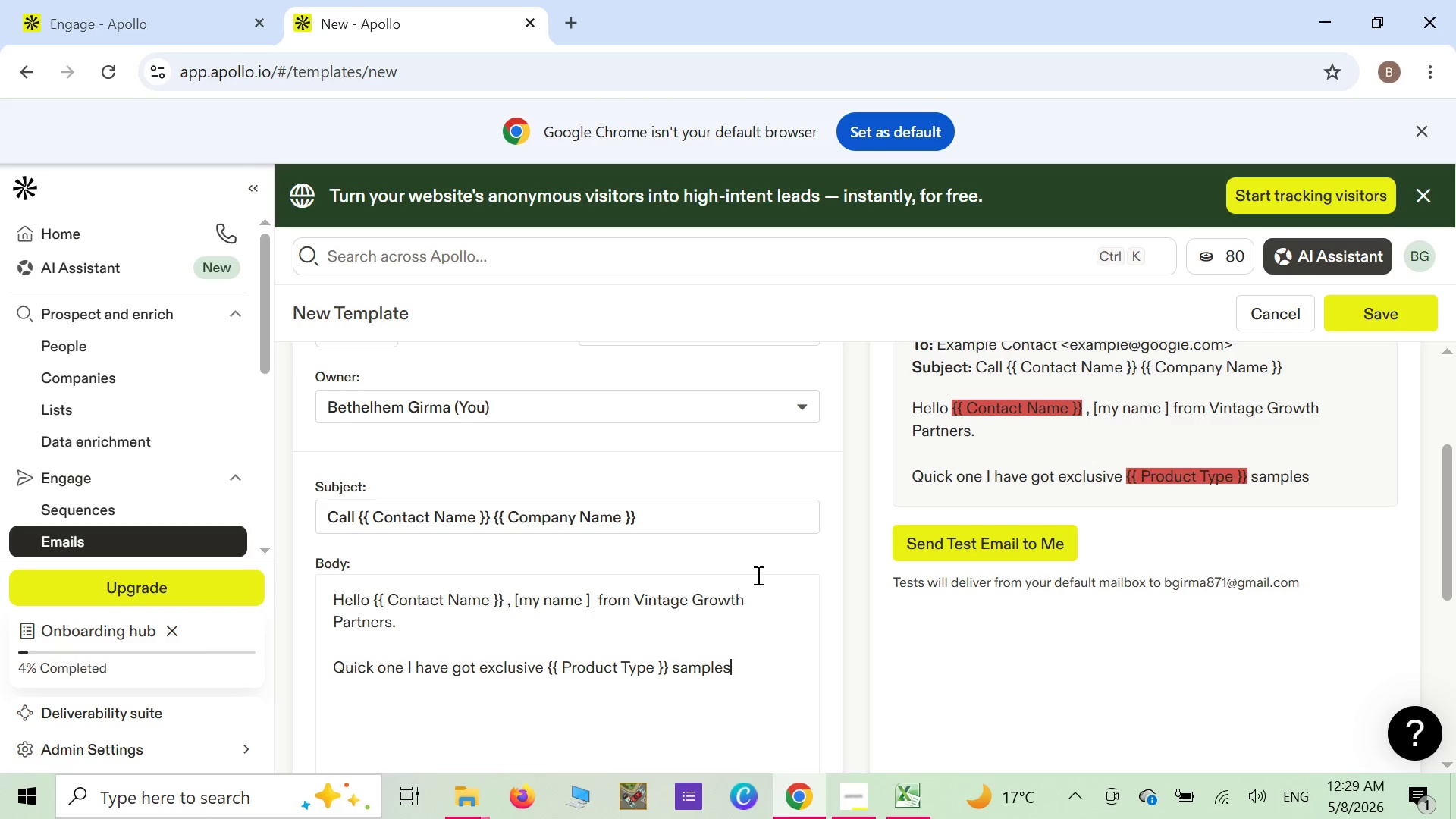 
type( for your [[)
key(Backspace)
 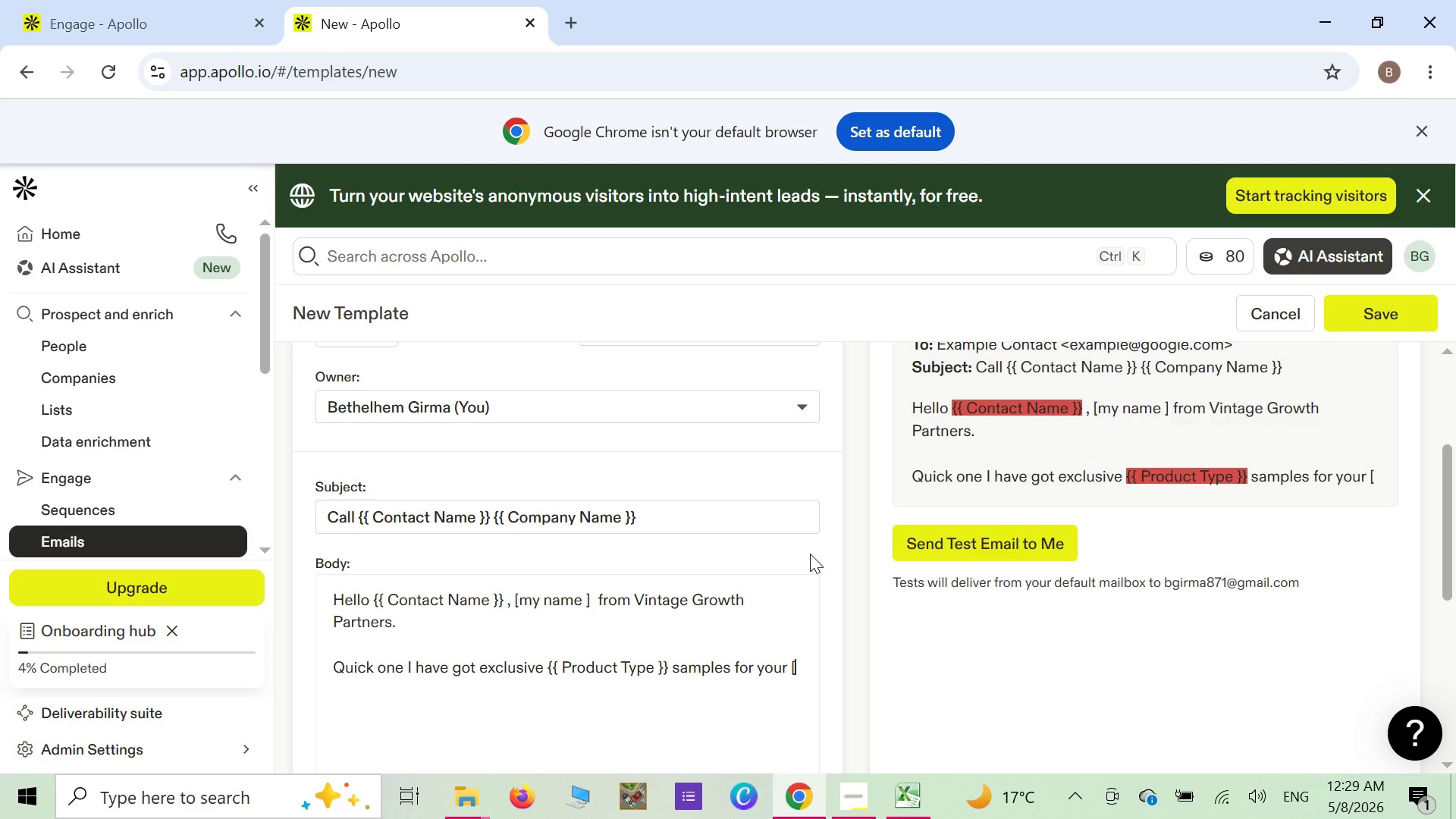 
key(Backspace)
 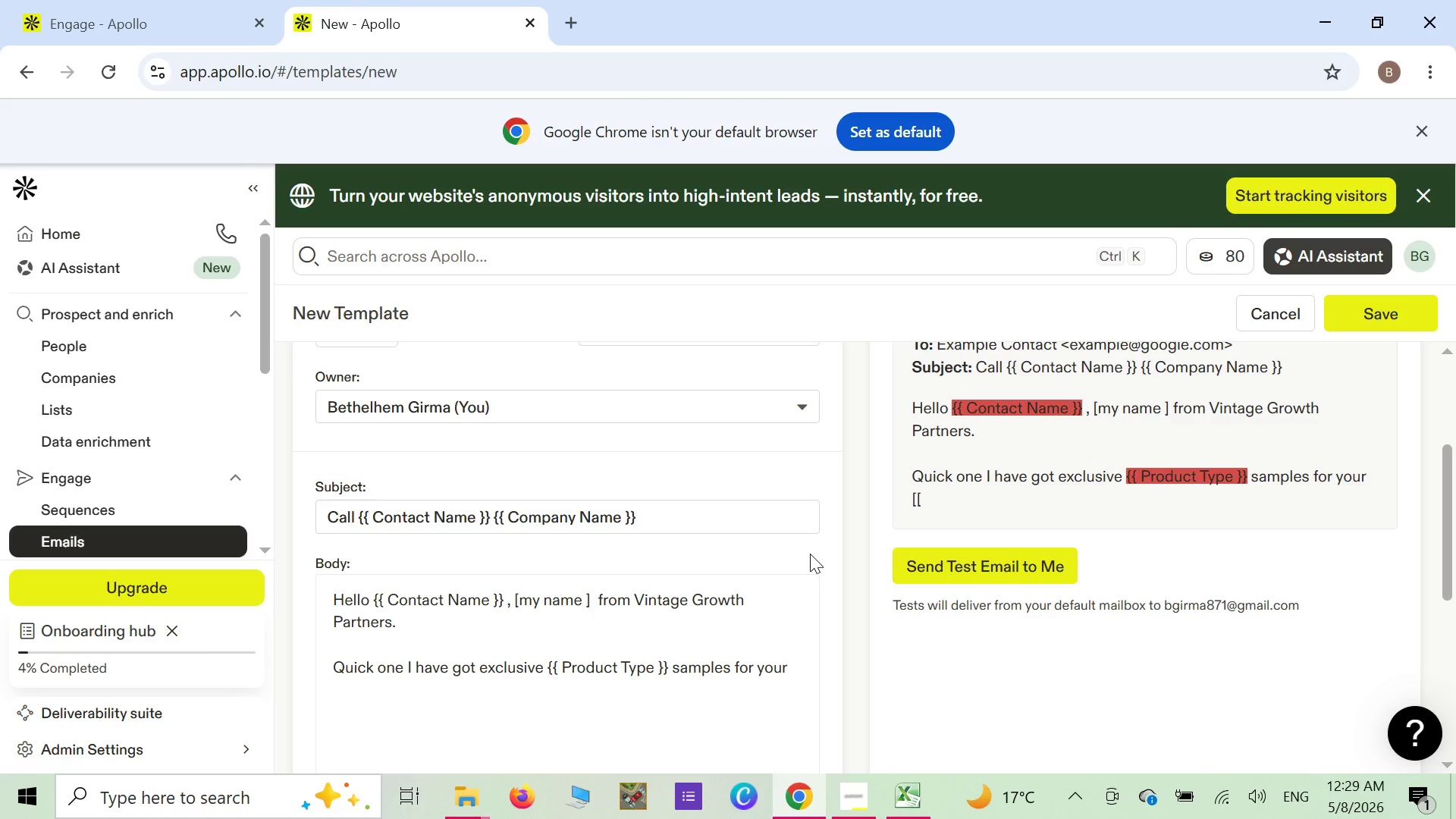 
key(Shift+ShiftLeft)
 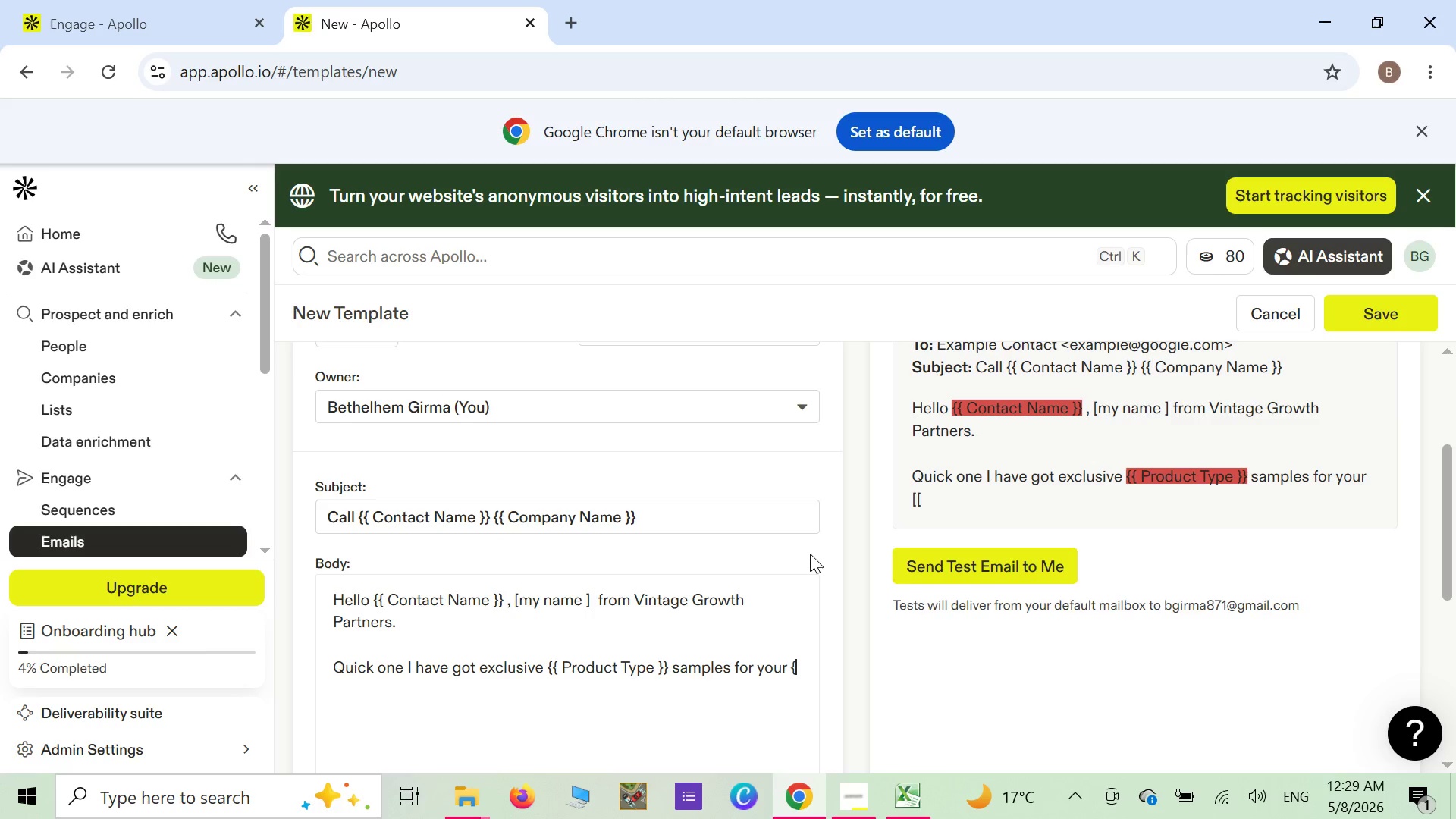 
key(Shift+BracketLeft)
 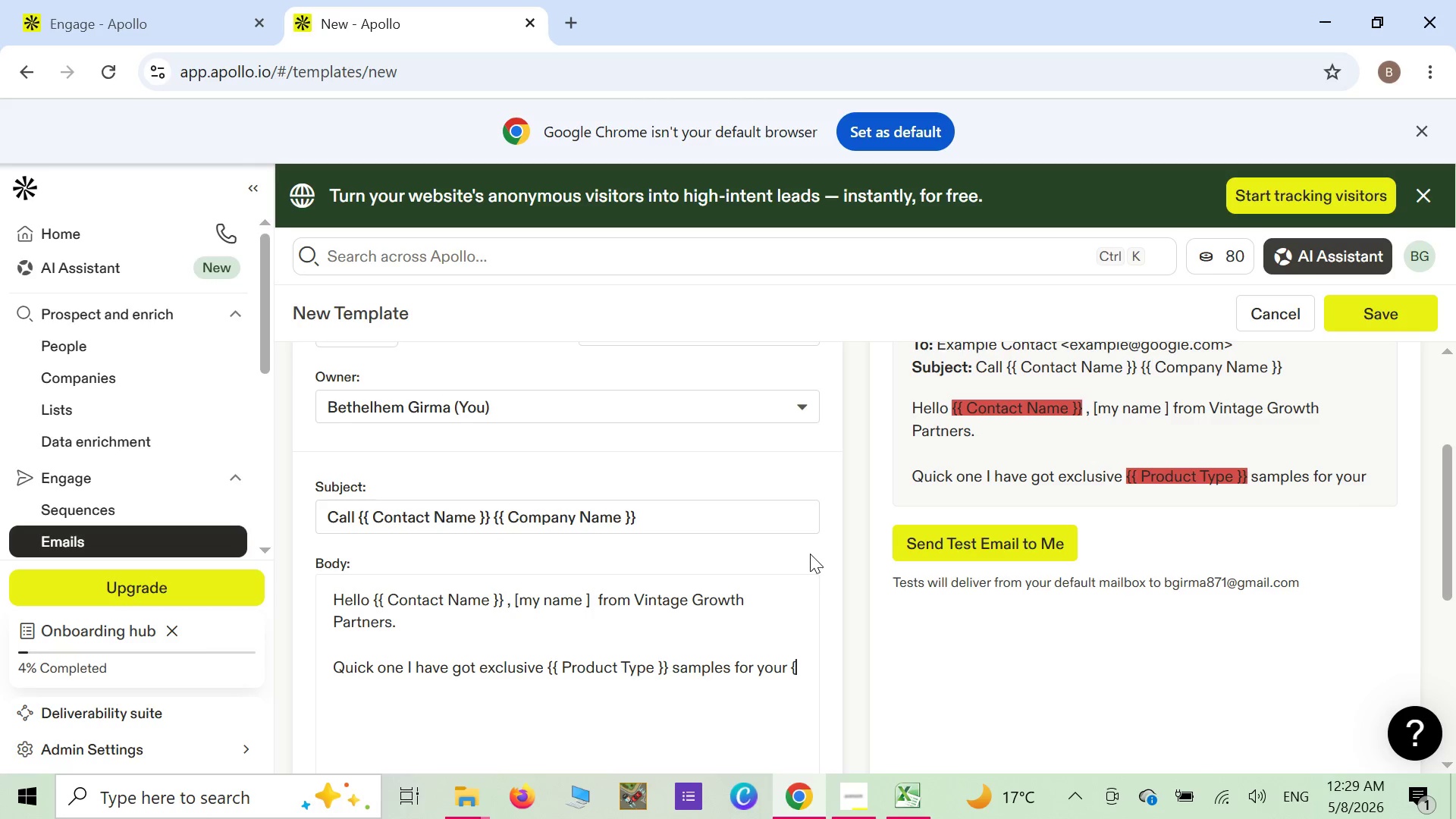 
key(Shift+ShiftLeft)
 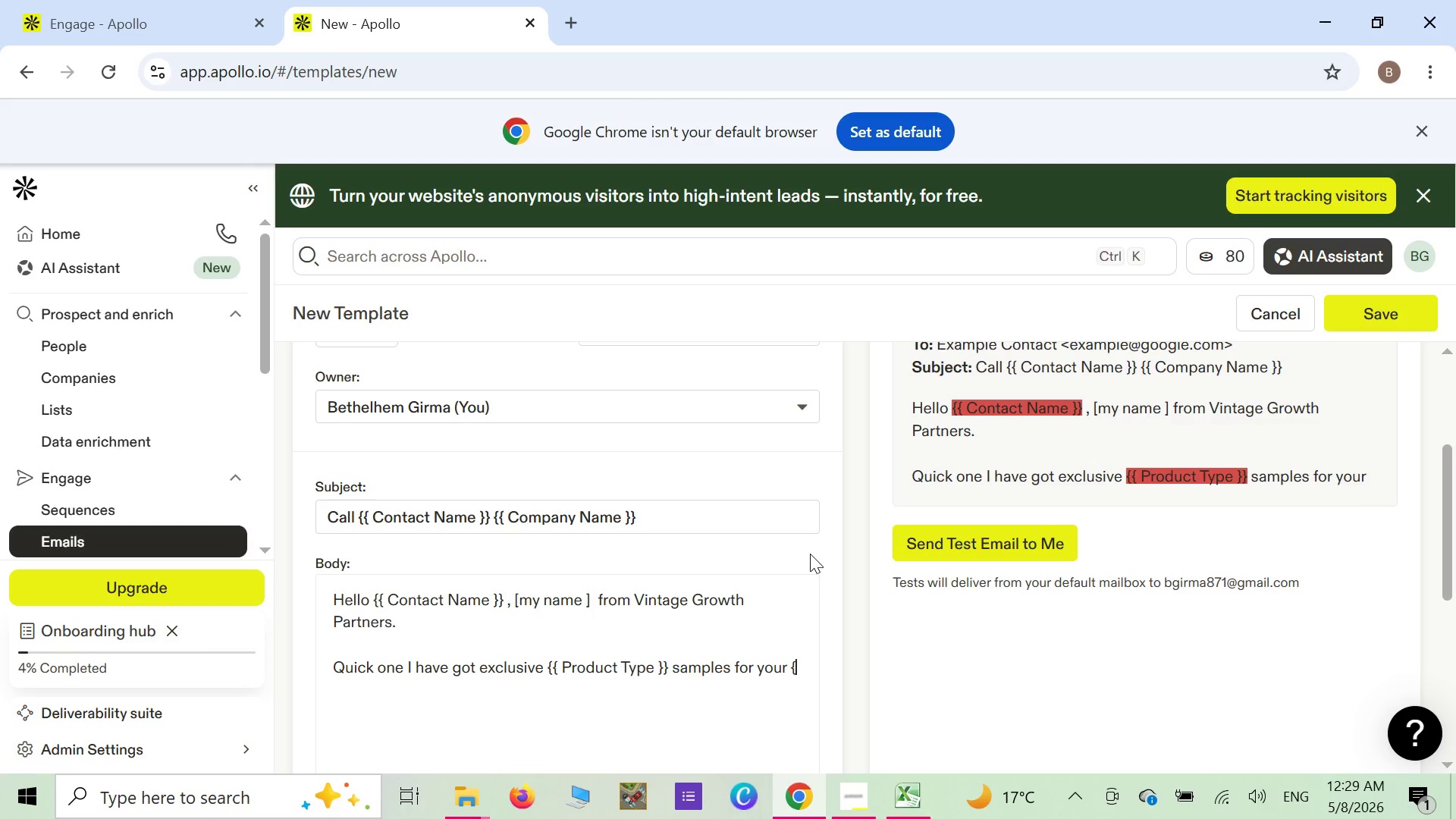 
key(Shift+BracketLeft)
 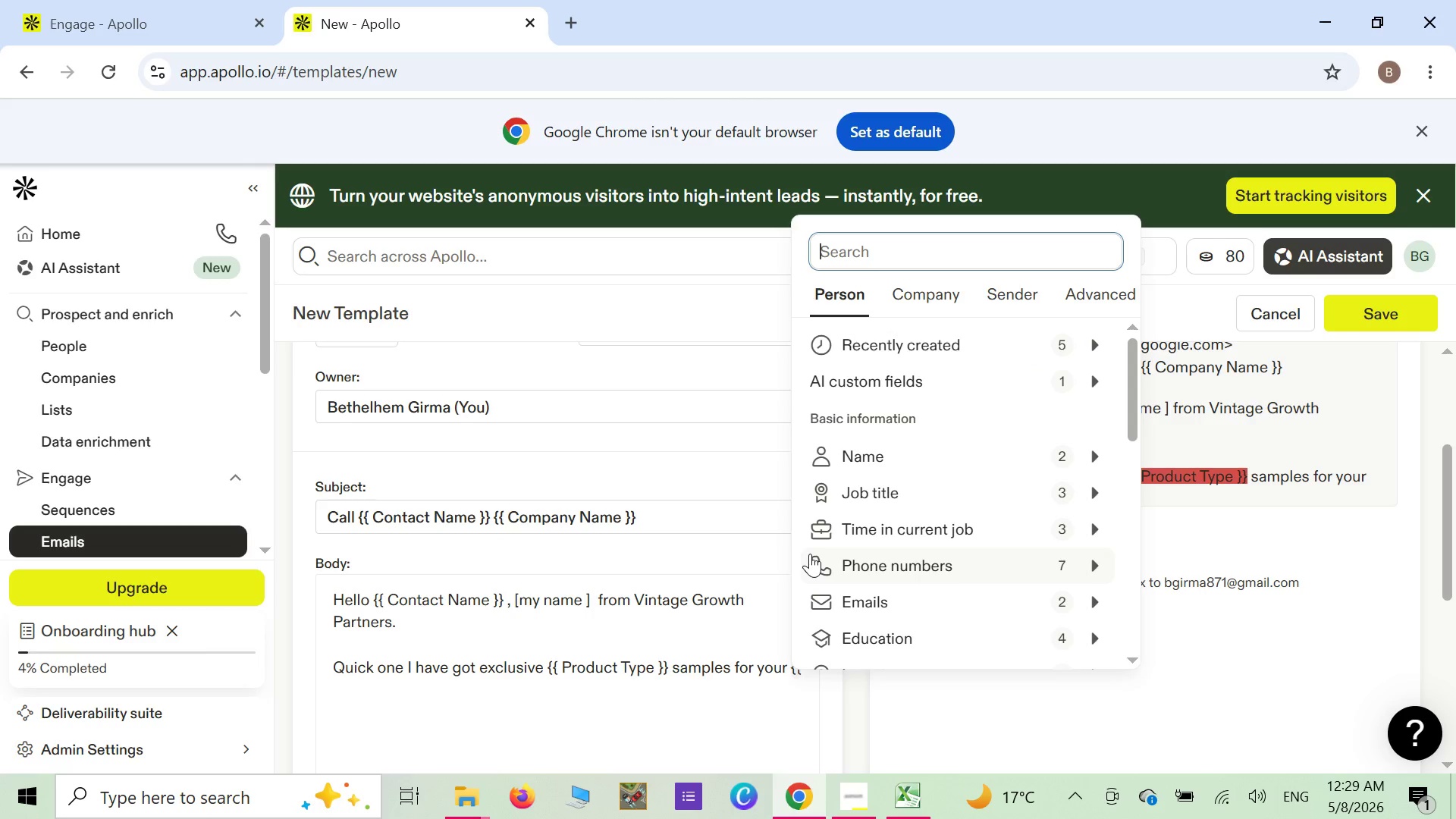 
type(venue)
 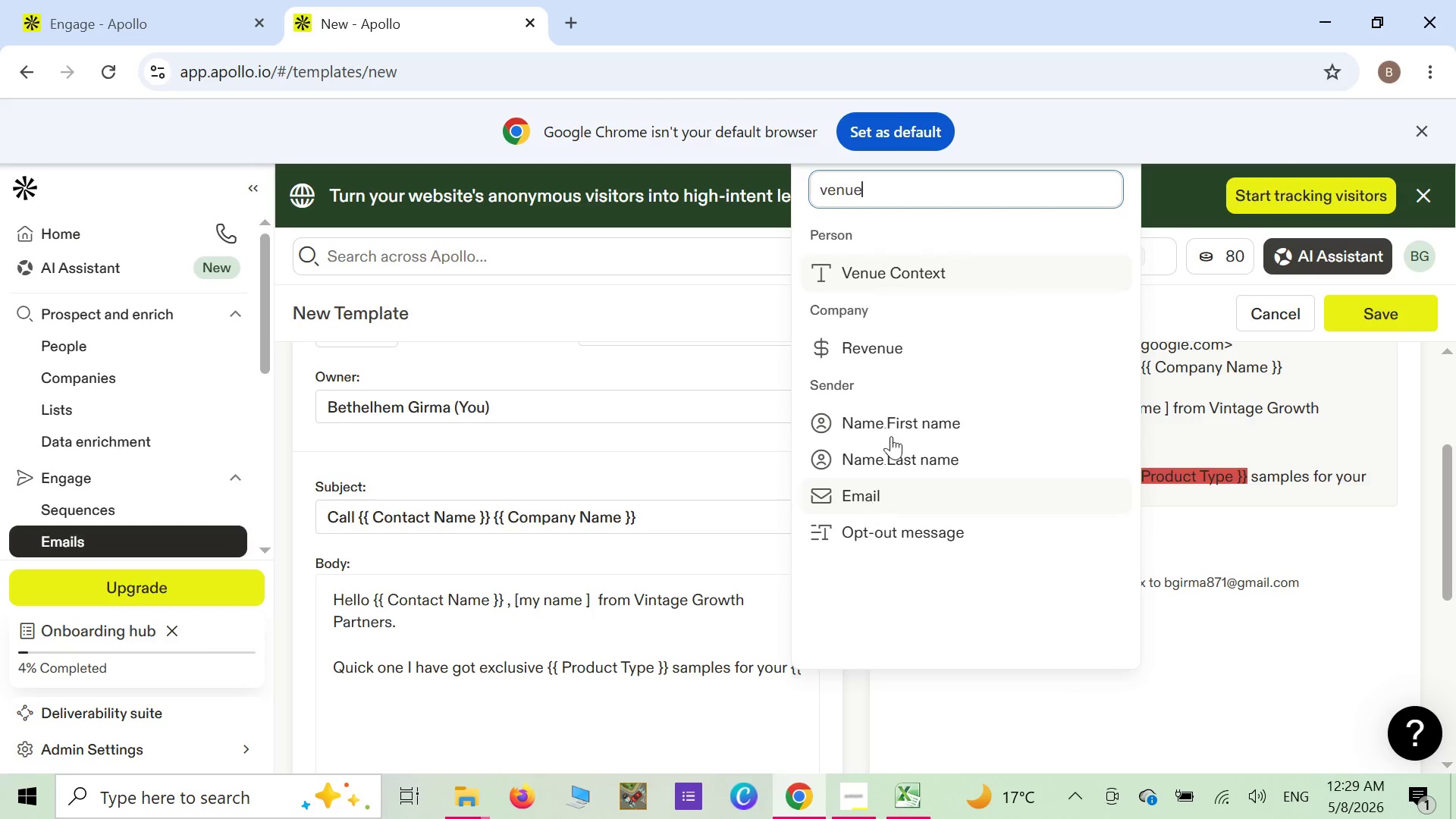 
left_click([902, 272])
 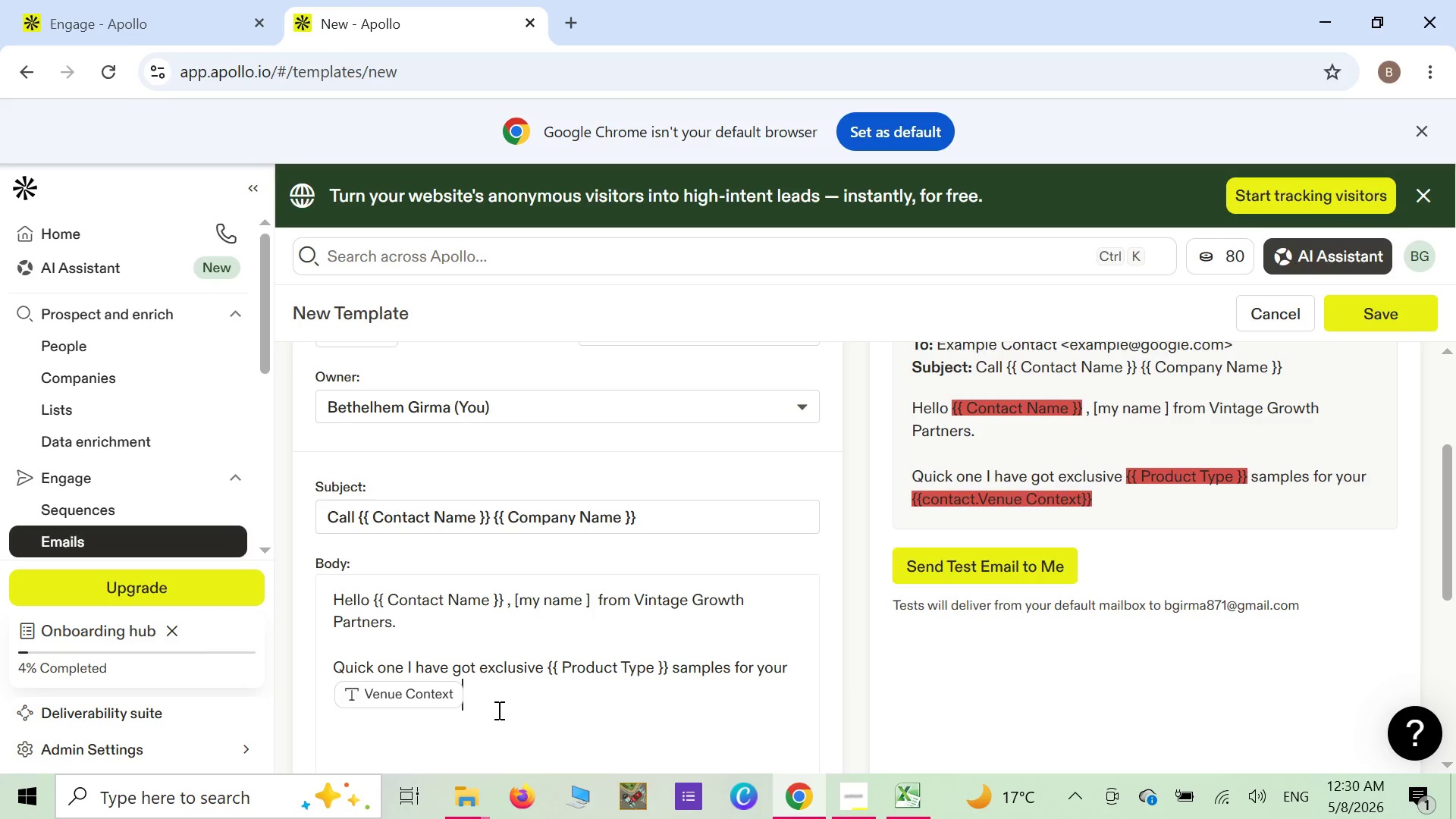 
left_click([481, 700])
 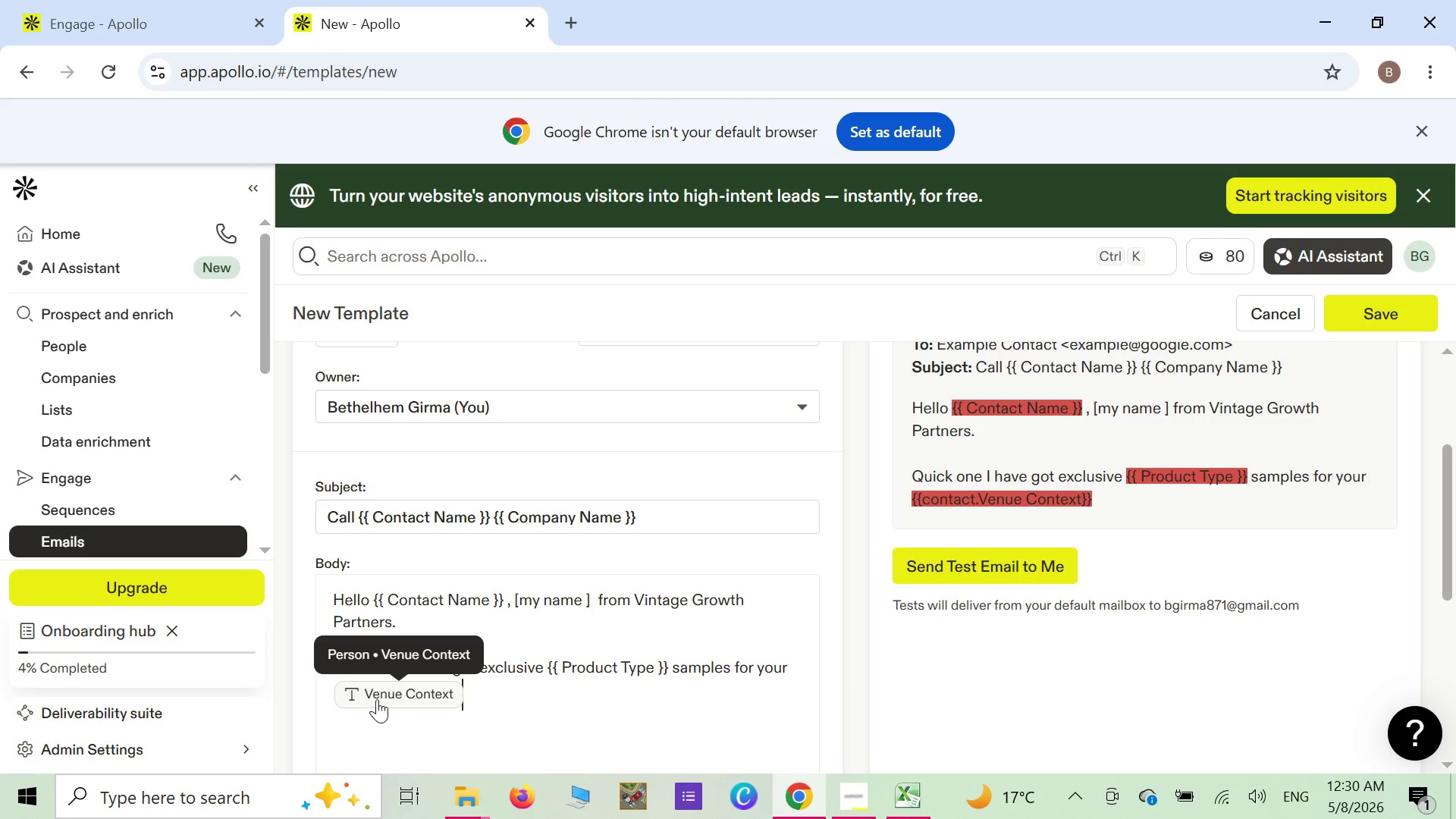 
left_click([372, 698])
 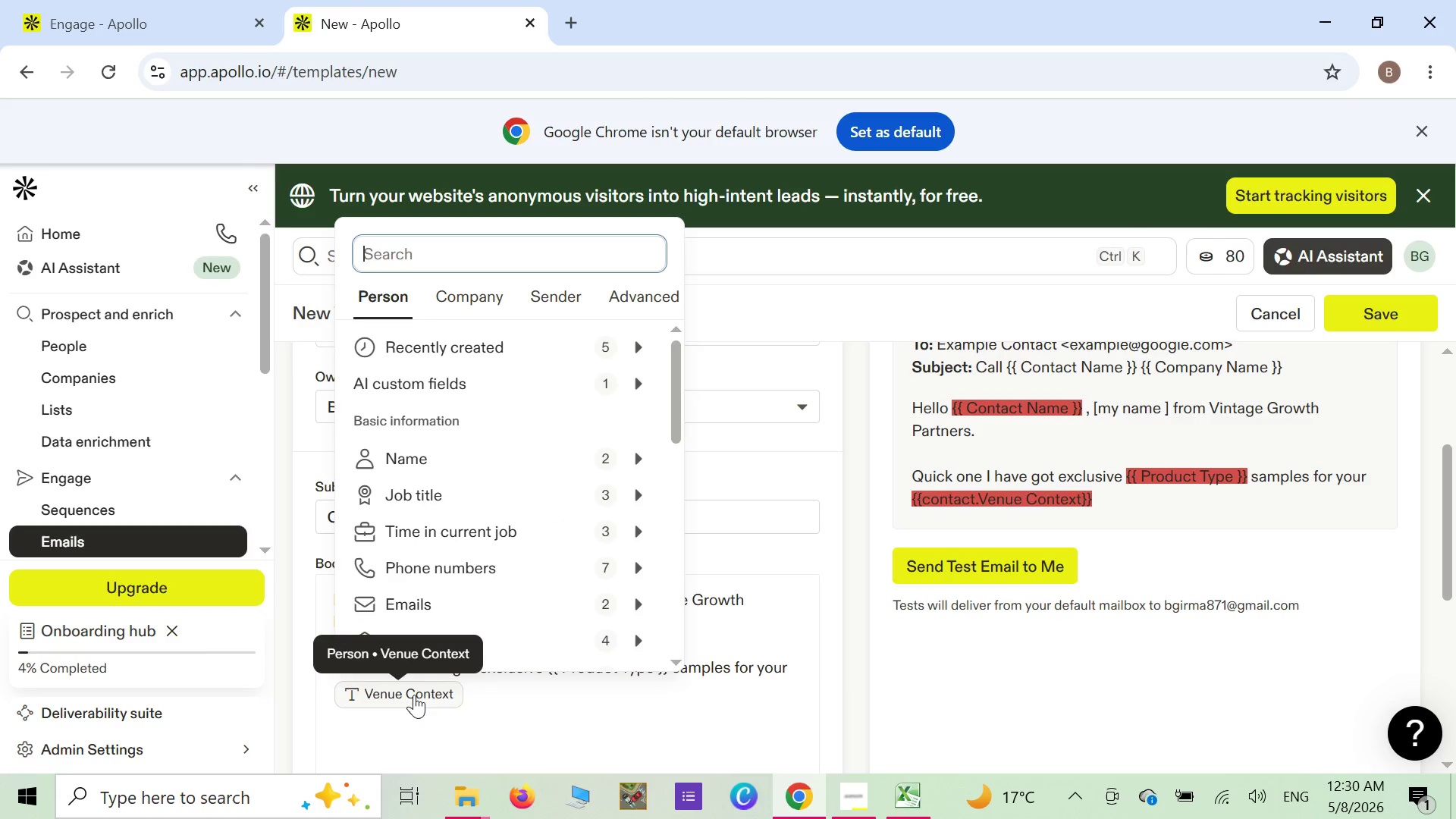 
left_click([473, 701])
 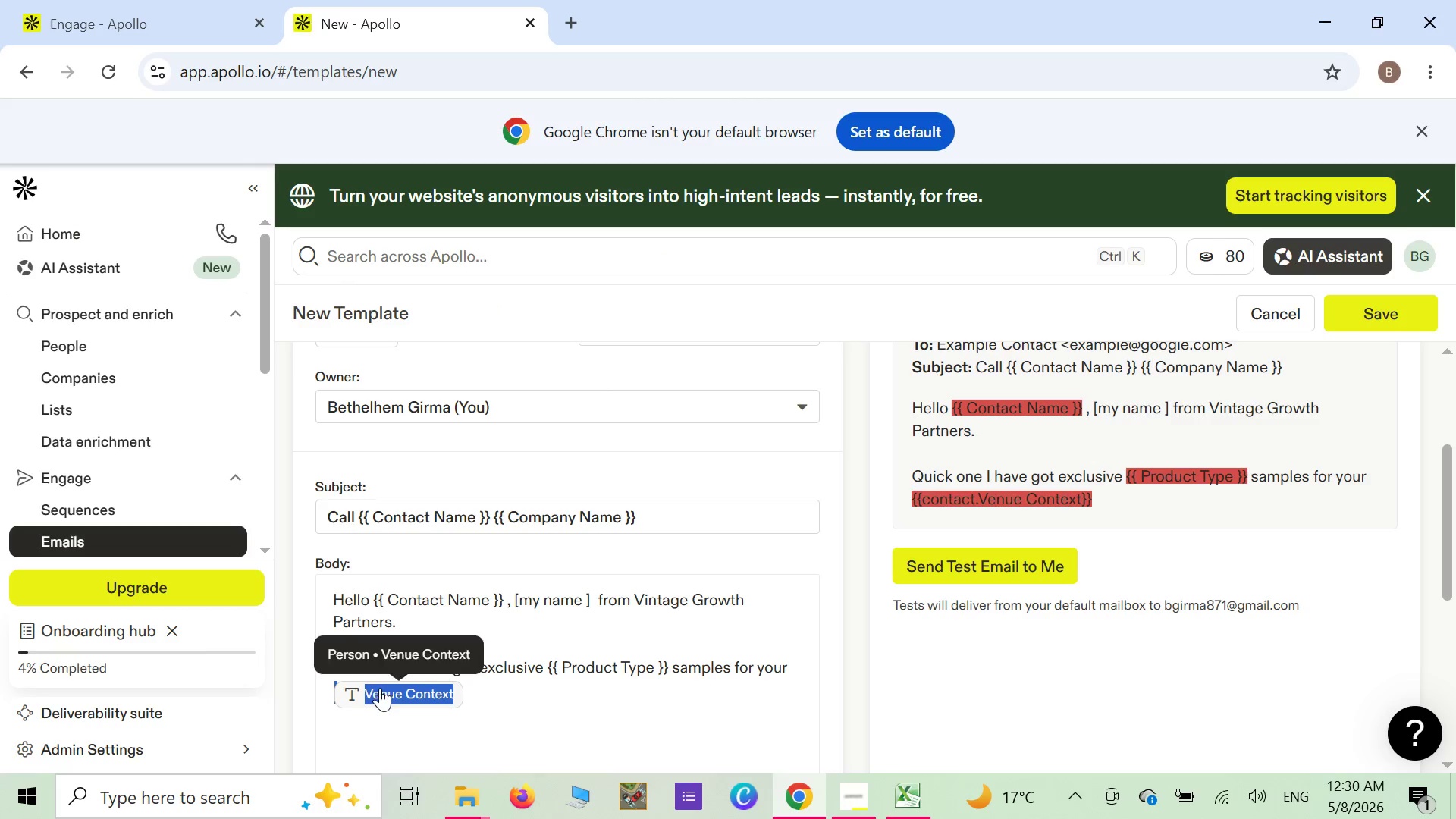 
left_click([365, 683])
 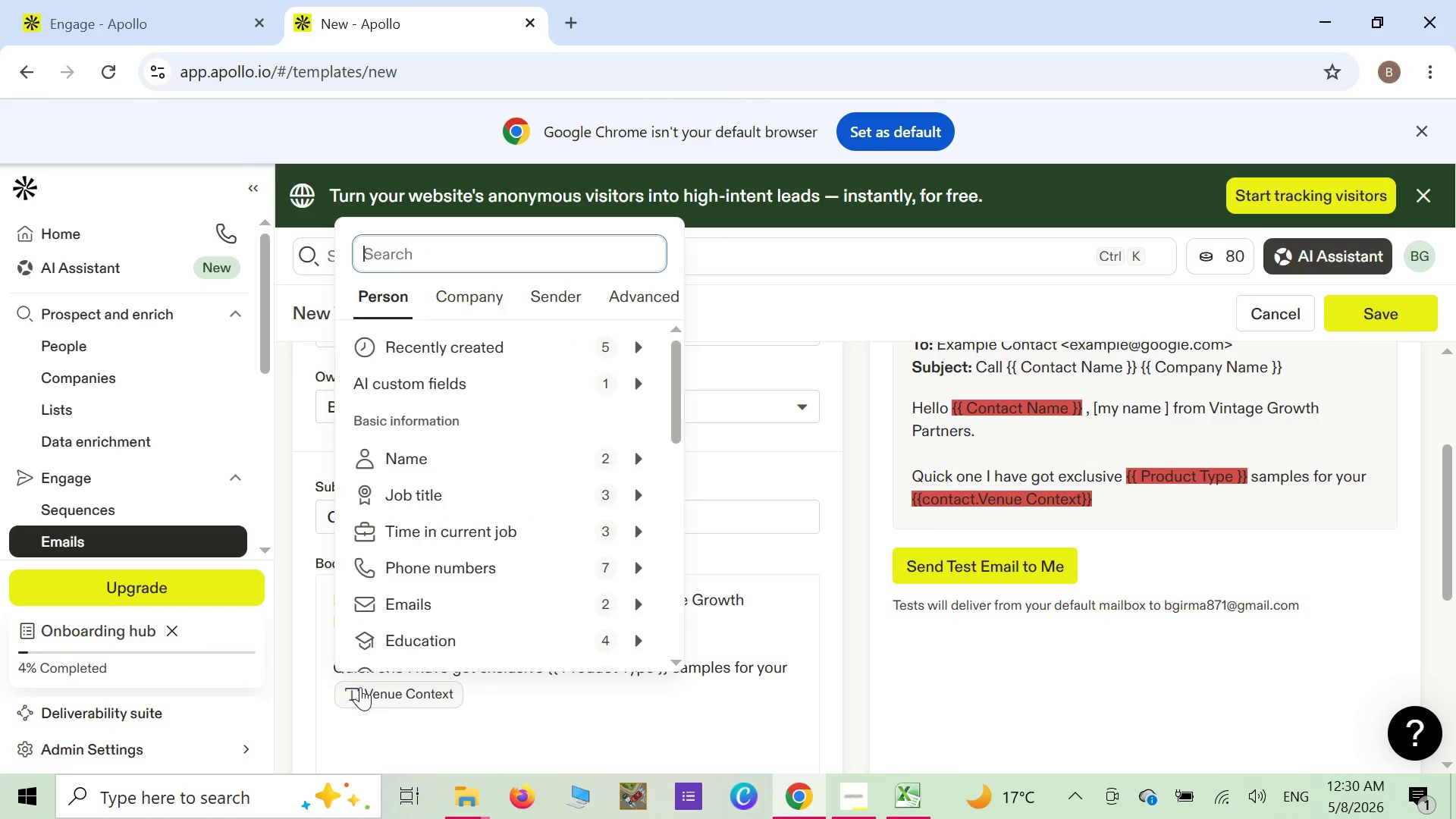 
left_click([360, 687])
 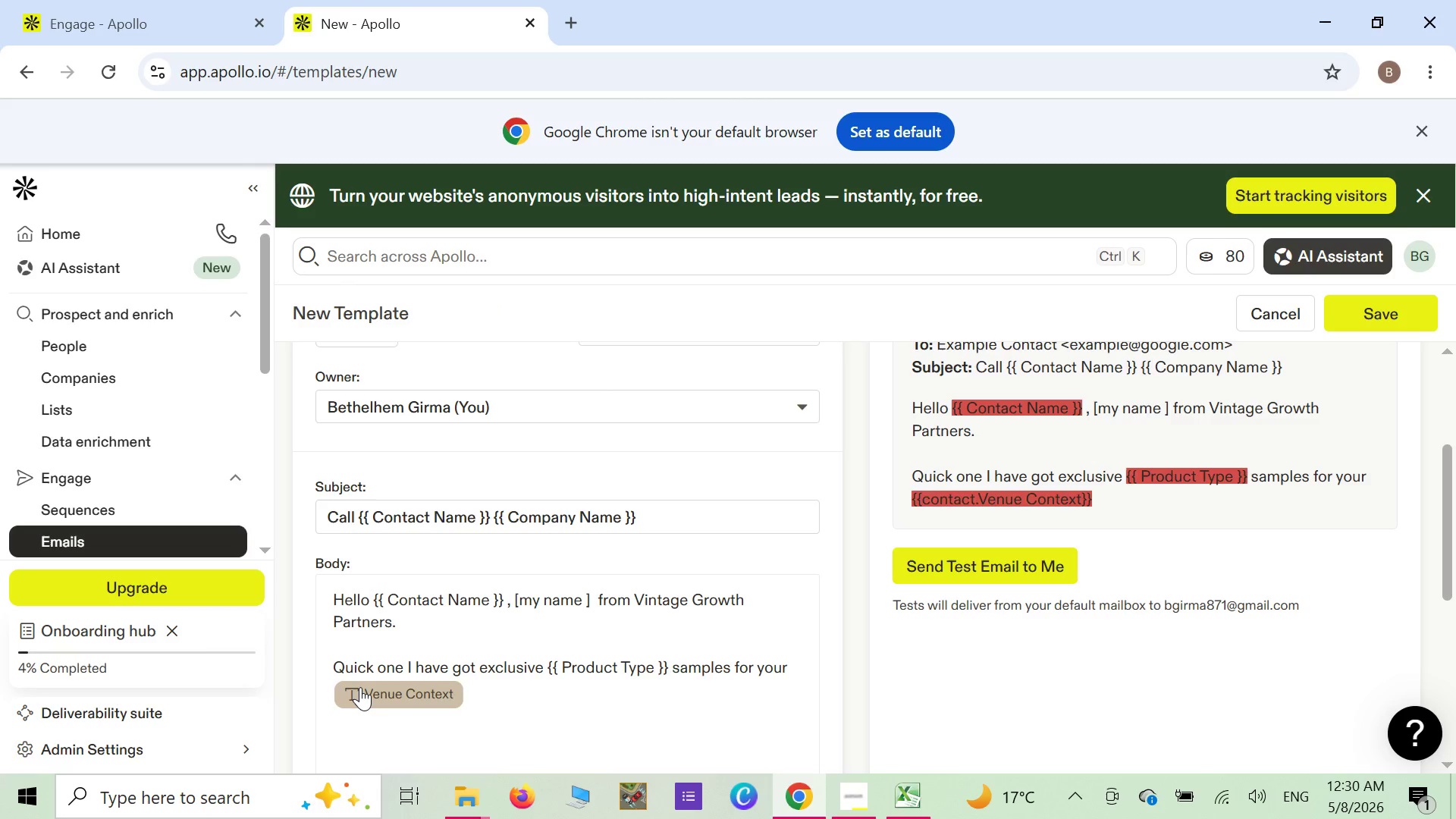 
double_click([360, 687])
 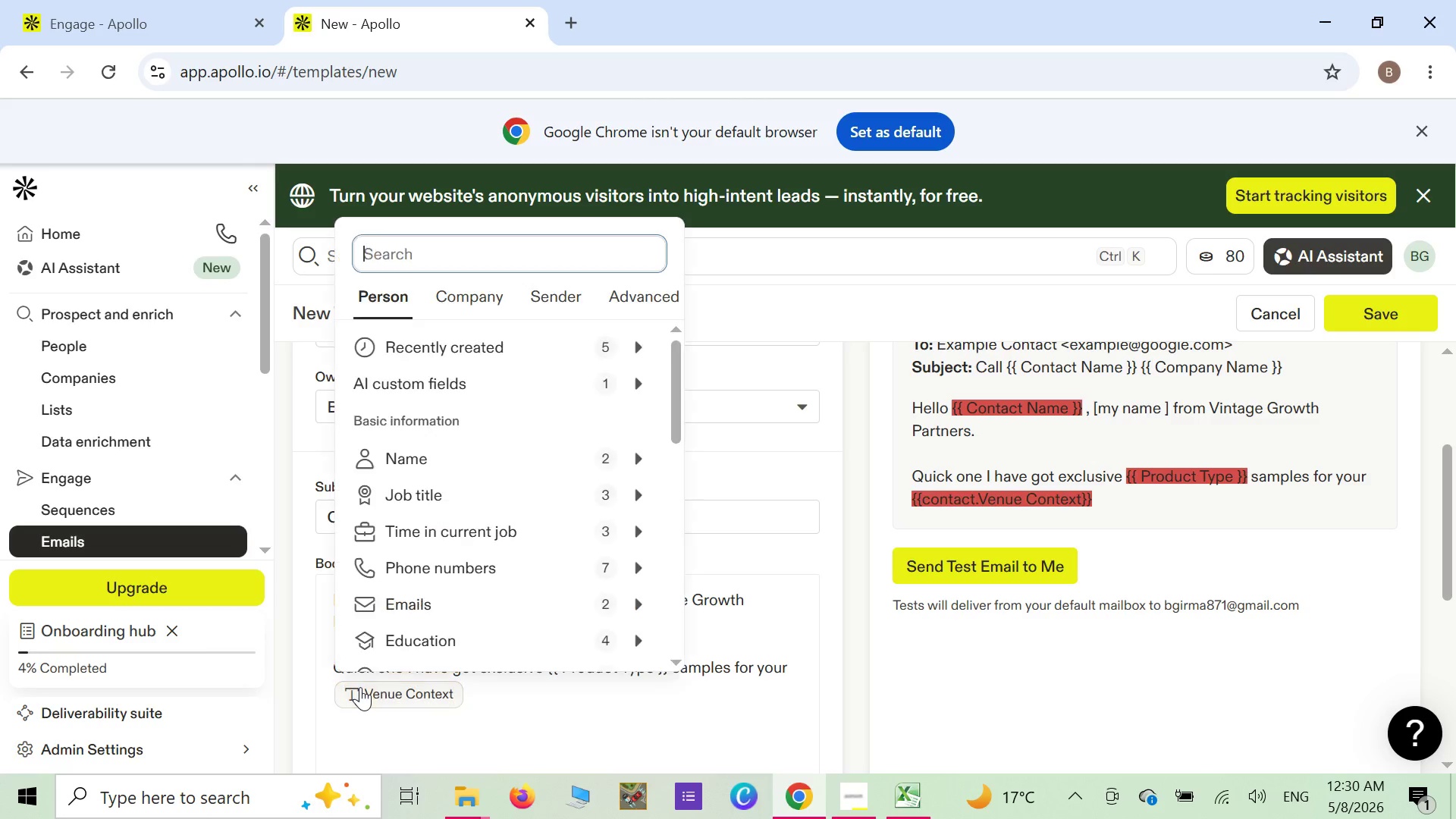 
triple_click([360, 687])
 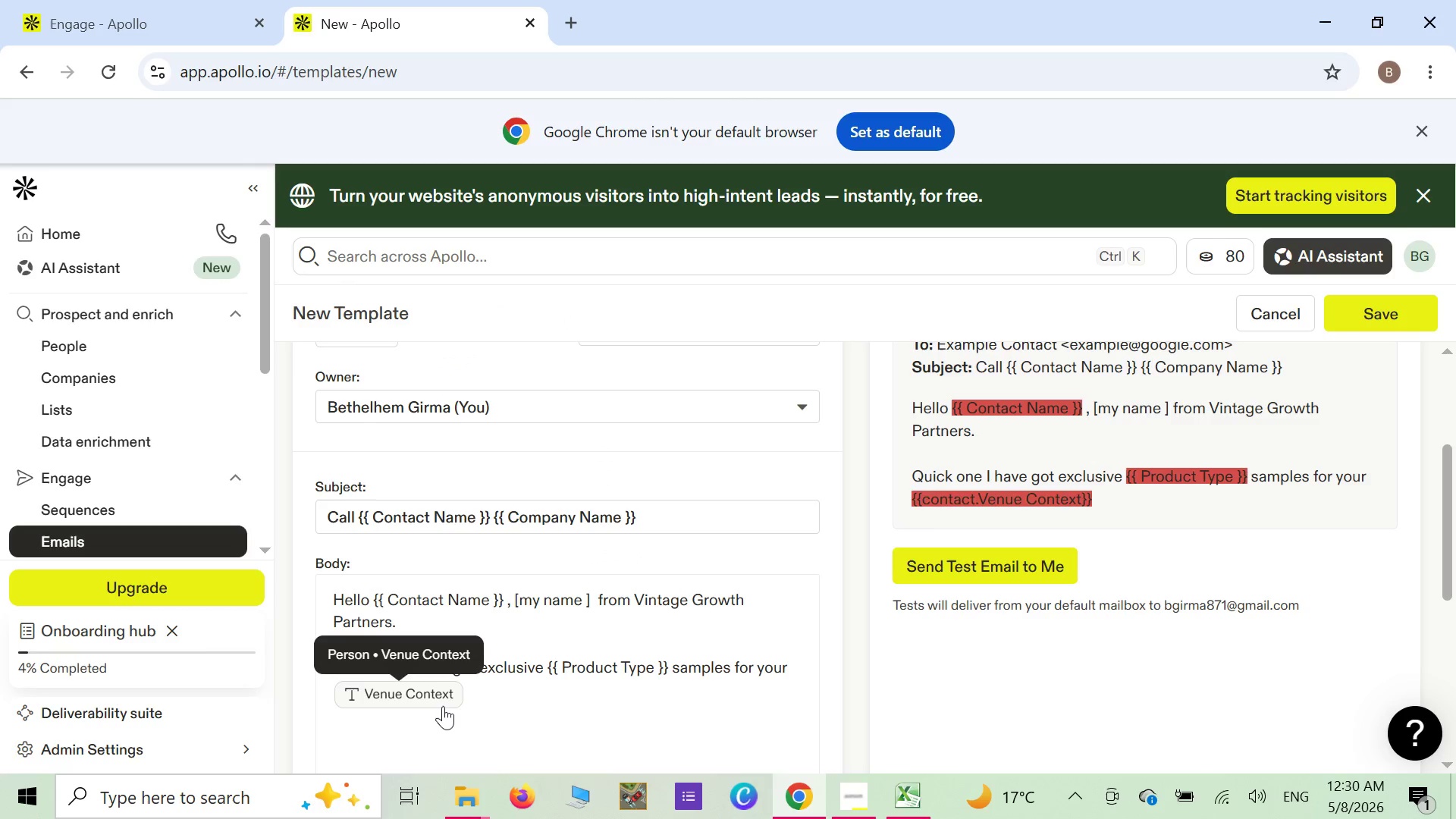 
double_click([442, 704])
 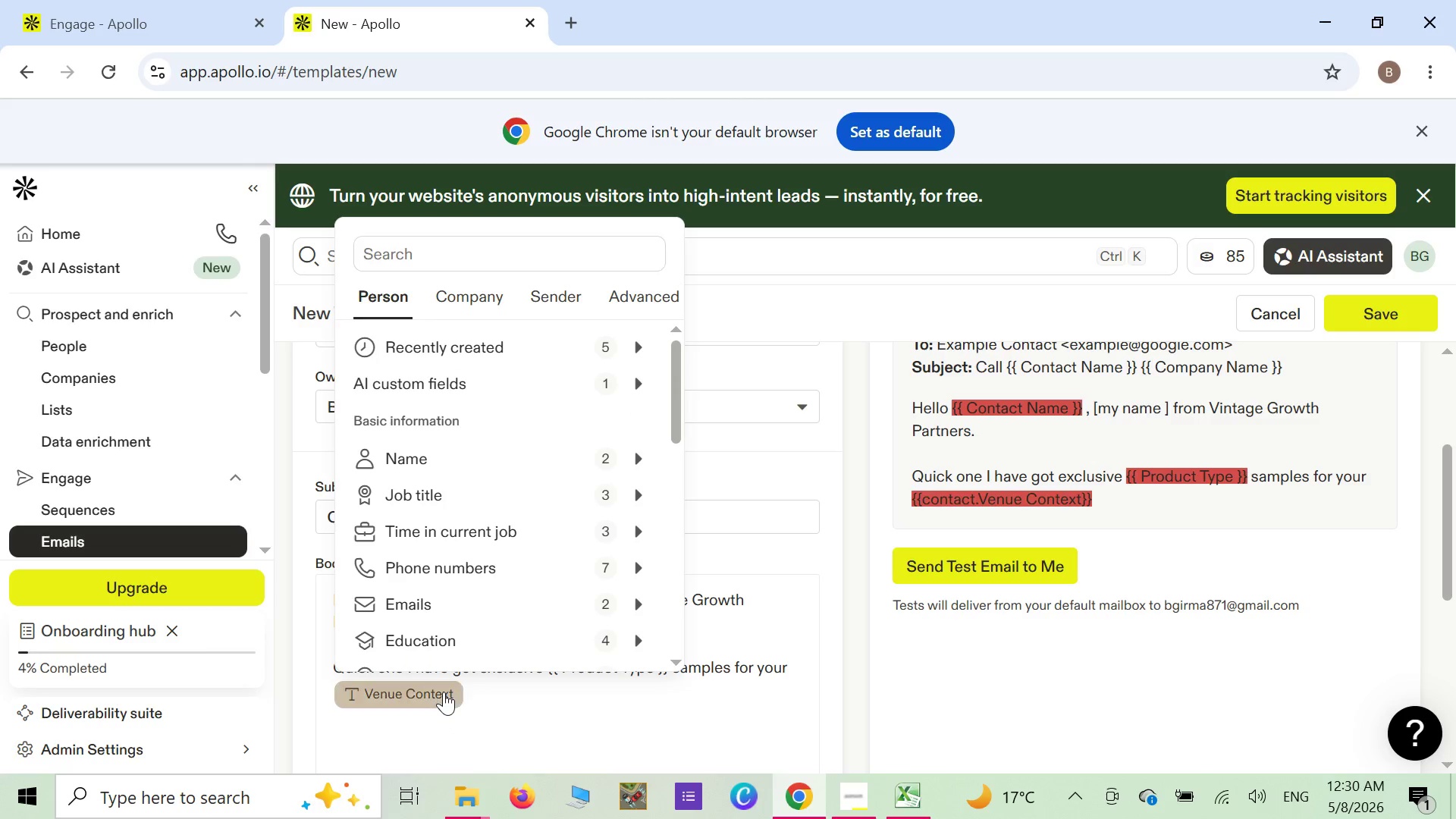 
double_click([444, 692])
 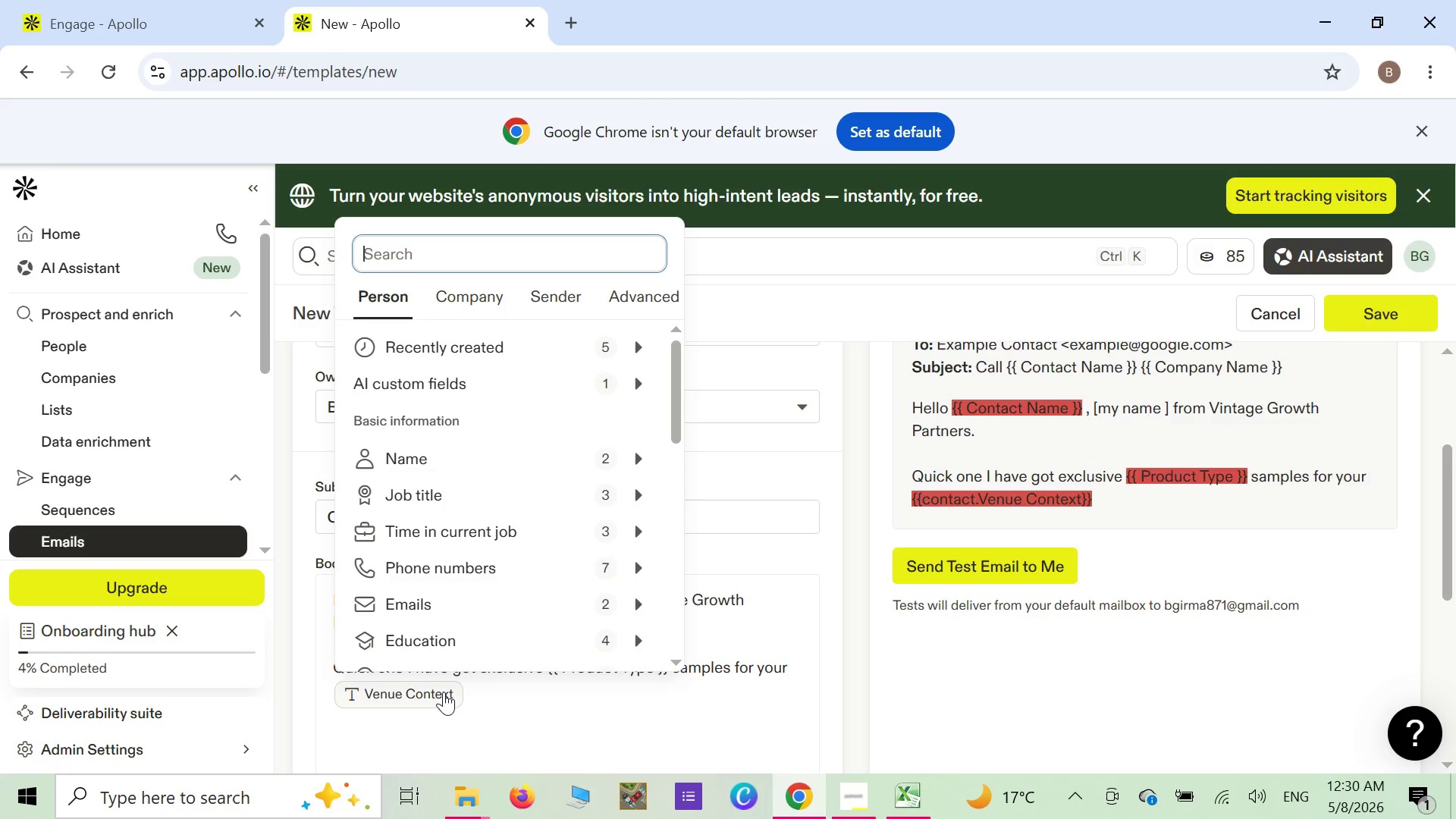 
left_click([444, 692])
 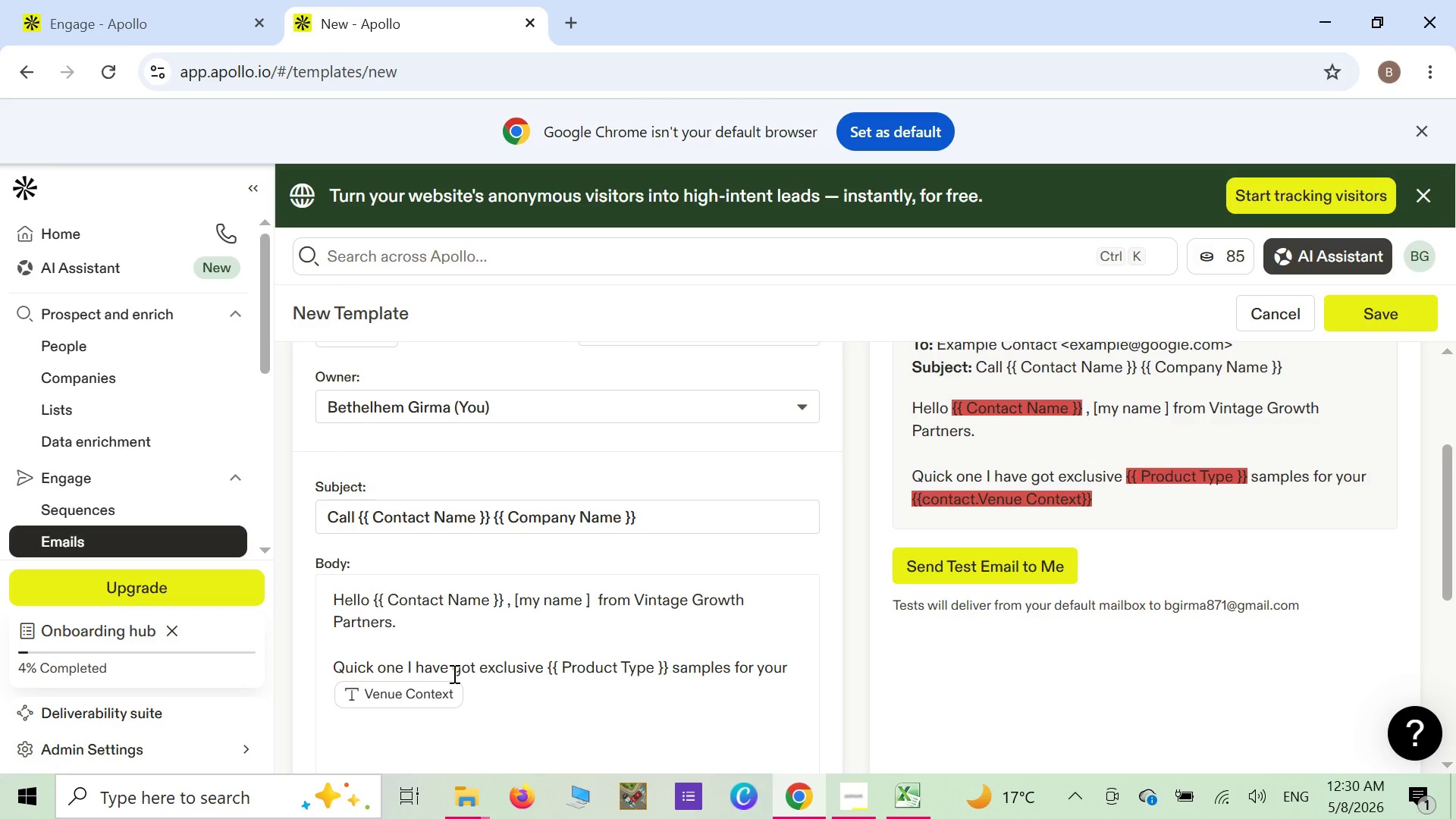 
key(Backspace)
 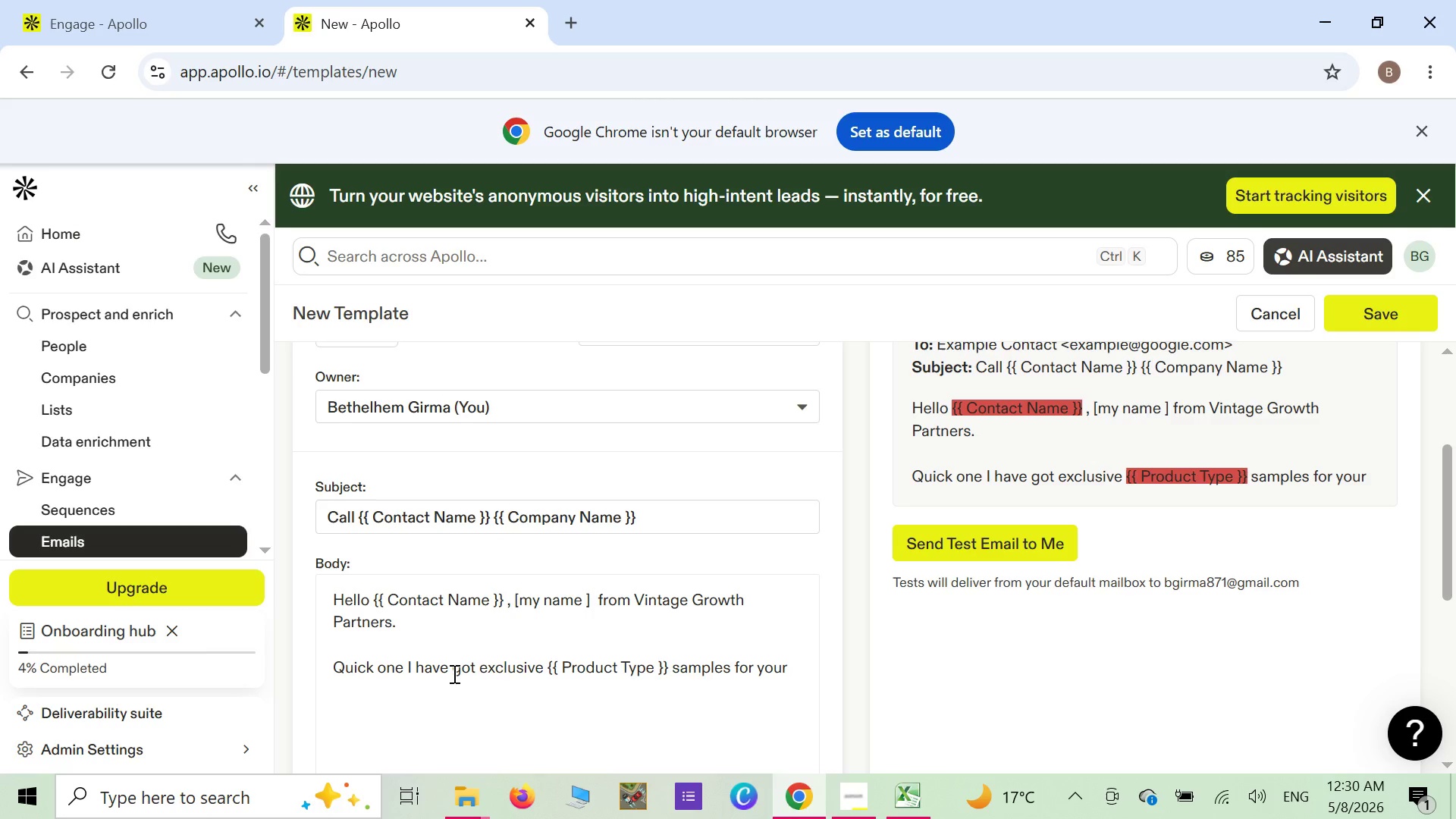 
key(Shift+ShiftLeft)
 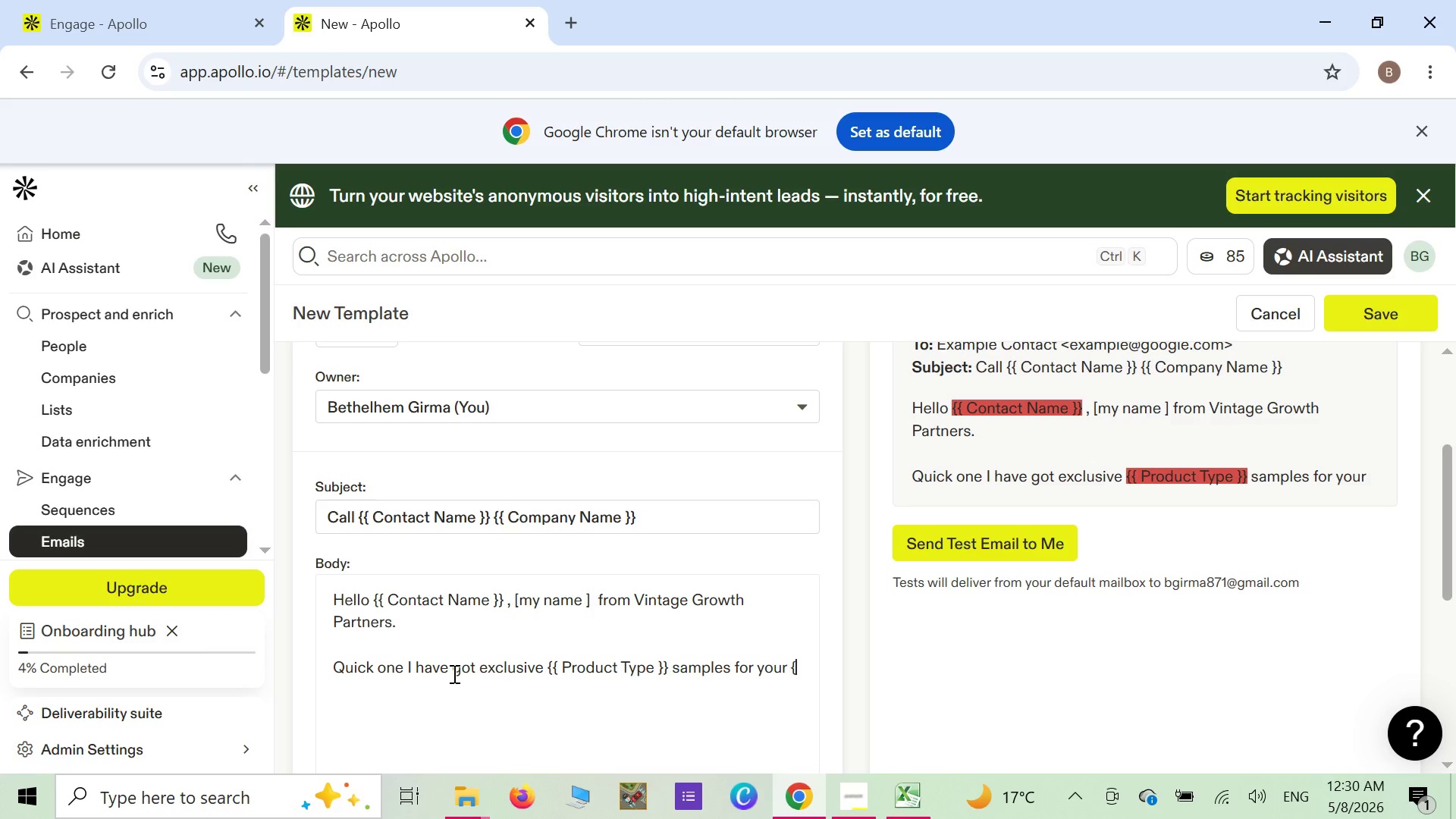 
key(Shift+BracketLeft)
 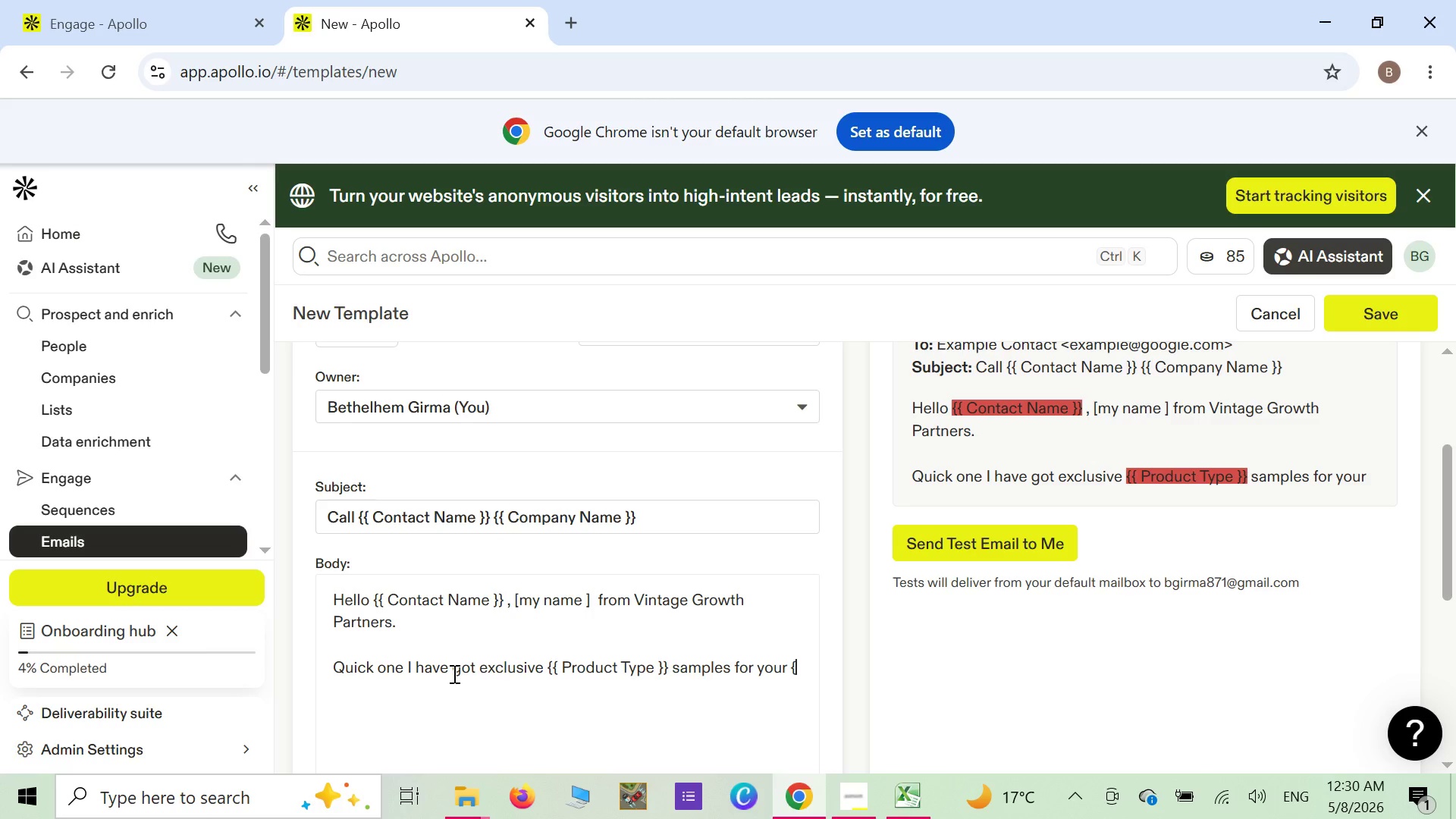 
key(Shift+ShiftLeft)
 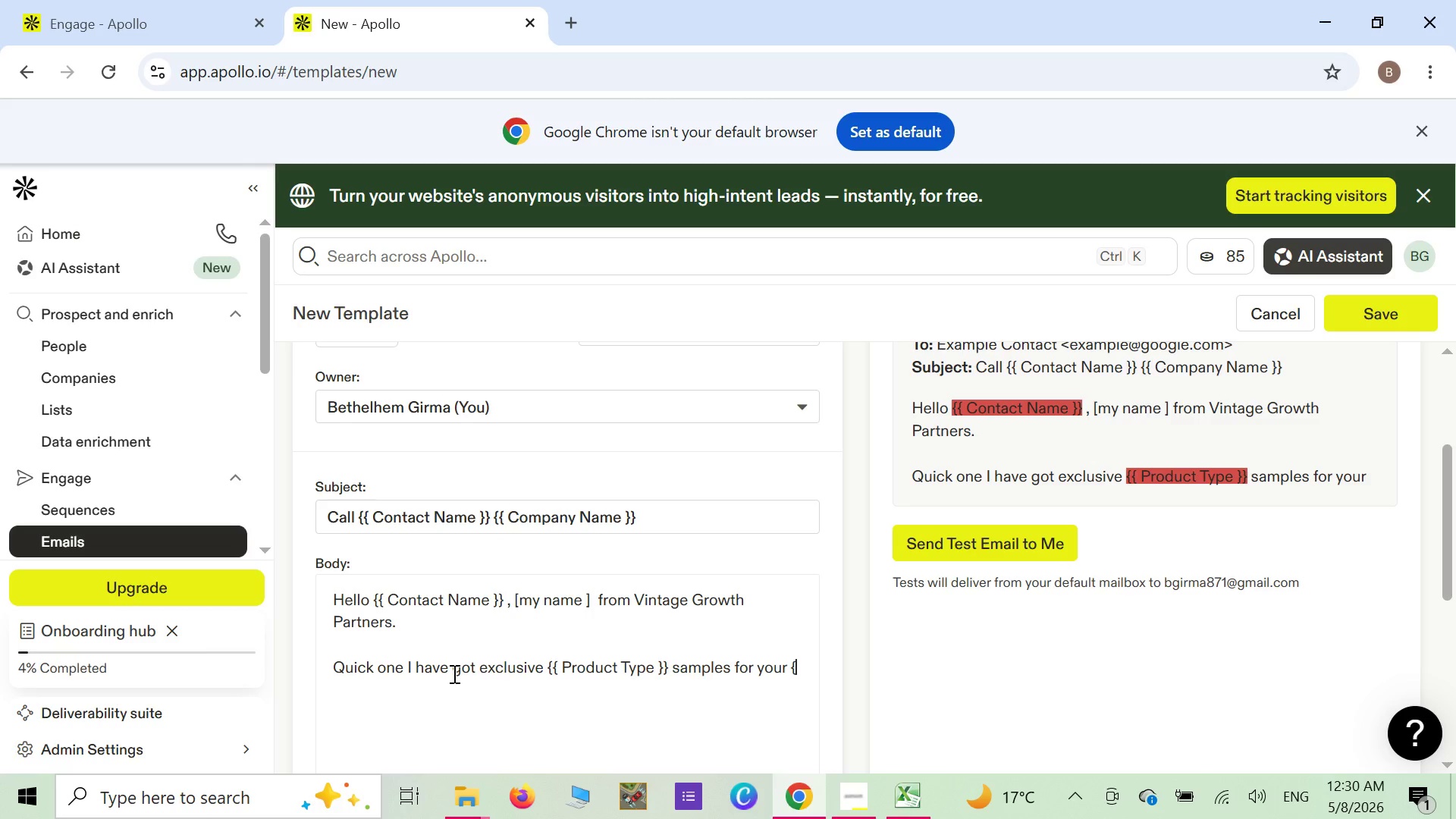 
key(Shift+BracketLeft)
 